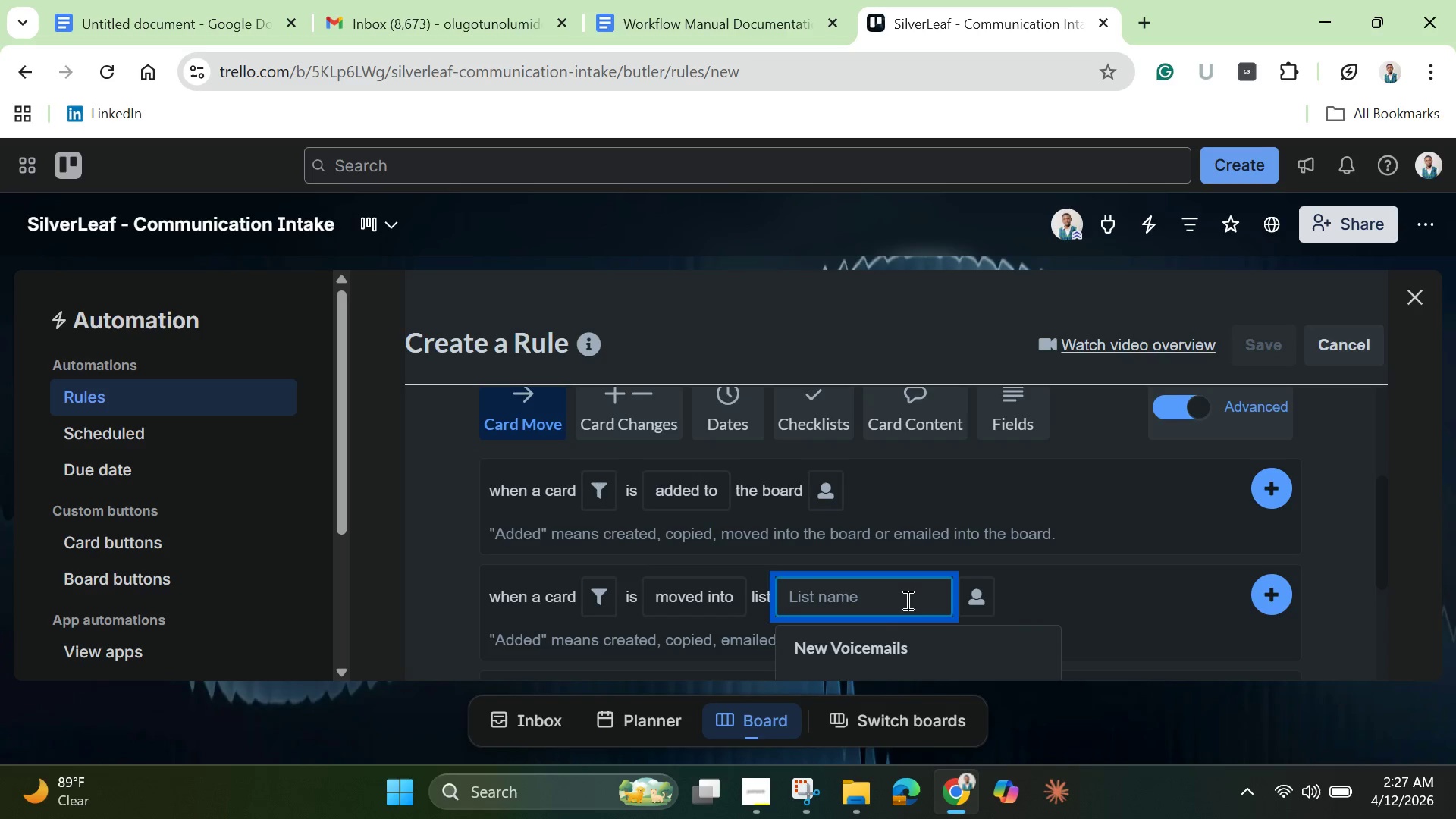 
scroll: coordinate [908, 609], scroll_direction: down, amount: 1.0
 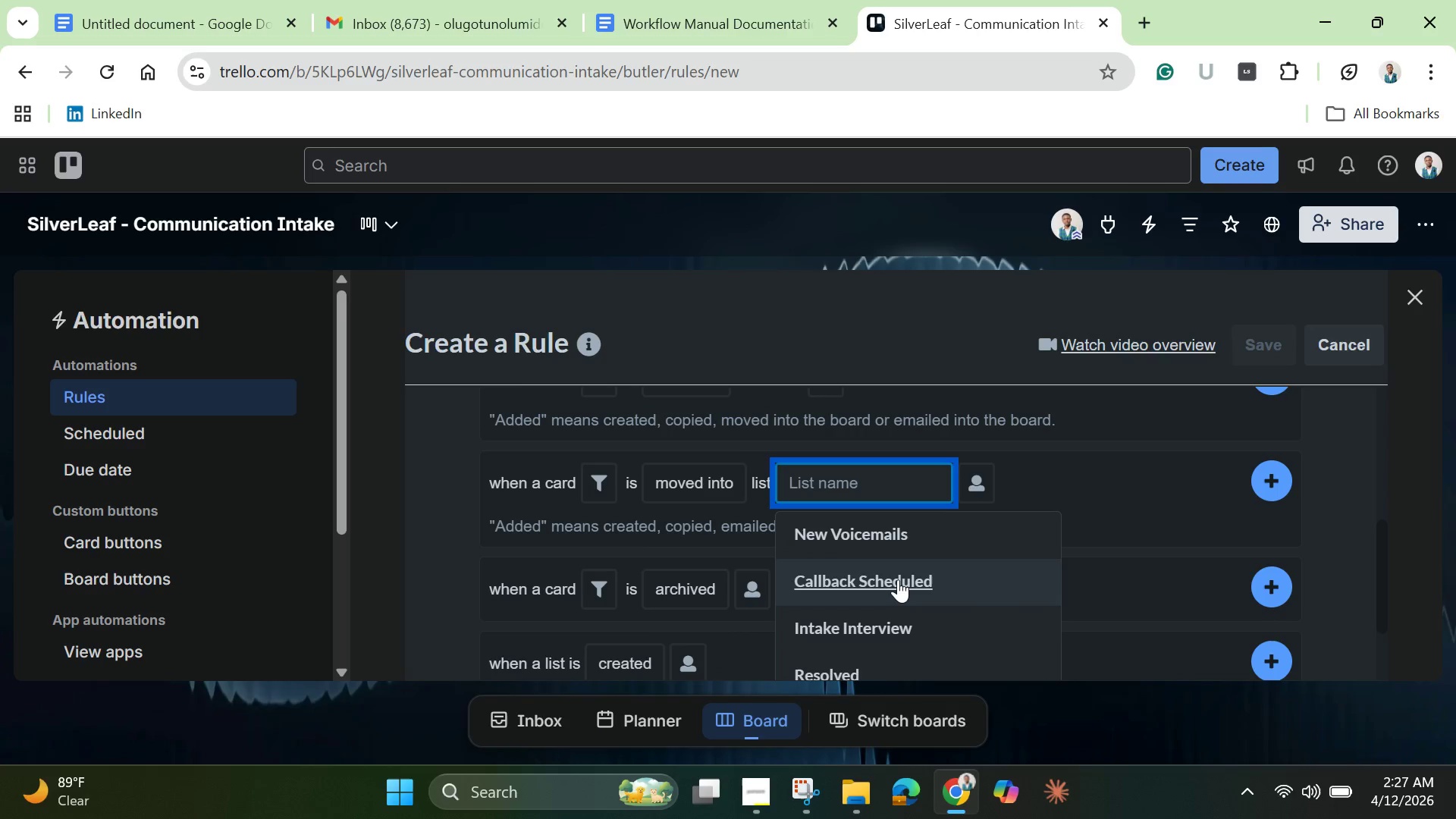 
left_click([898, 578])
 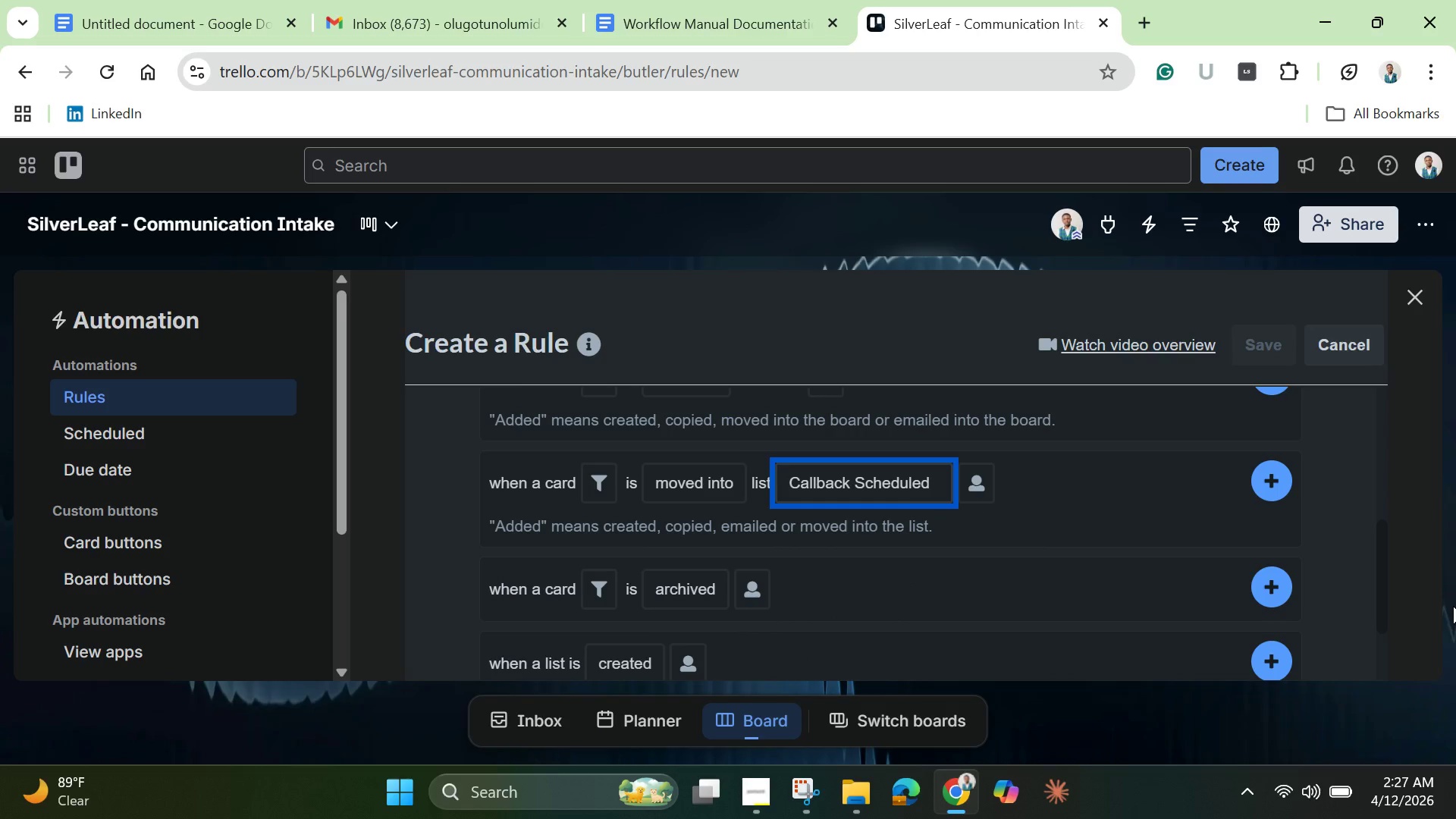 
left_click([1264, 479])
 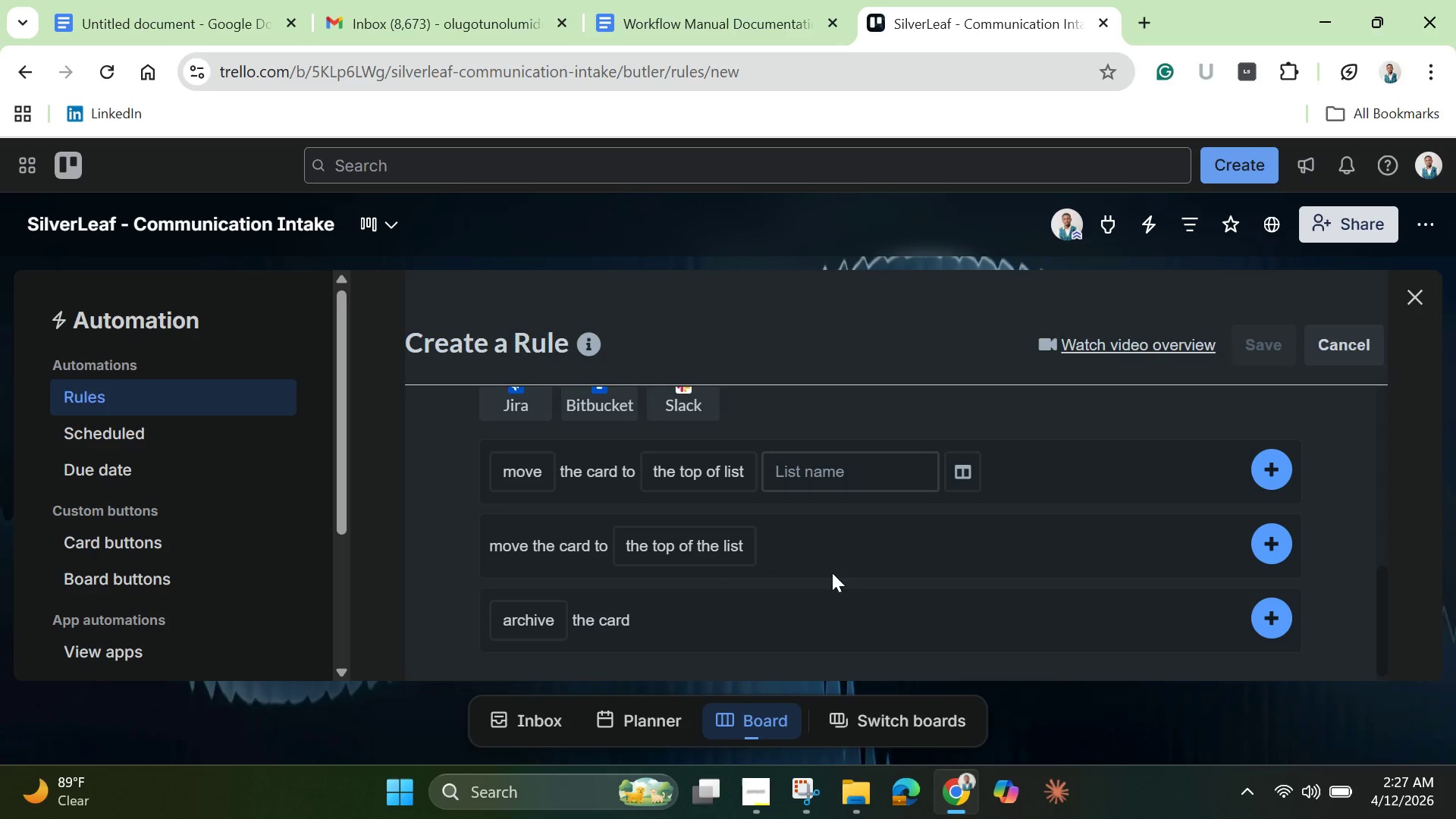 
scroll: coordinate [775, 572], scroll_direction: up, amount: 1.0
 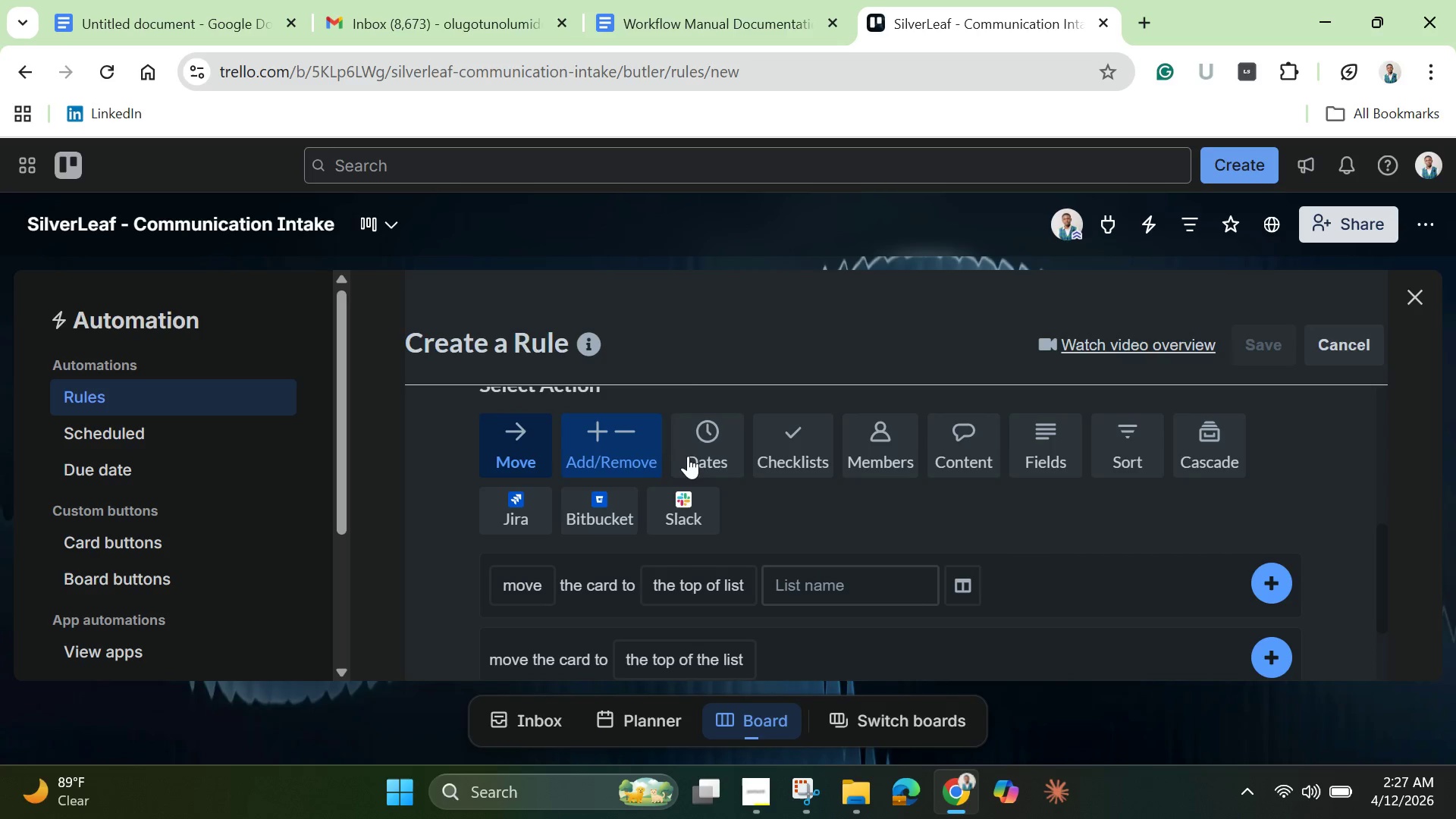 
left_click([702, 450])
 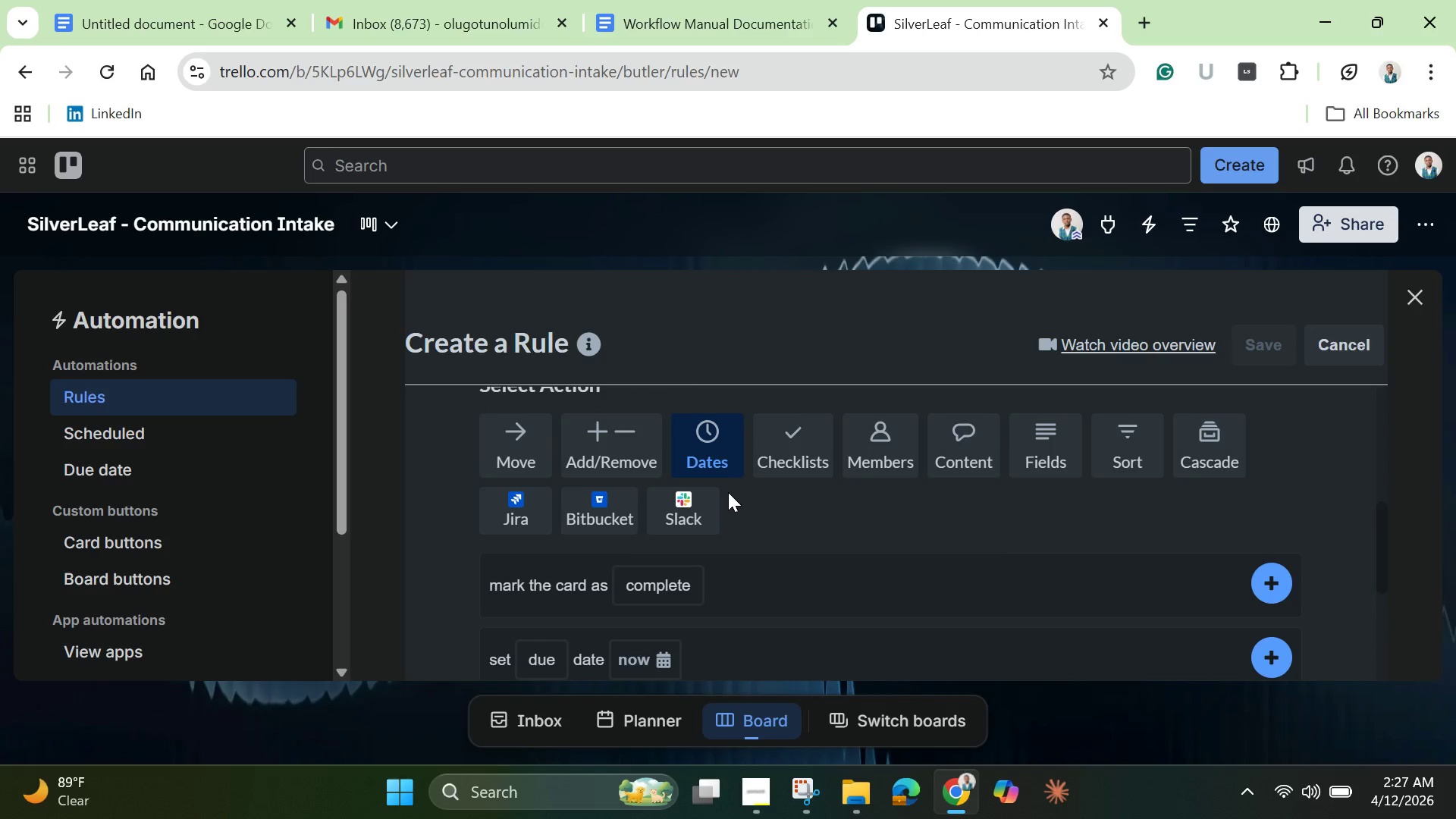 
scroll: coordinate [732, 508], scroll_direction: down, amount: 1.0
 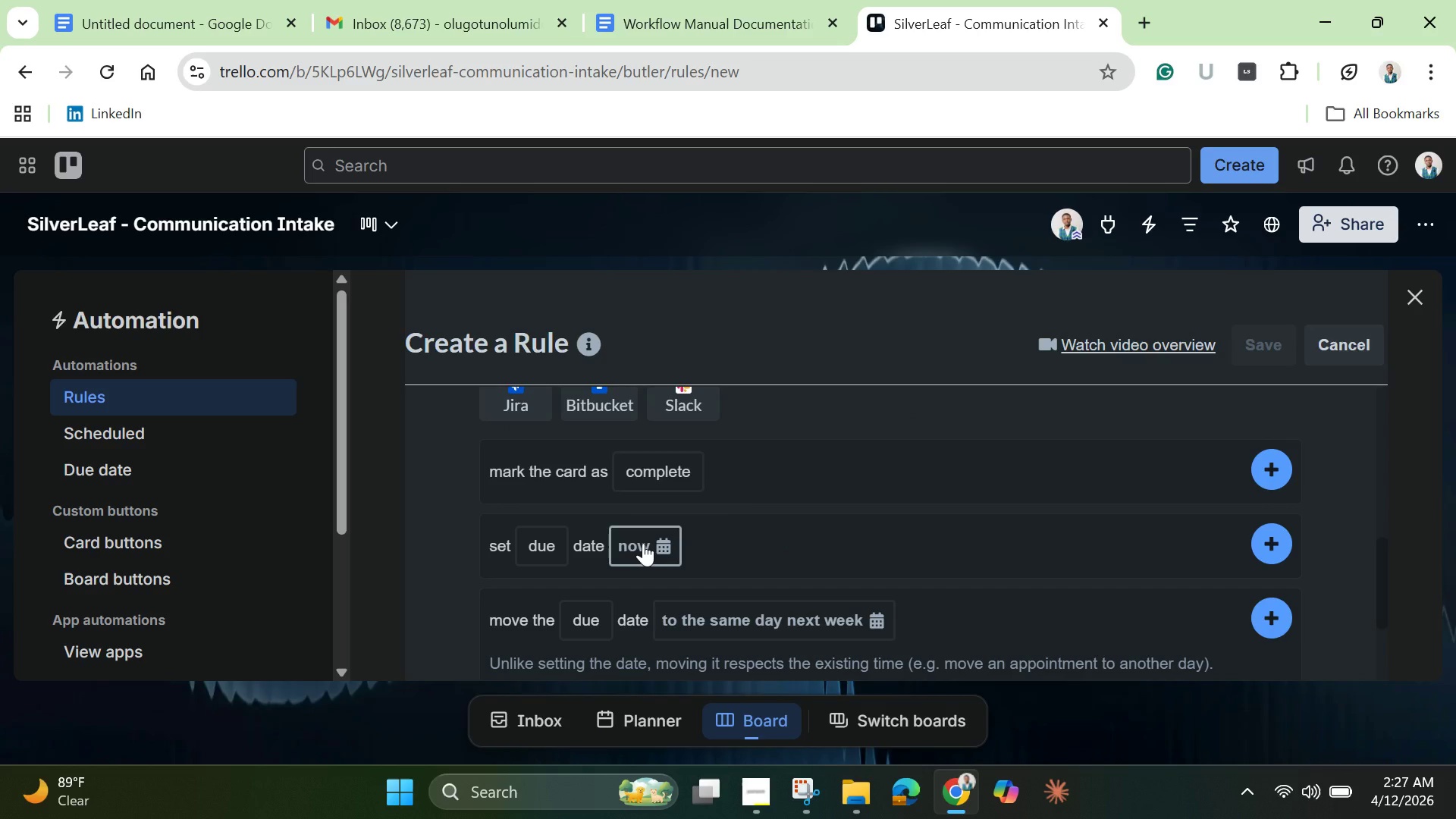 
left_click([643, 543])
 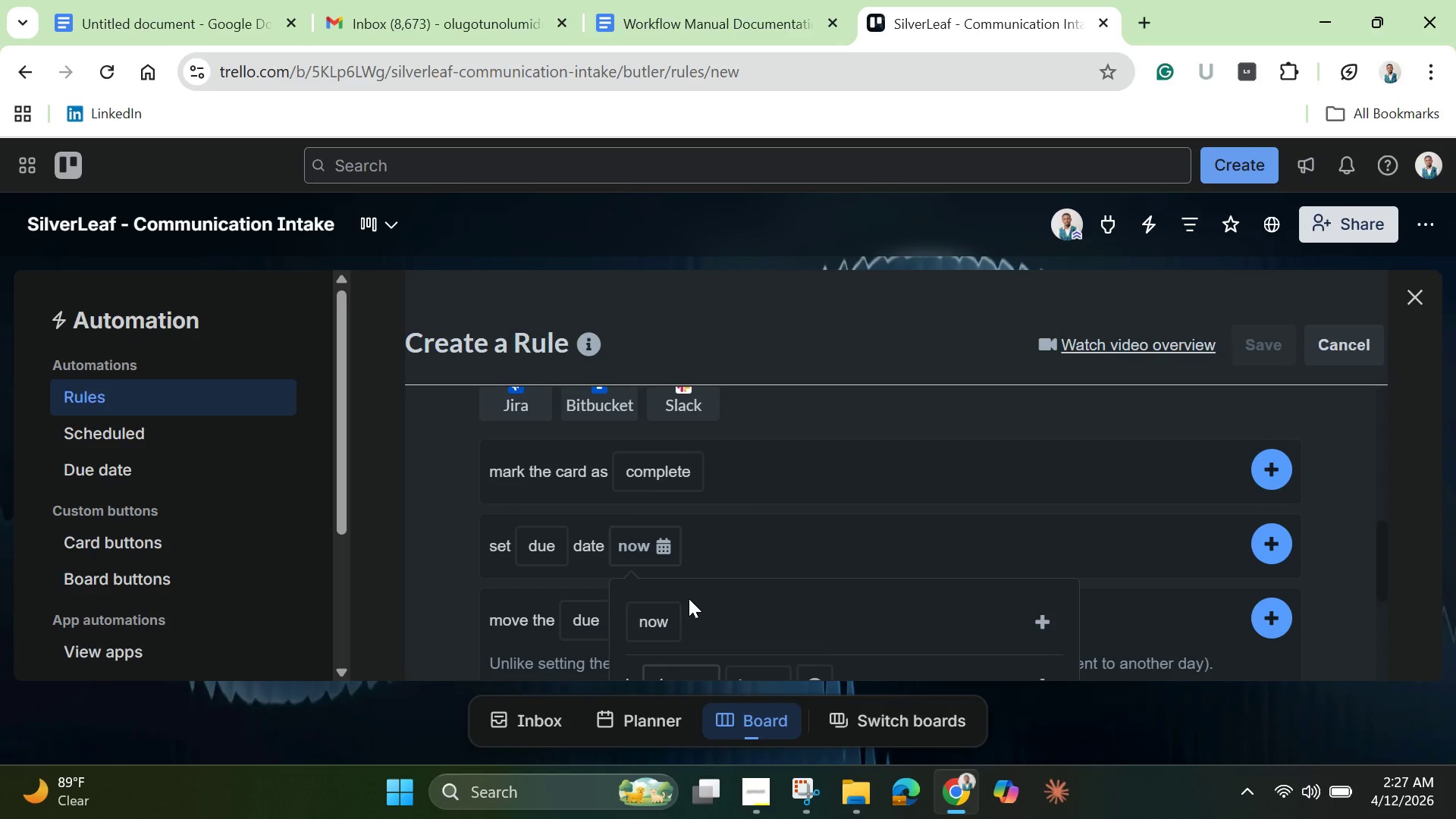 
scroll: coordinate [689, 601], scroll_direction: down, amount: 1.0
 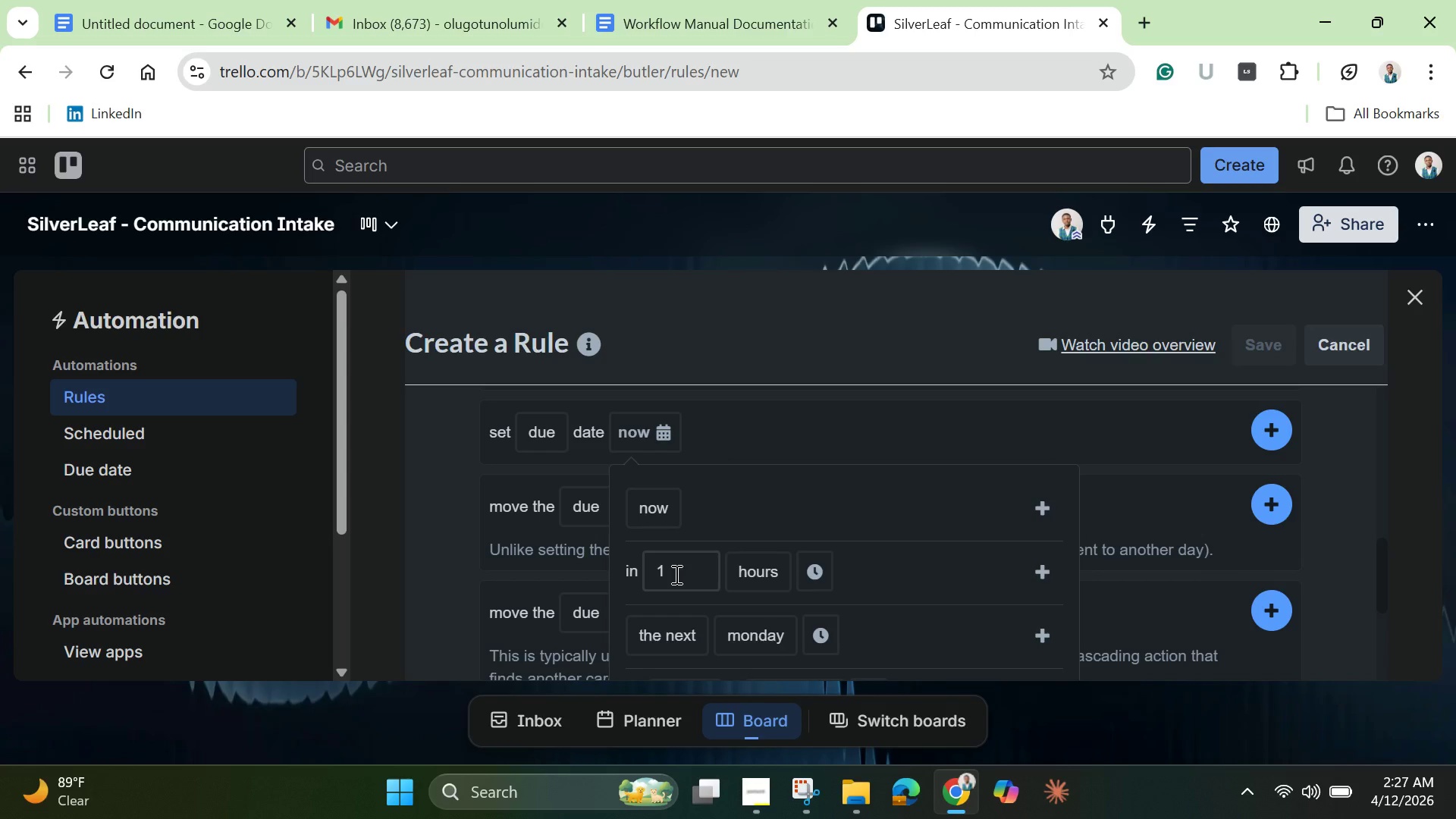 
left_click([675, 574])
 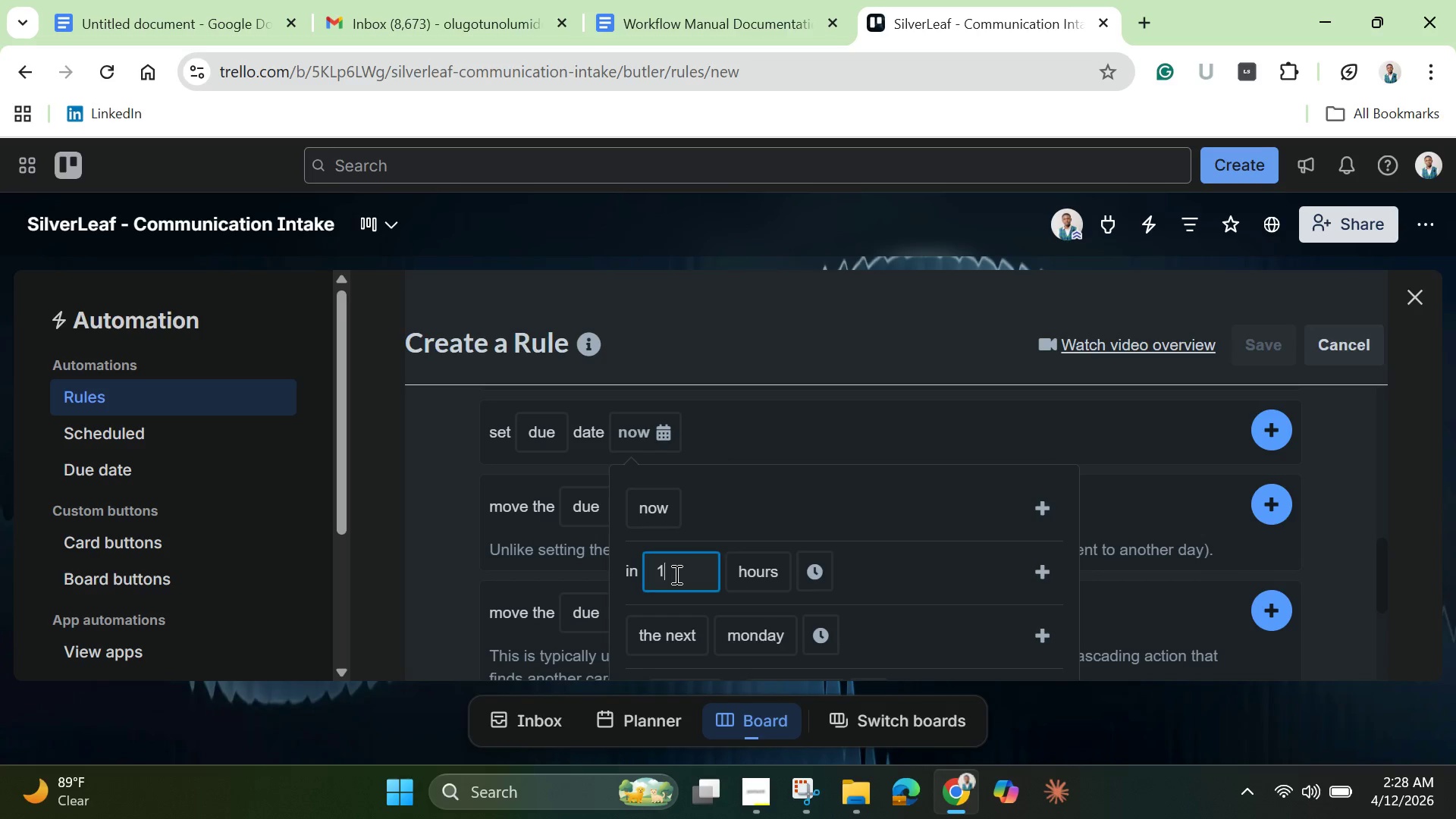 
key(Backspace)
type(24)
 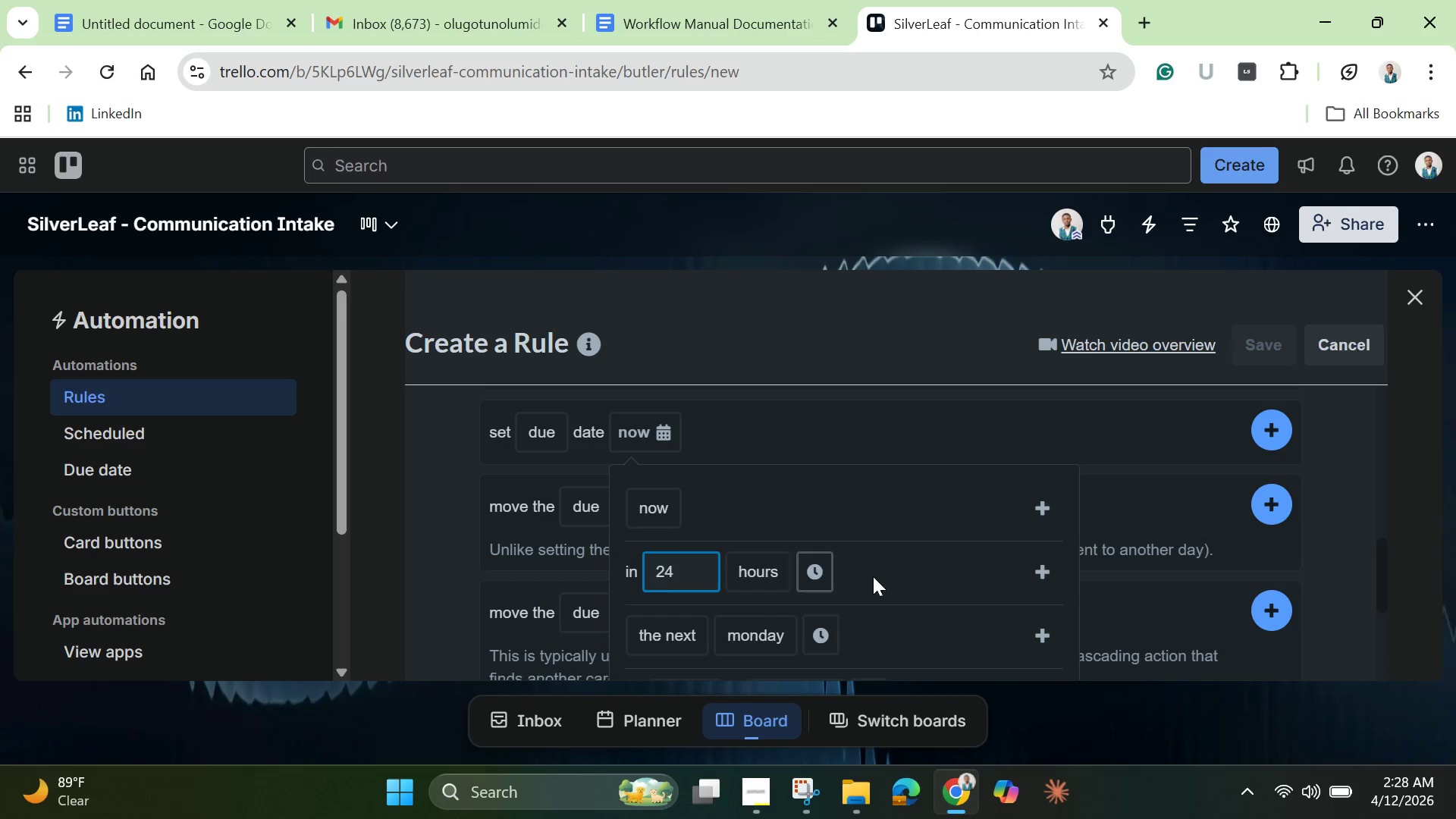 
left_click([1043, 576])
 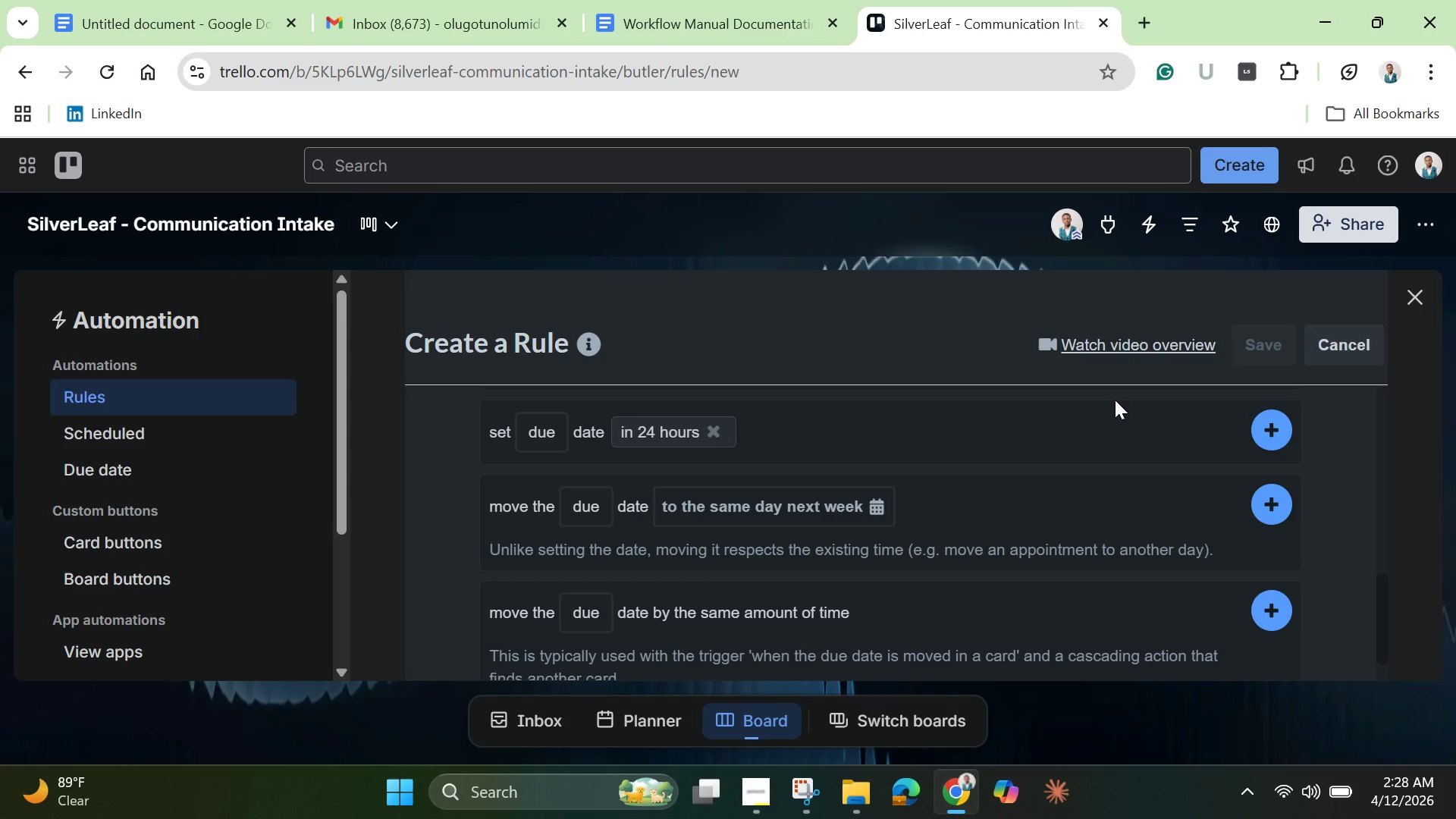 
wait(21.41)
 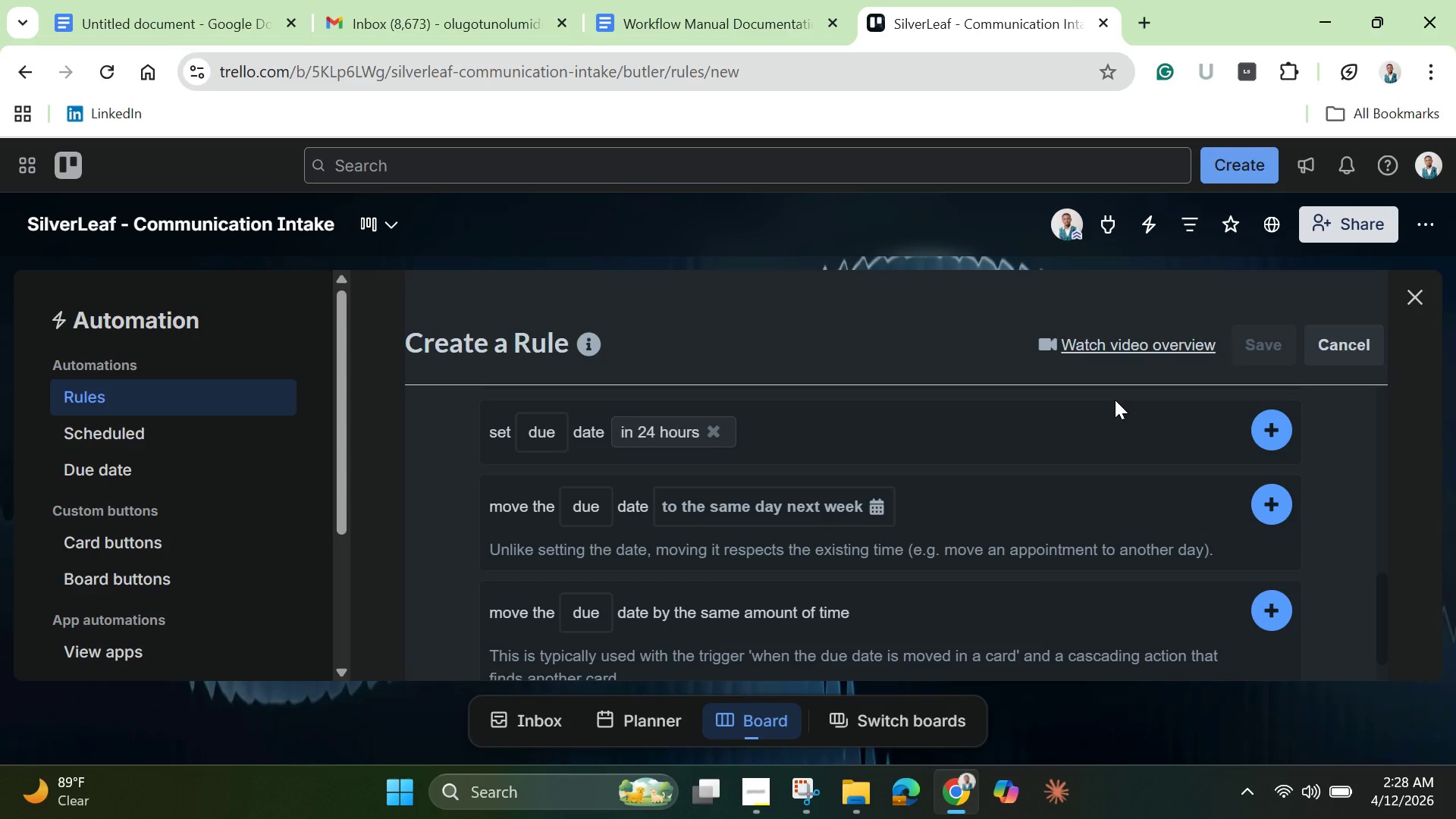 
scroll: coordinate [1129, 482], scroll_direction: up, amount: 1.0
 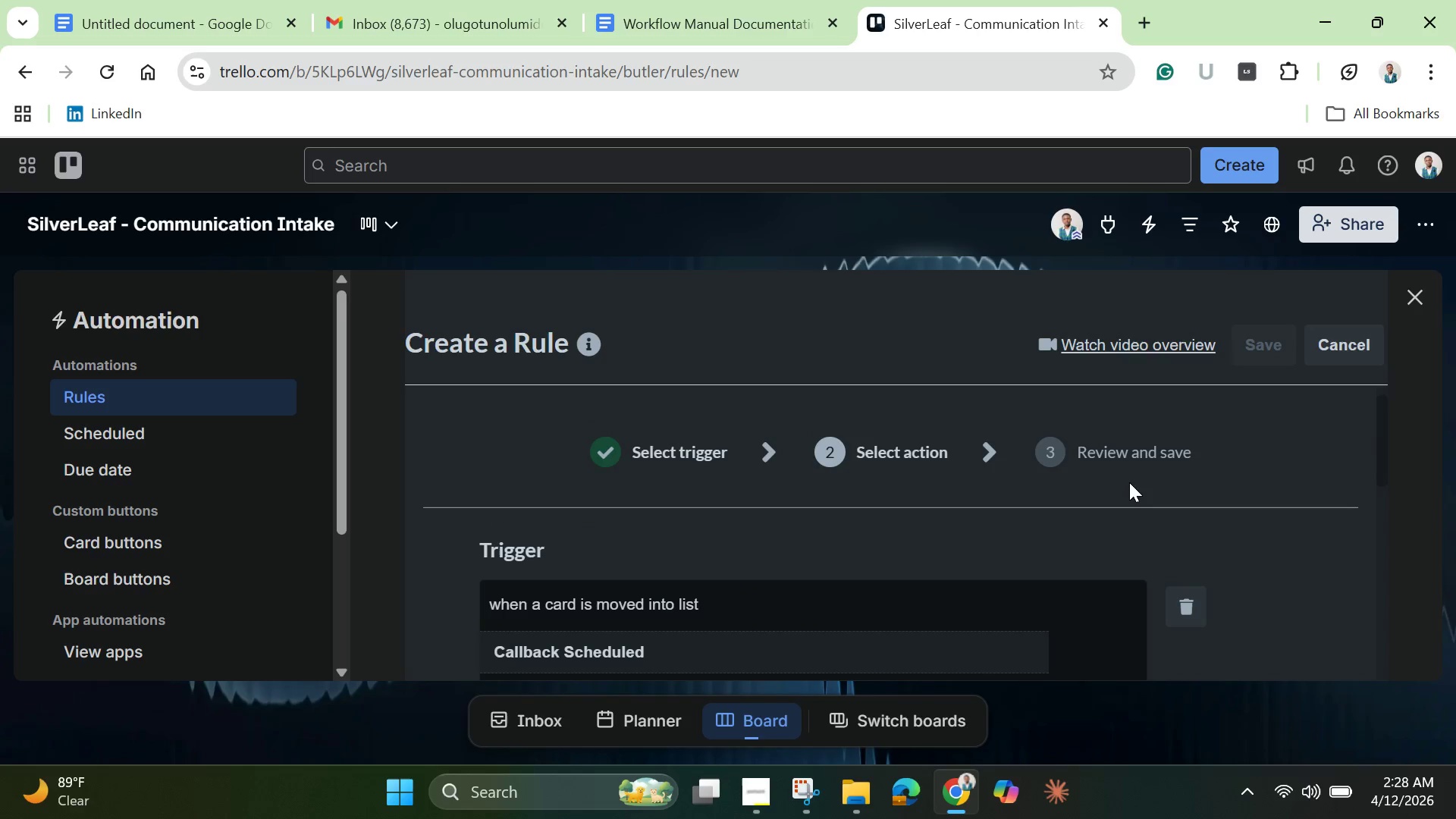 
scroll: coordinate [1129, 482], scroll_direction: down, amount: 4.0
 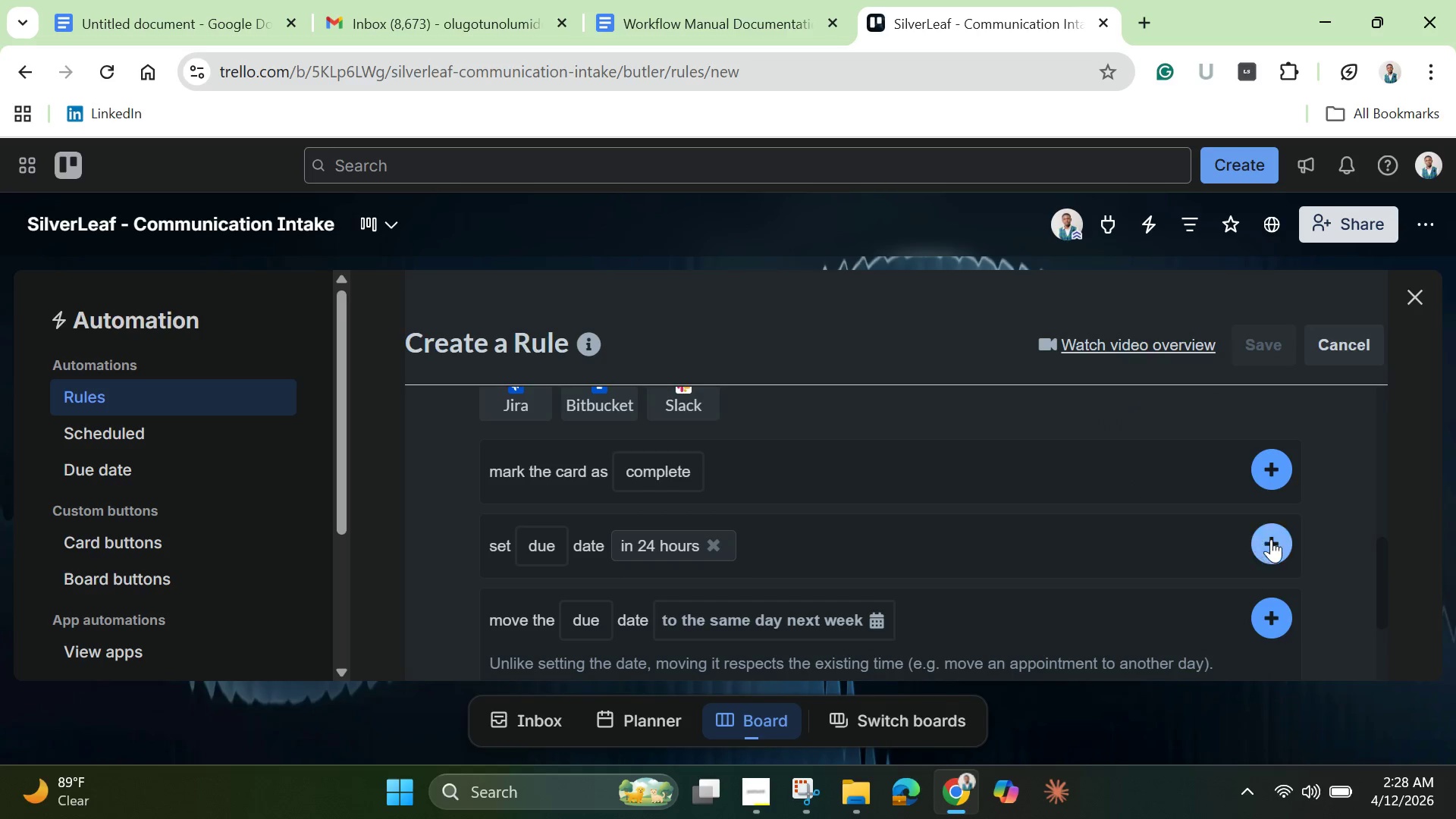 
left_click([1274, 539])
 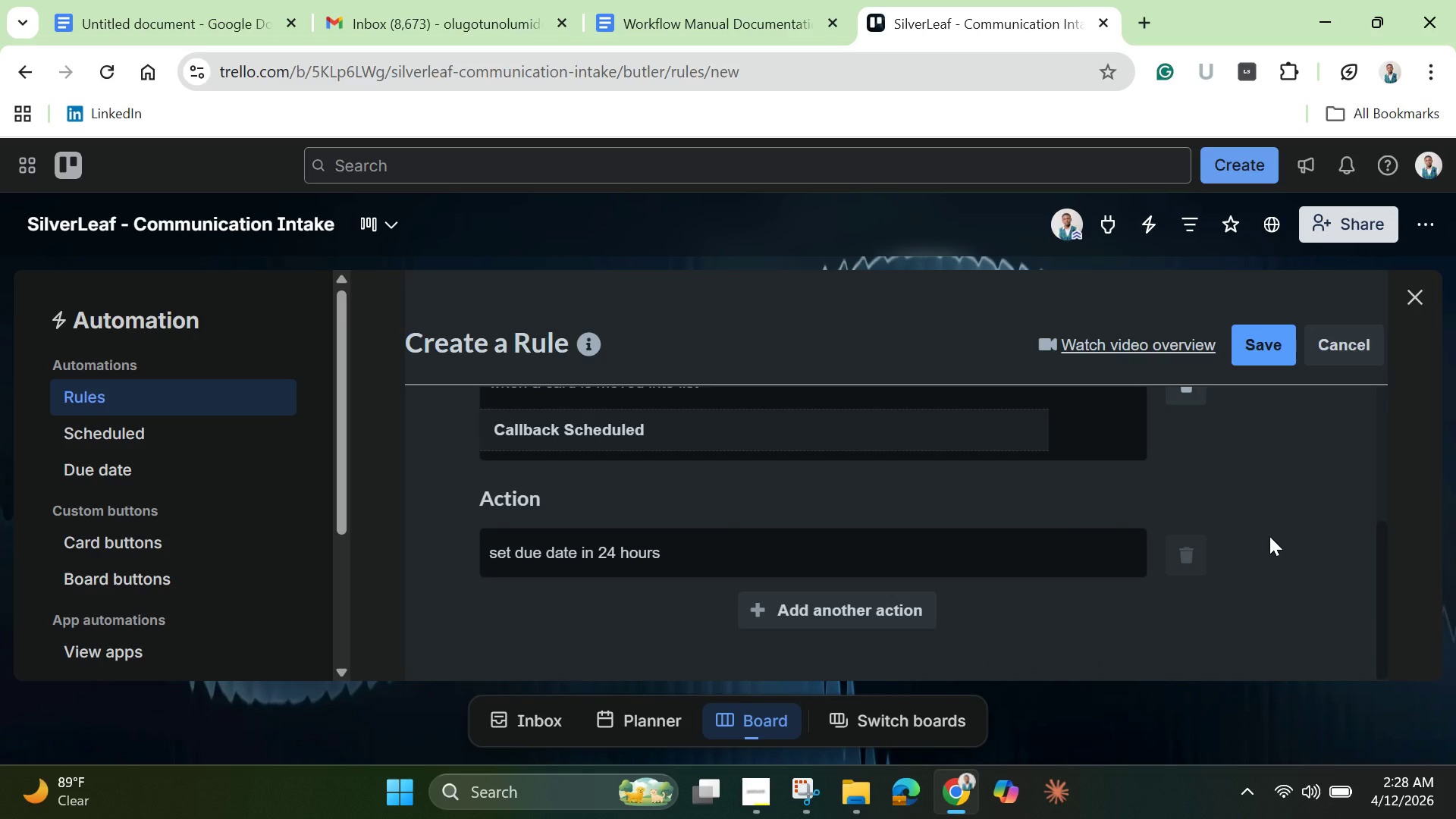 
wait(8.75)
 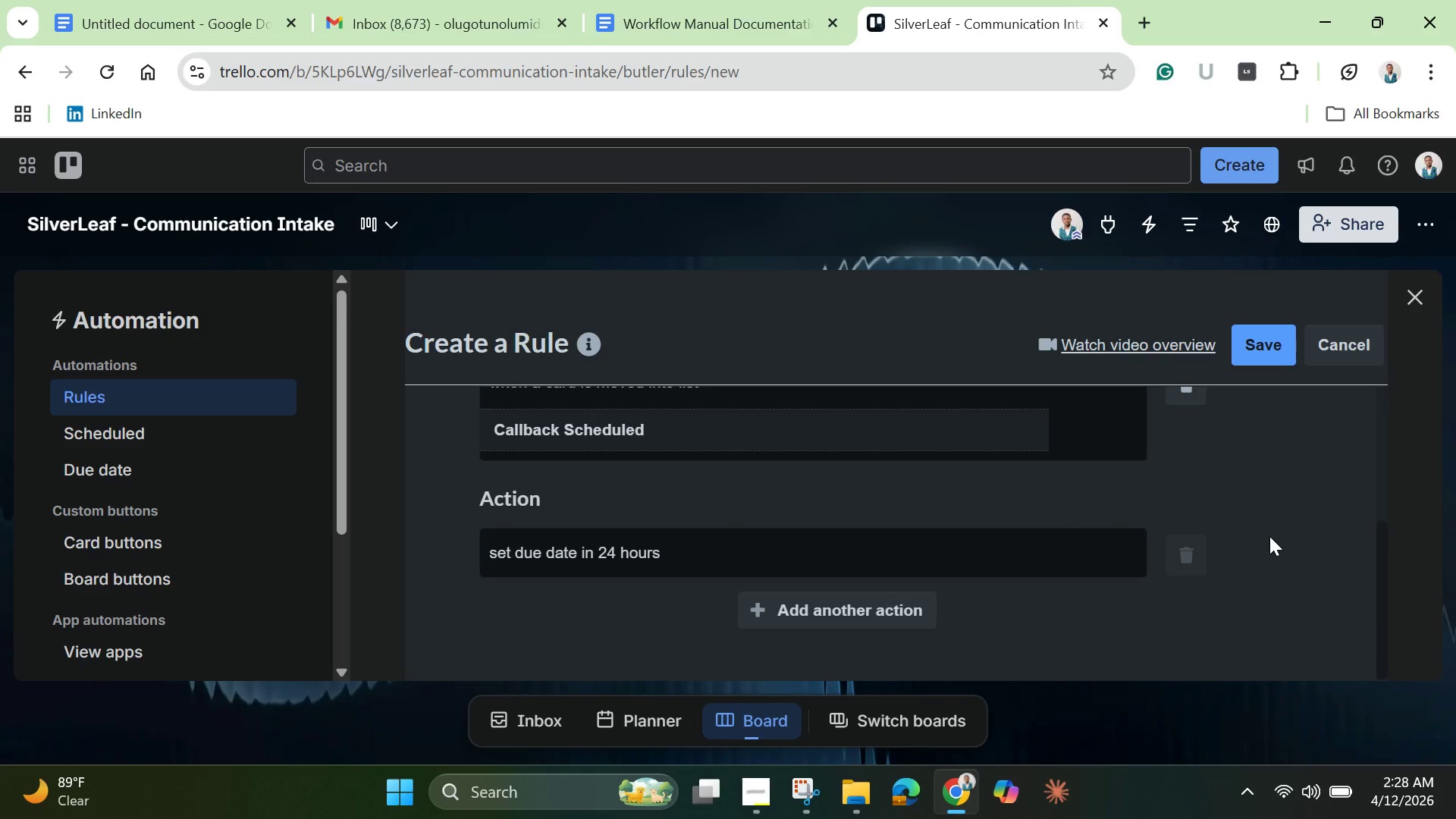 
scroll: coordinate [1114, 484], scroll_direction: up, amount: 3.0
 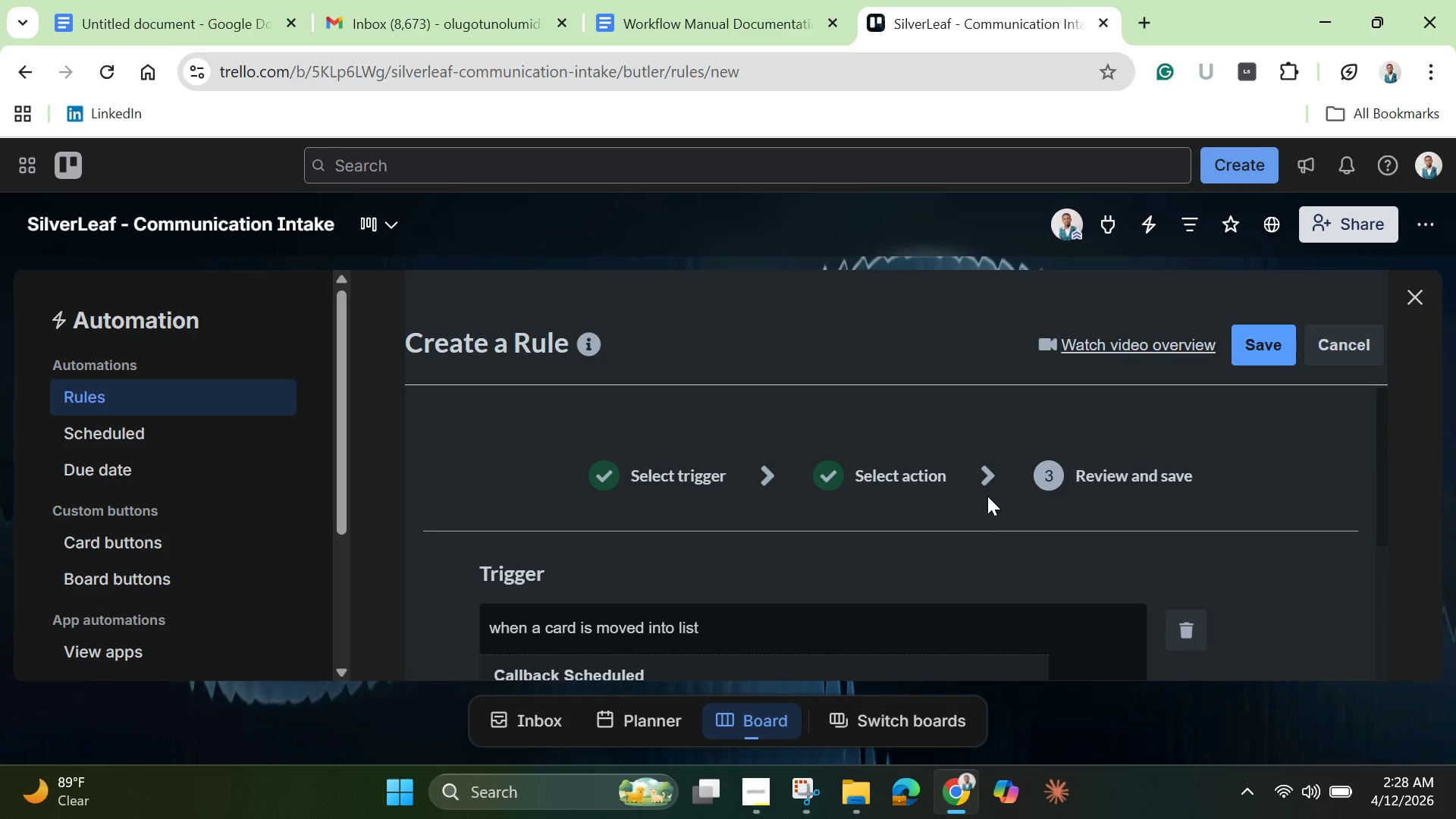 
scroll: coordinate [987, 496], scroll_direction: down, amount: 4.0
 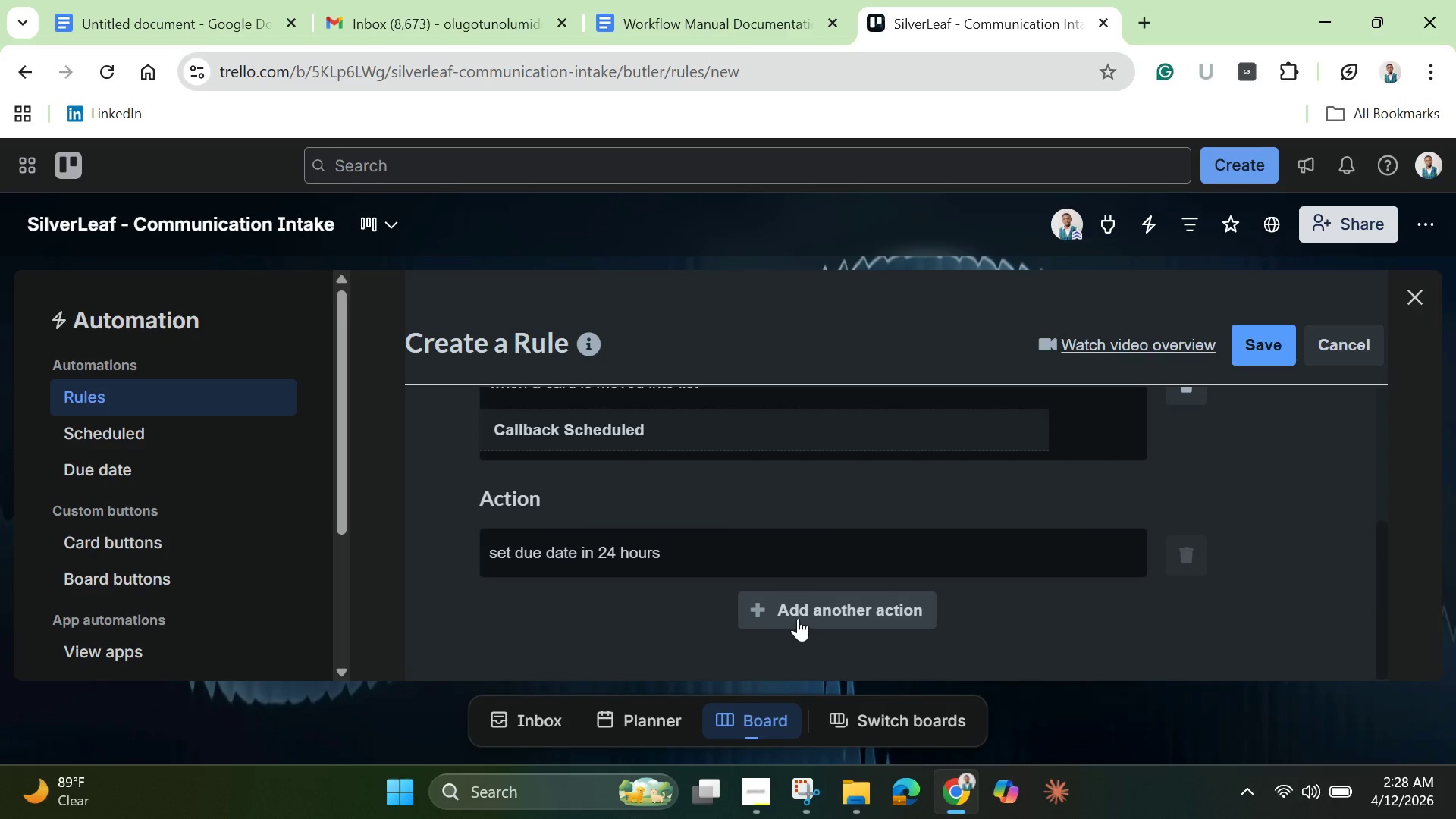 
left_click([799, 613])
 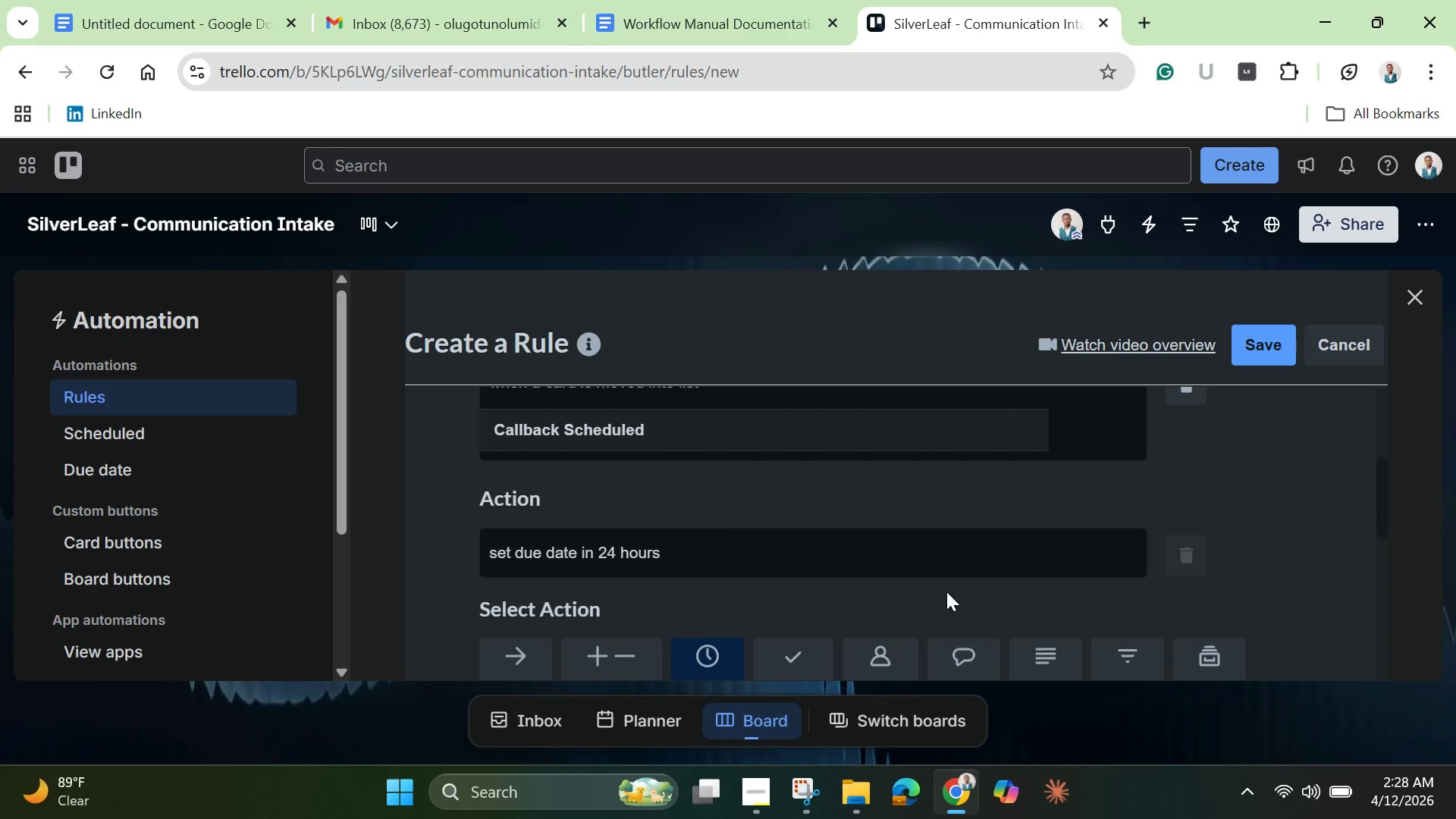 
scroll: coordinate [948, 592], scroll_direction: down, amount: 2.0
 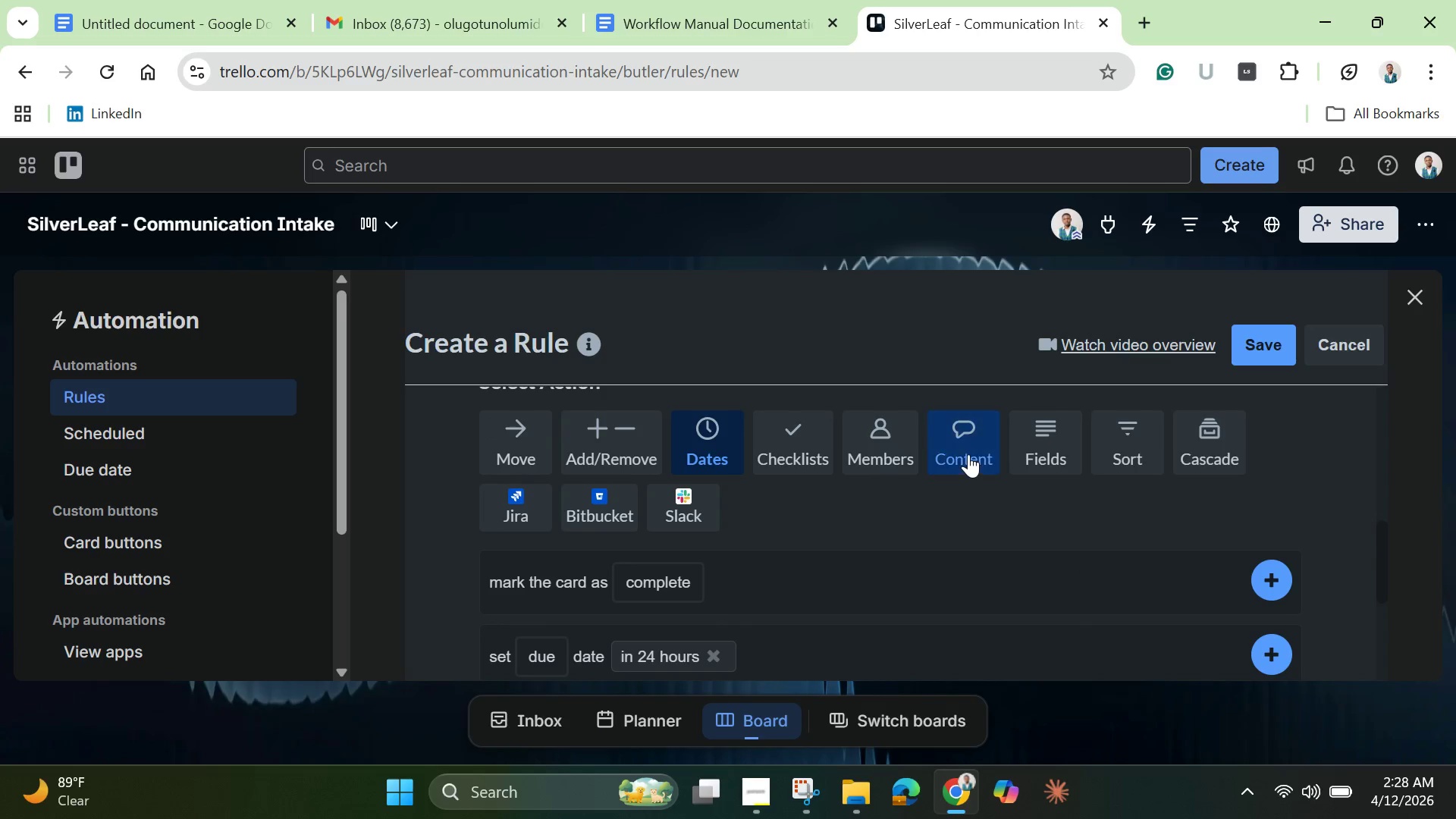 
left_click([968, 454])
 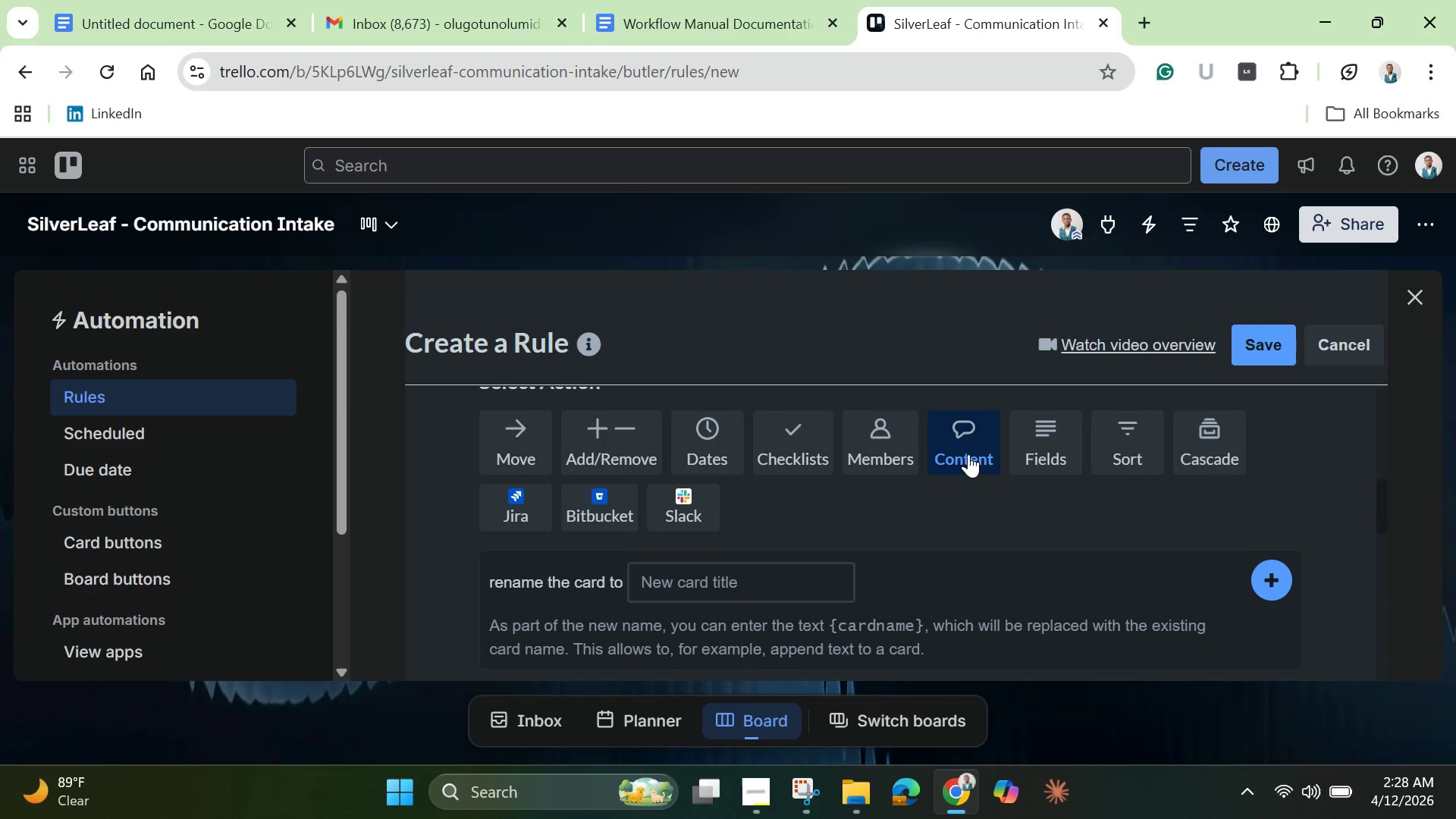 
scroll: coordinate [629, 584], scroll_direction: down, amount: 3.0
 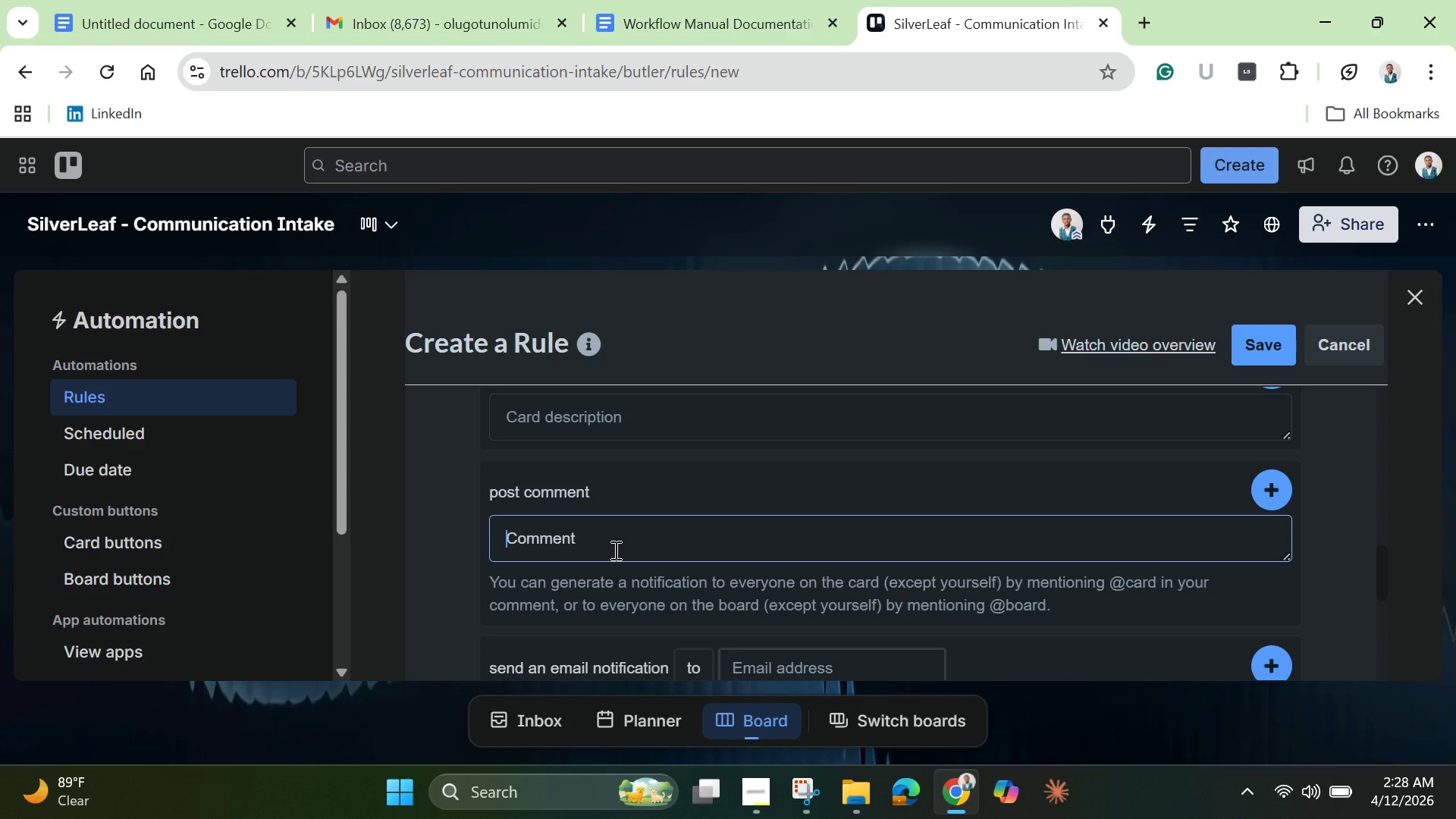 
type(Callback S)
key(Backspace)
type(scheduled. Follow up required.)
 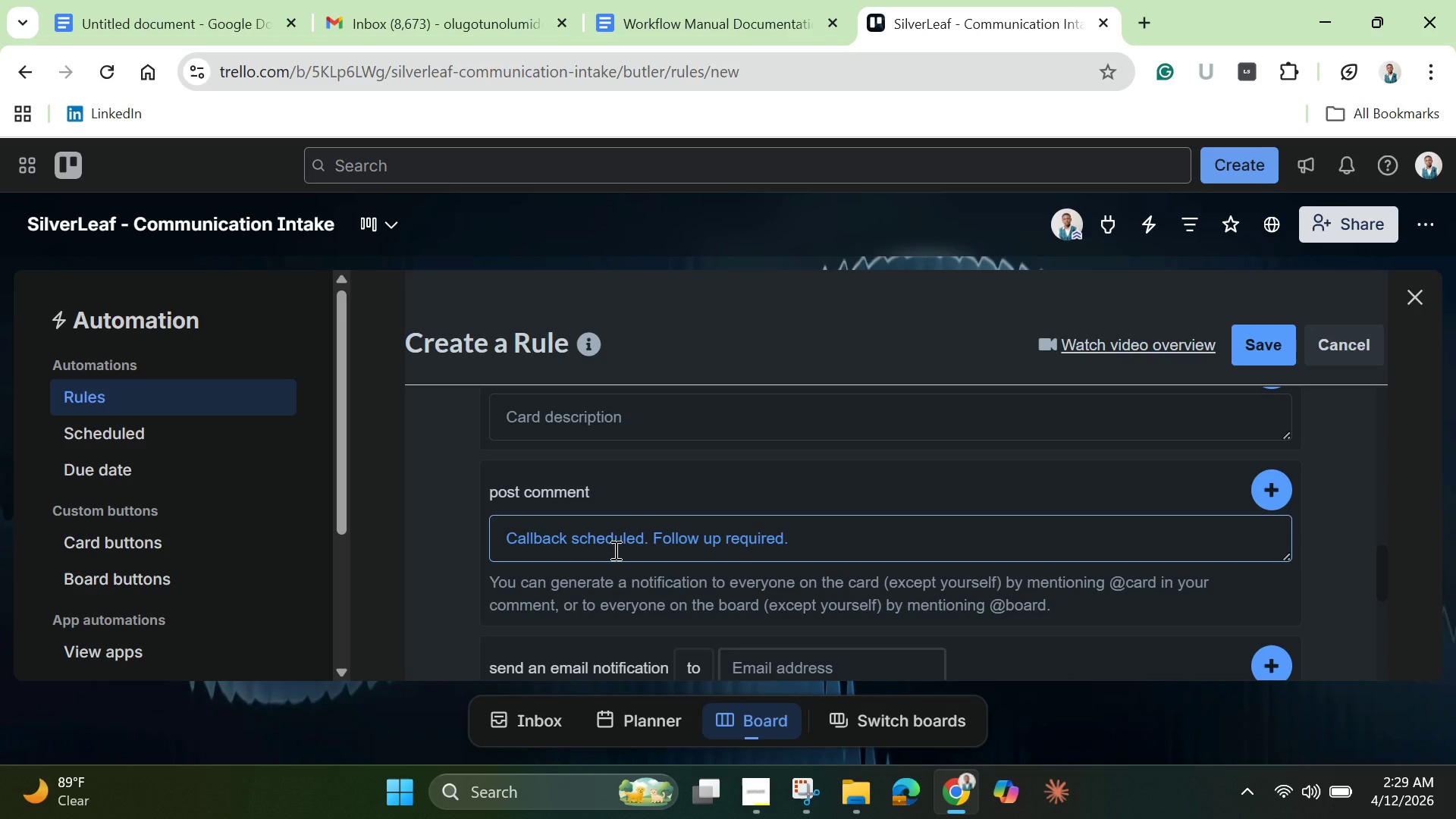 
left_click([1269, 491])
 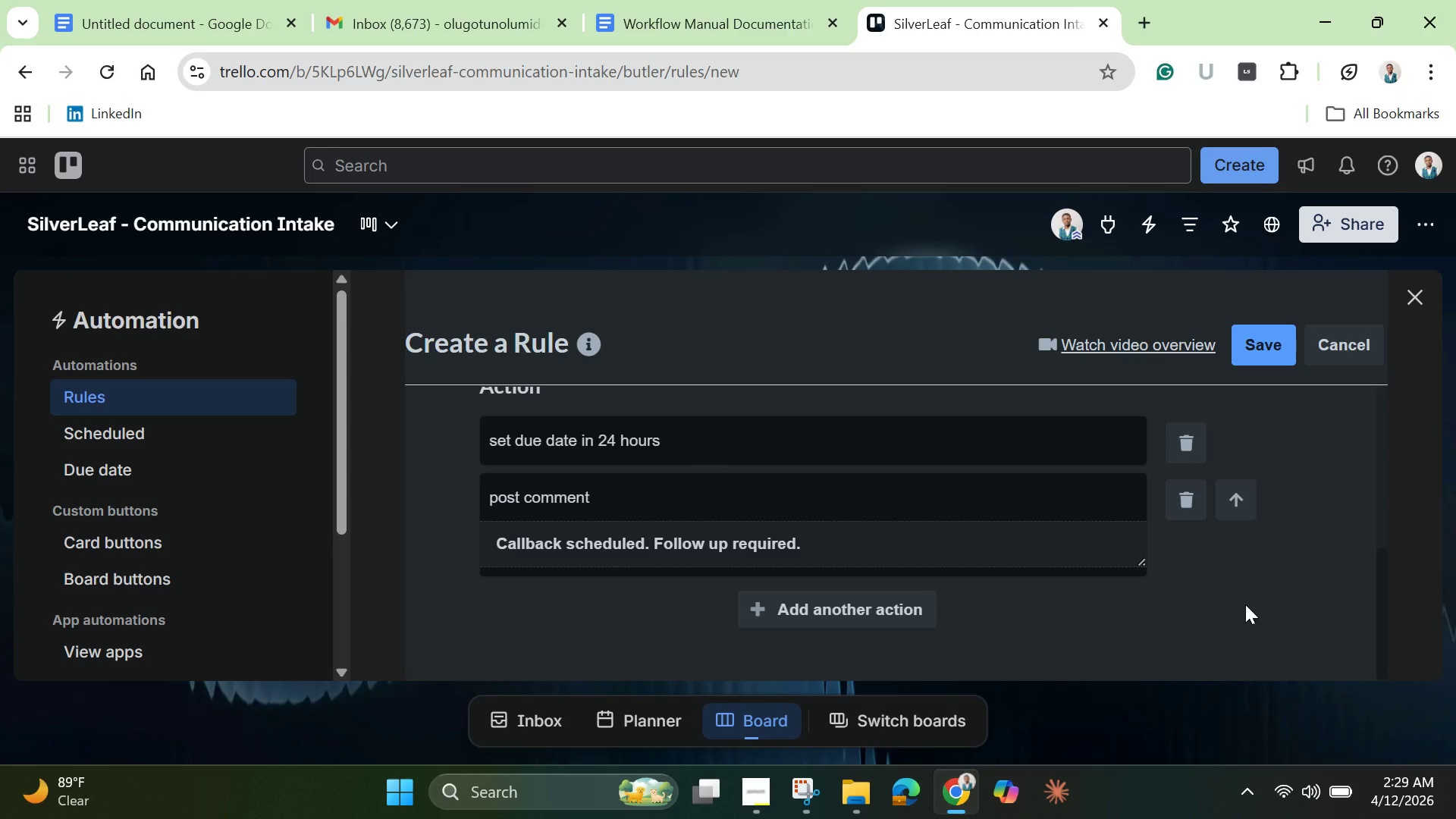 
wait(10.02)
 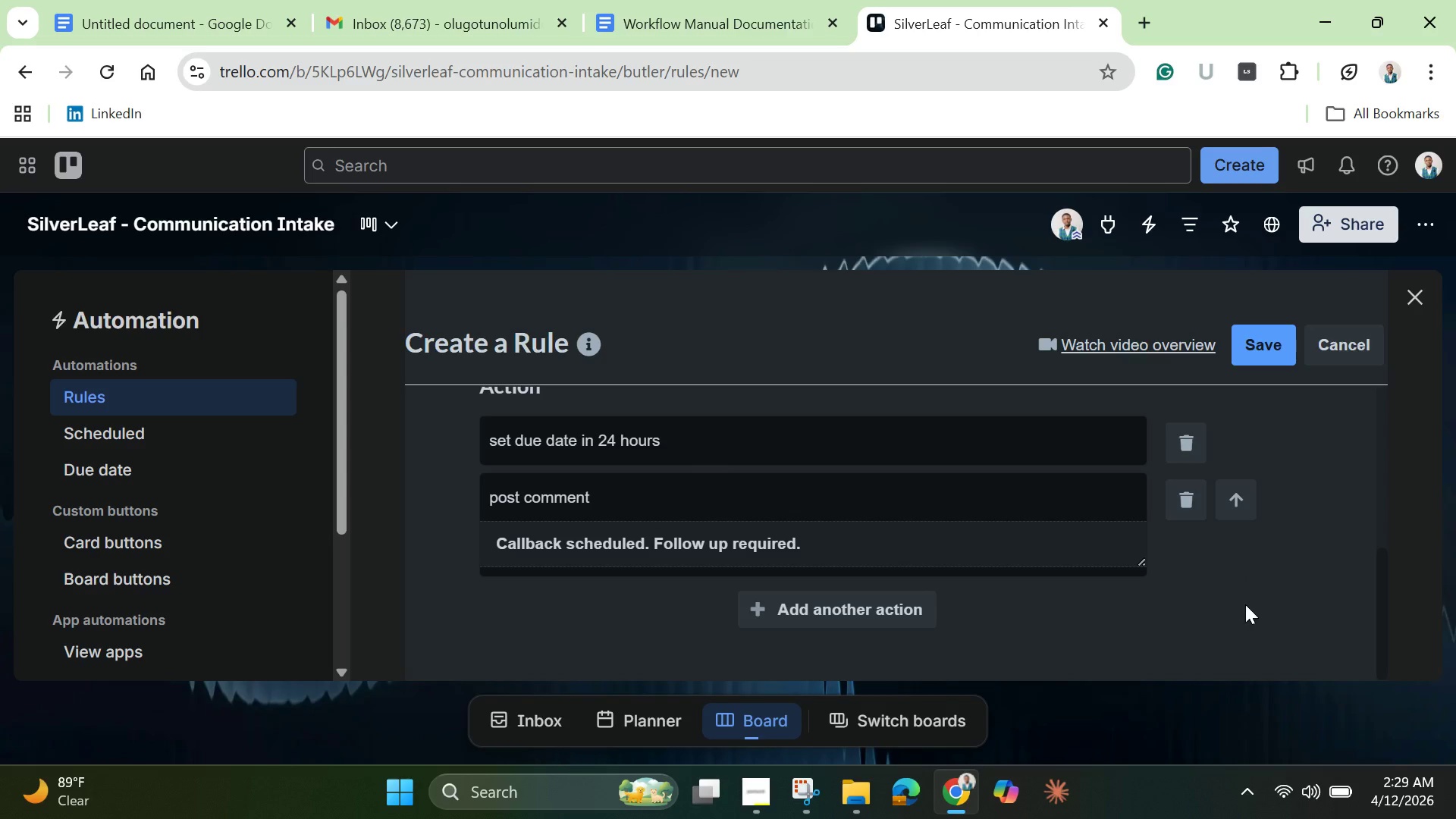 
left_click([1245, 347])
 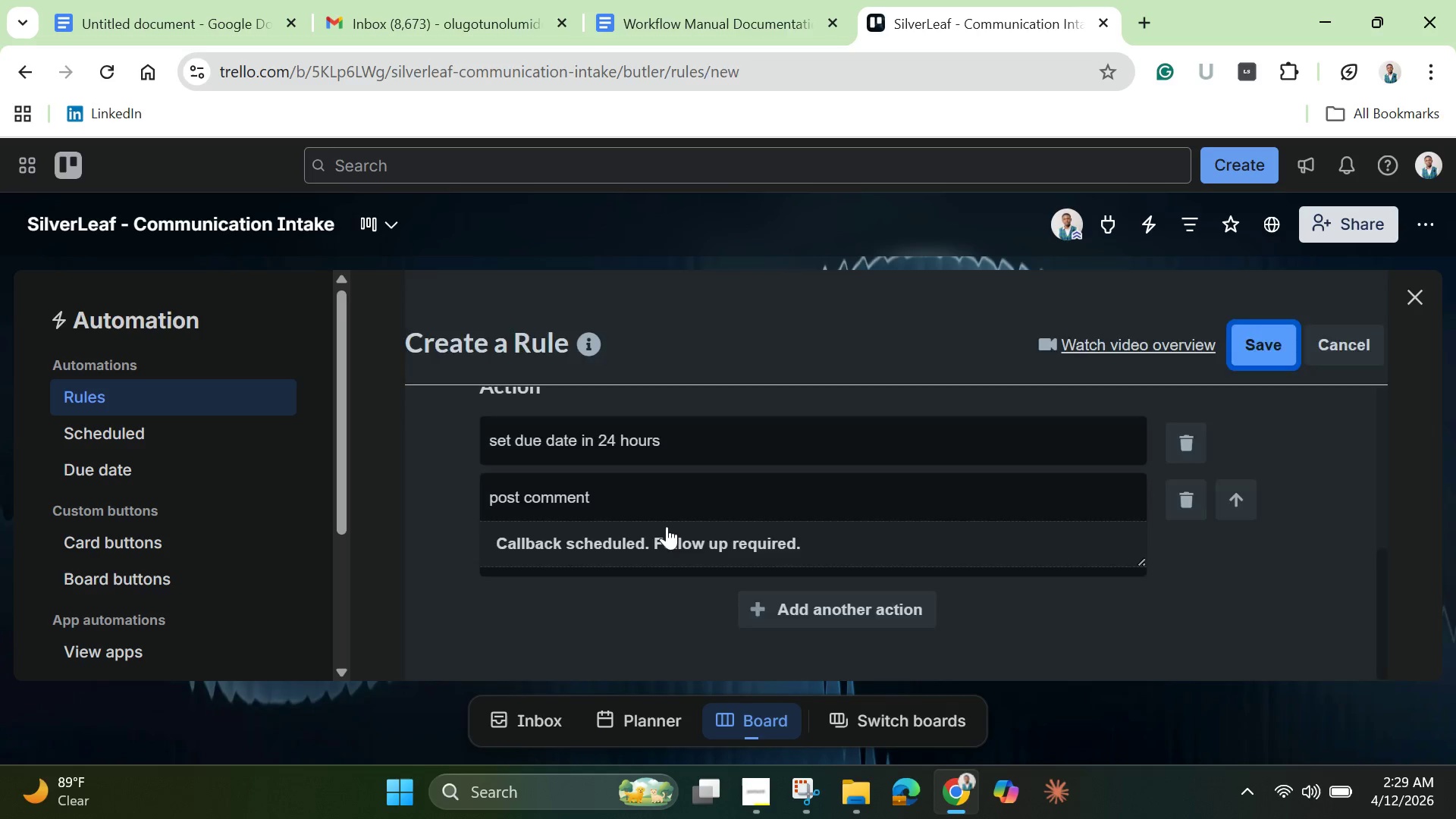 
wait(5.56)
 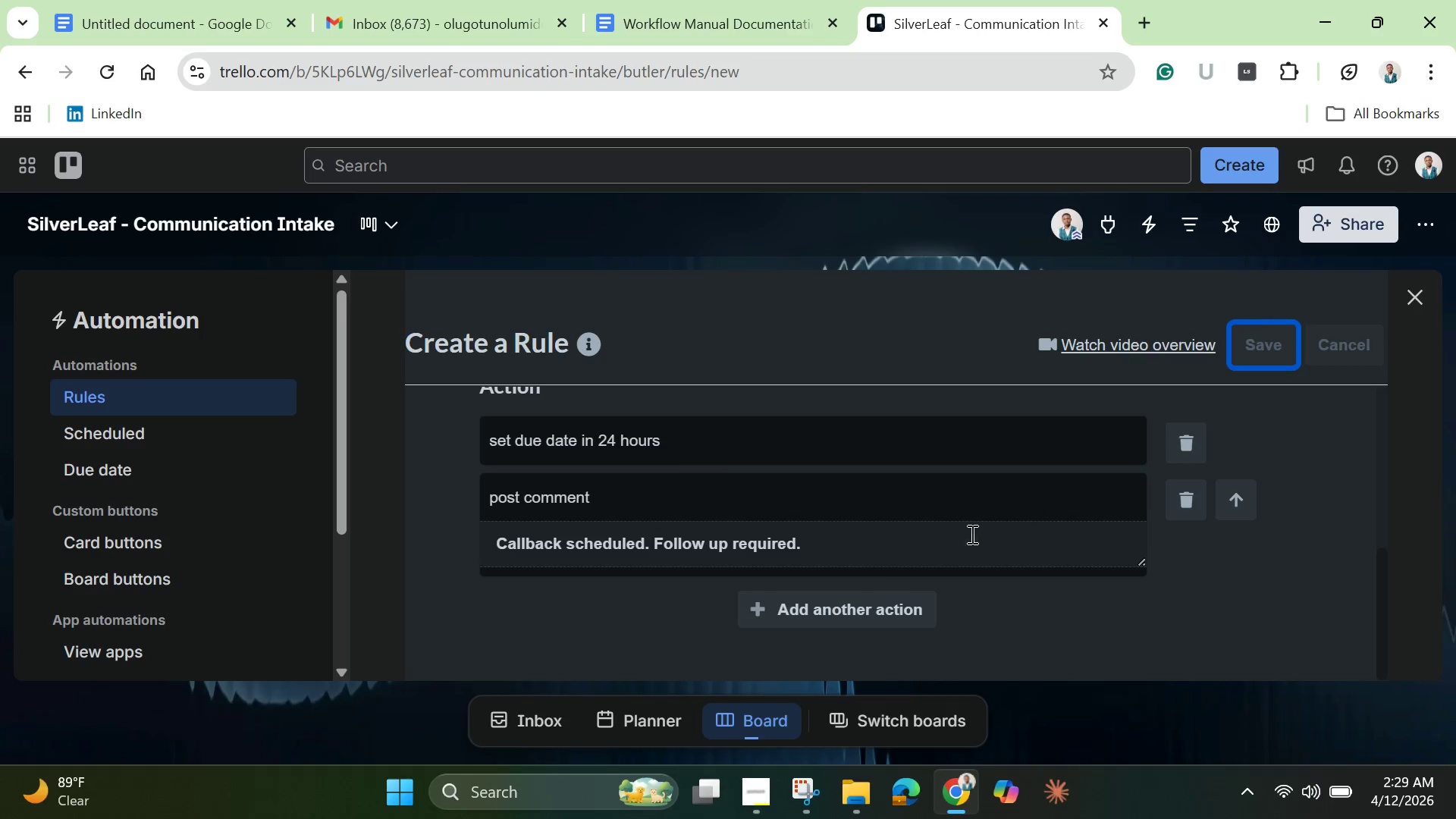 
mouse_move([659, 493])
 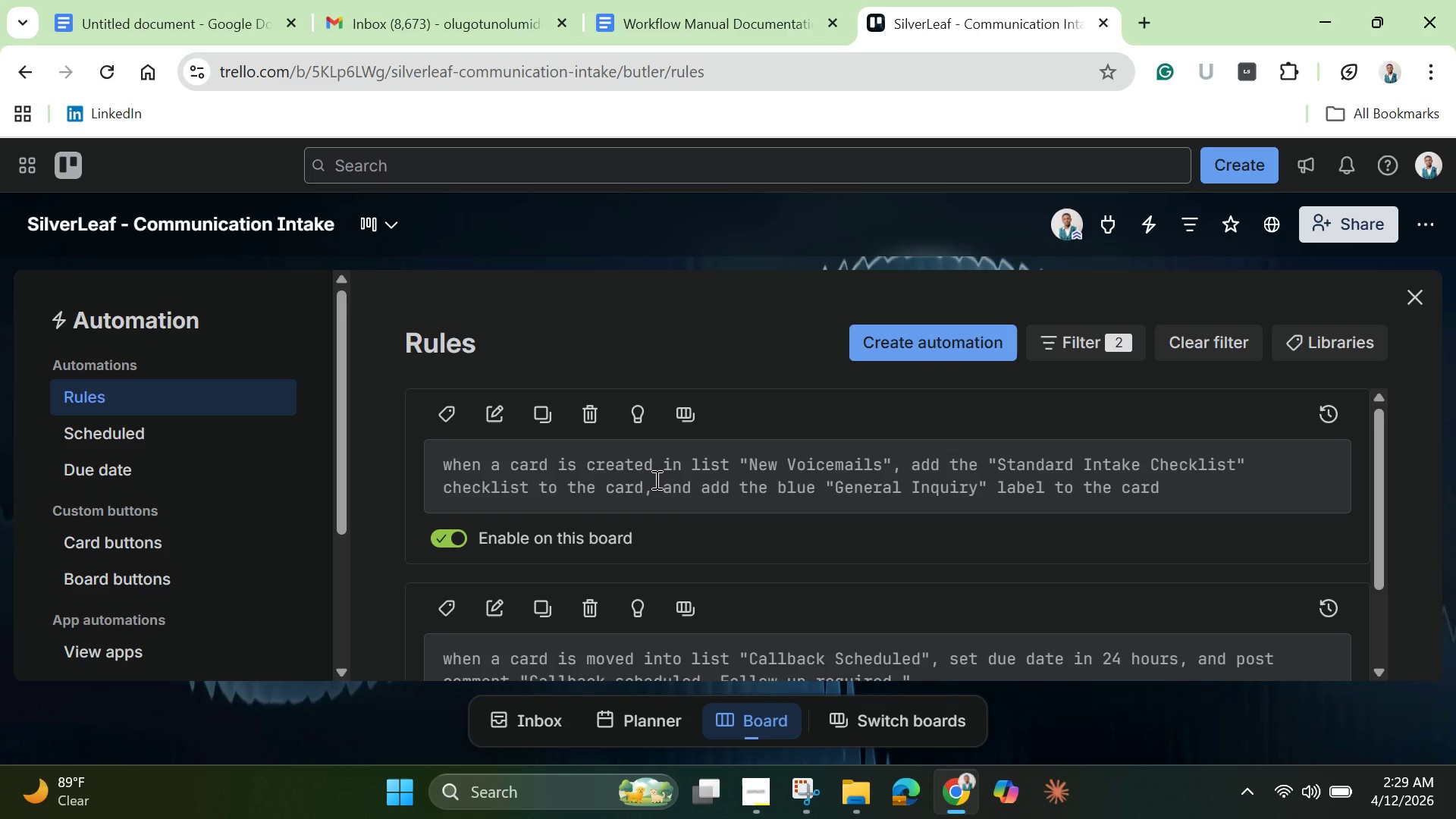 
scroll: coordinate [700, 457], scroll_direction: down, amount: 4.0
 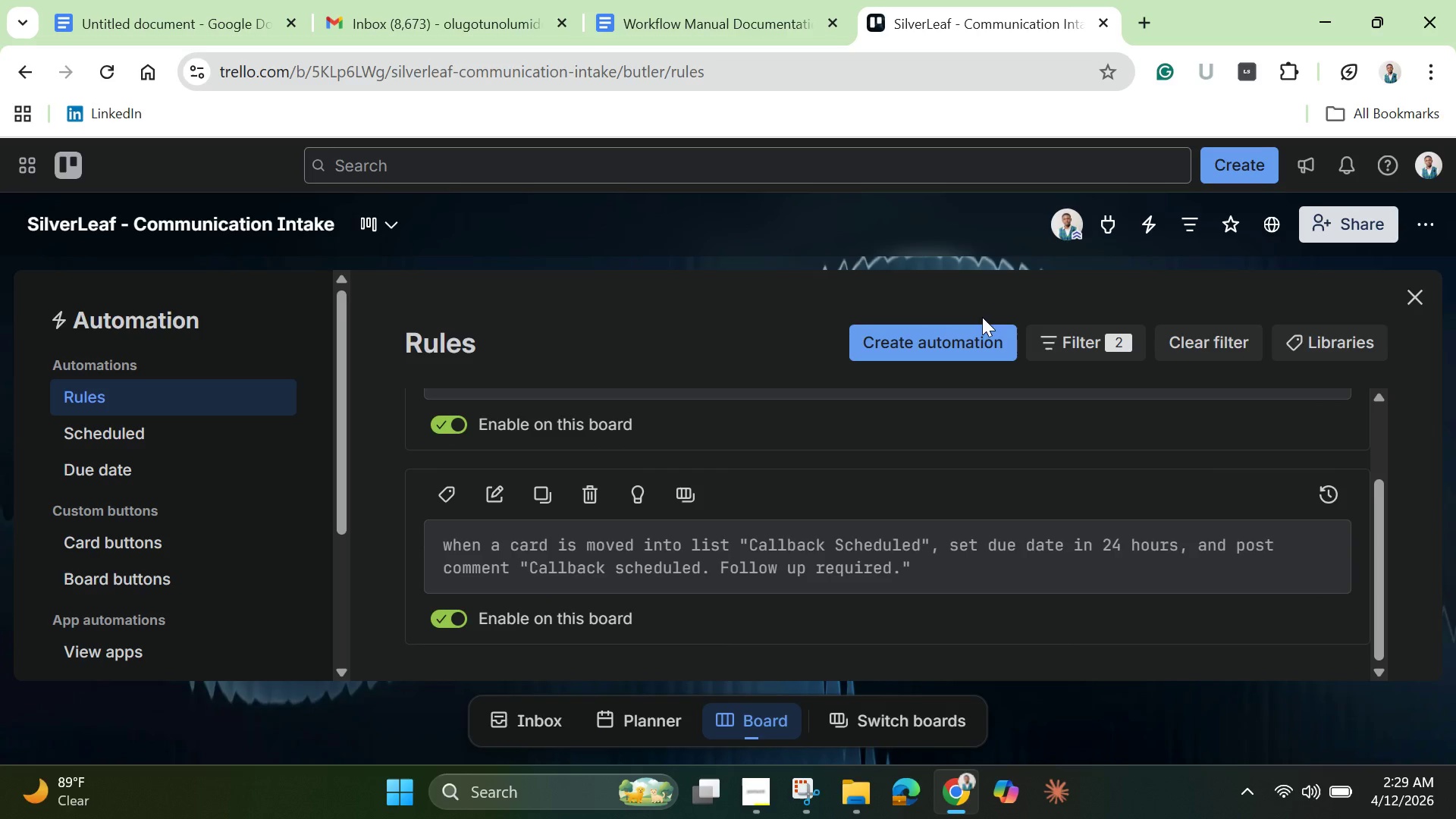 
left_click([942, 344])
 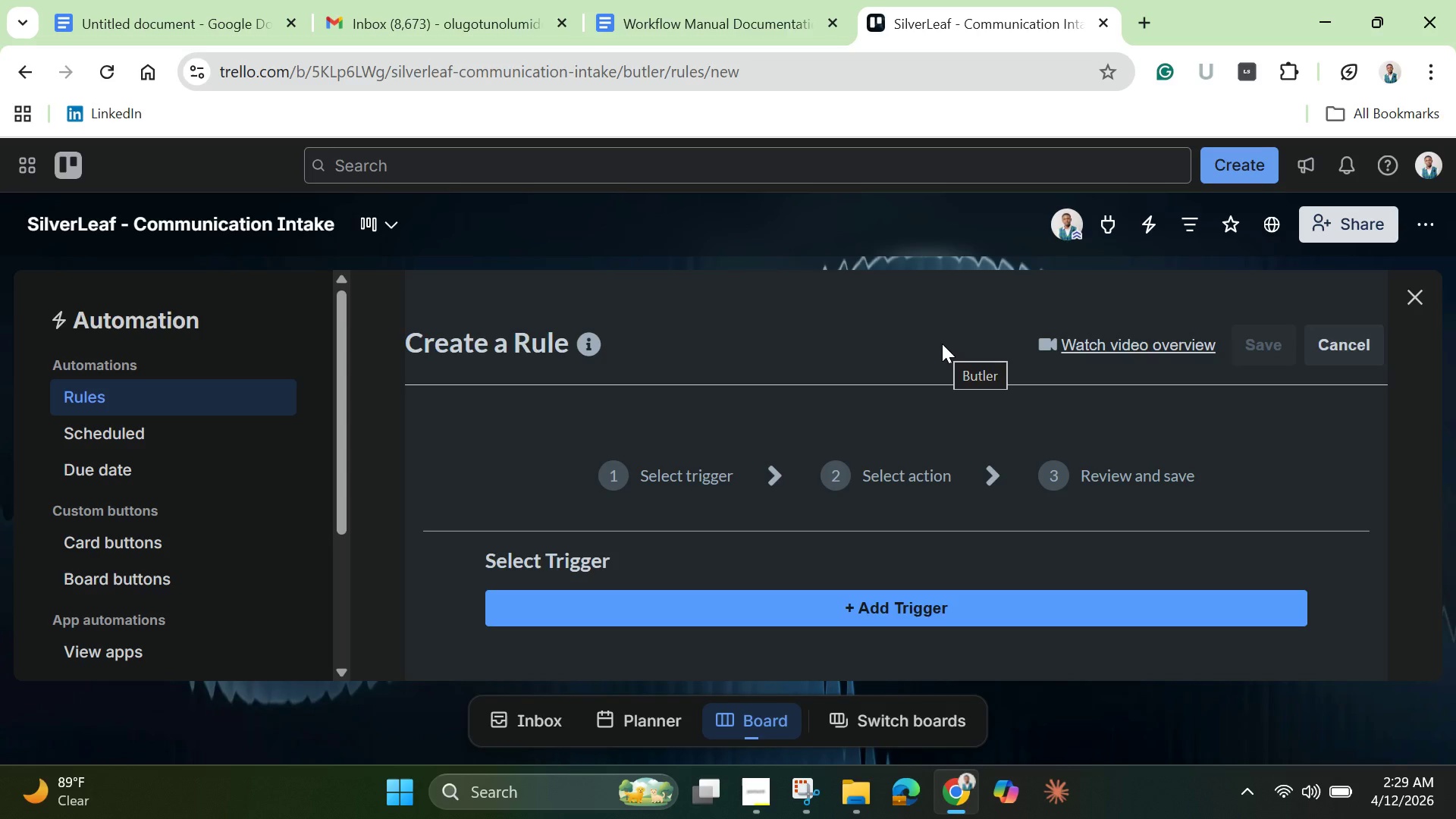 
wait(12.61)
 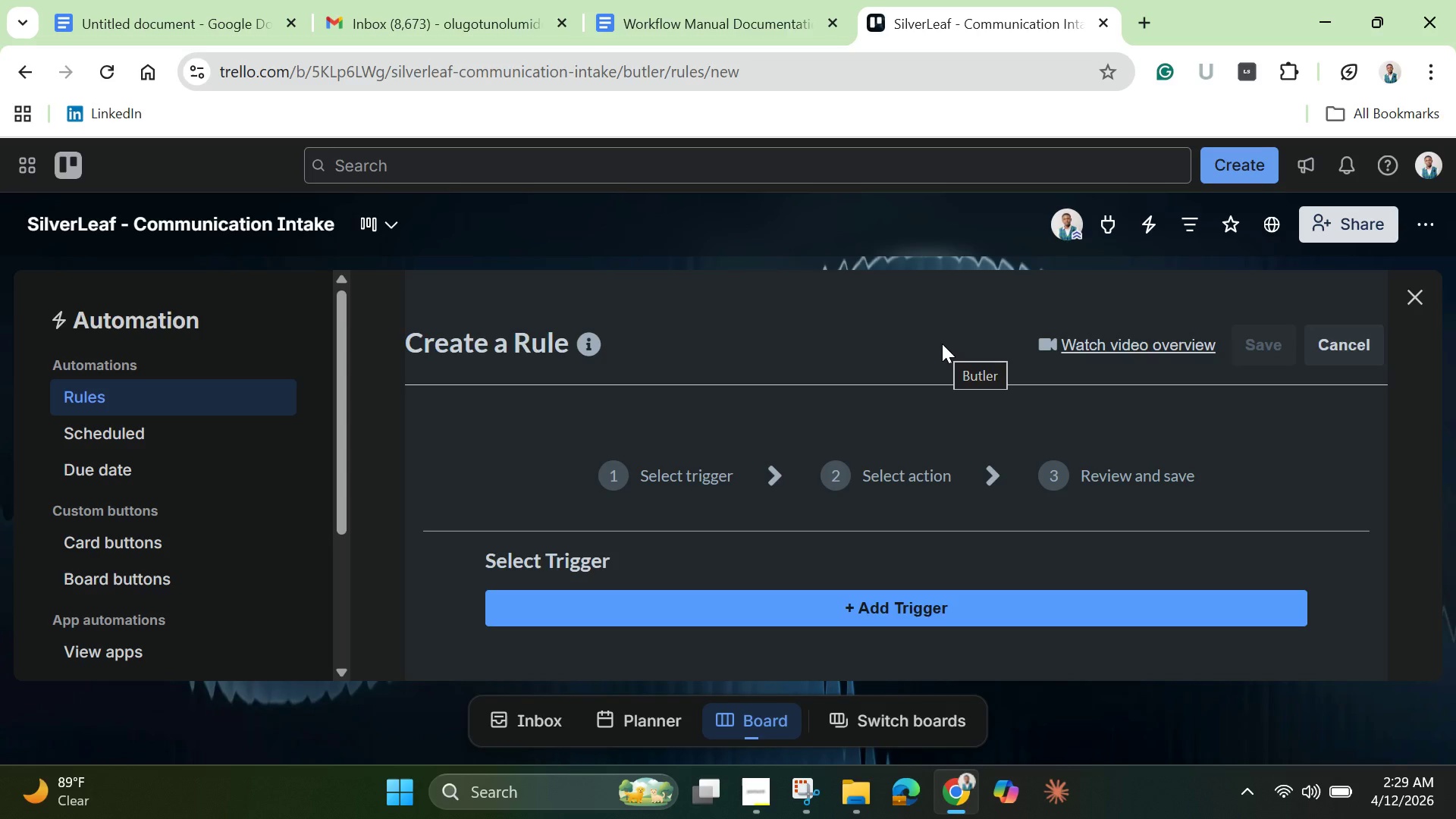 
left_click([852, 613])
 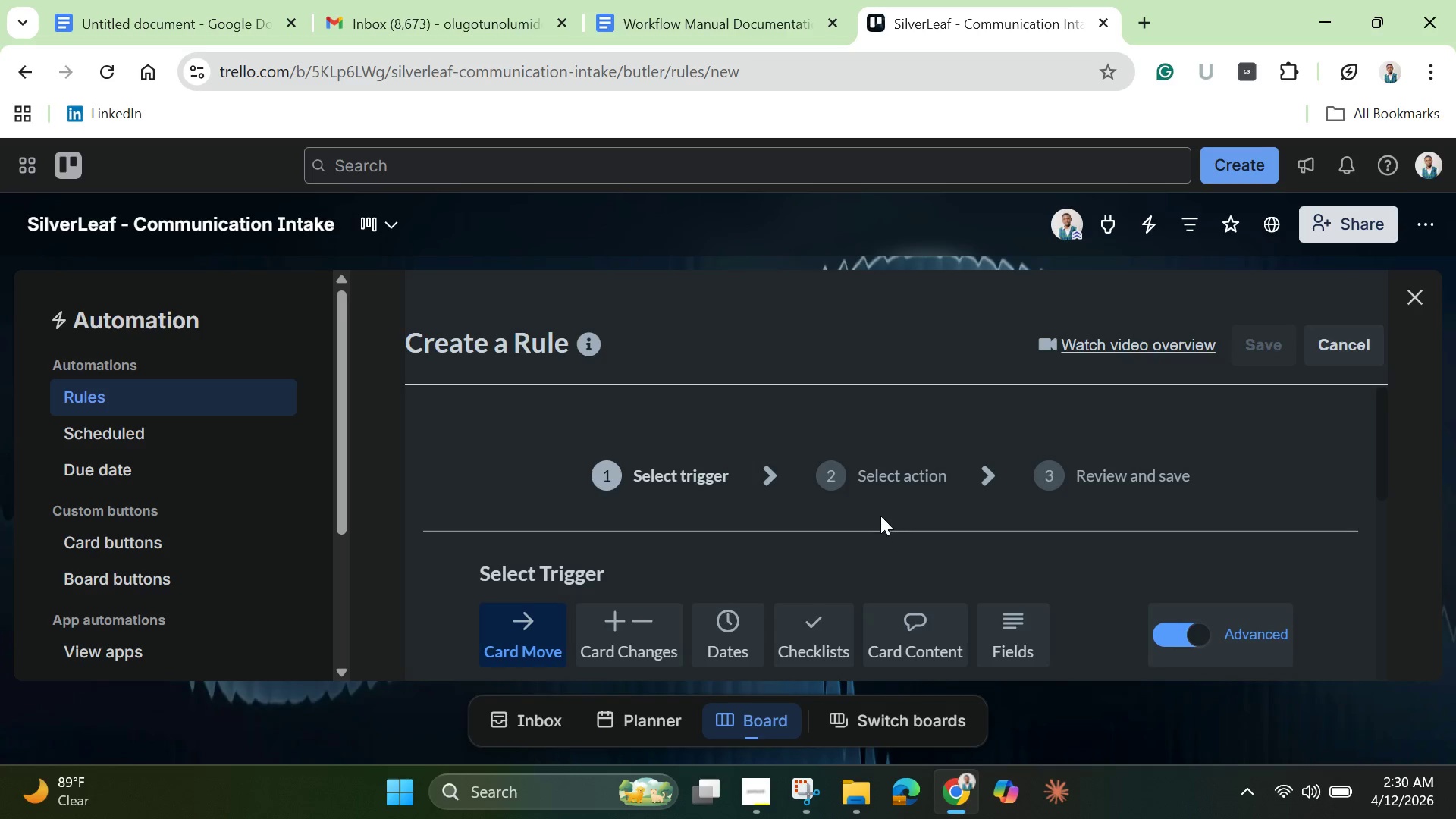 
scroll: coordinate [871, 503], scroll_direction: down, amount: 2.0
 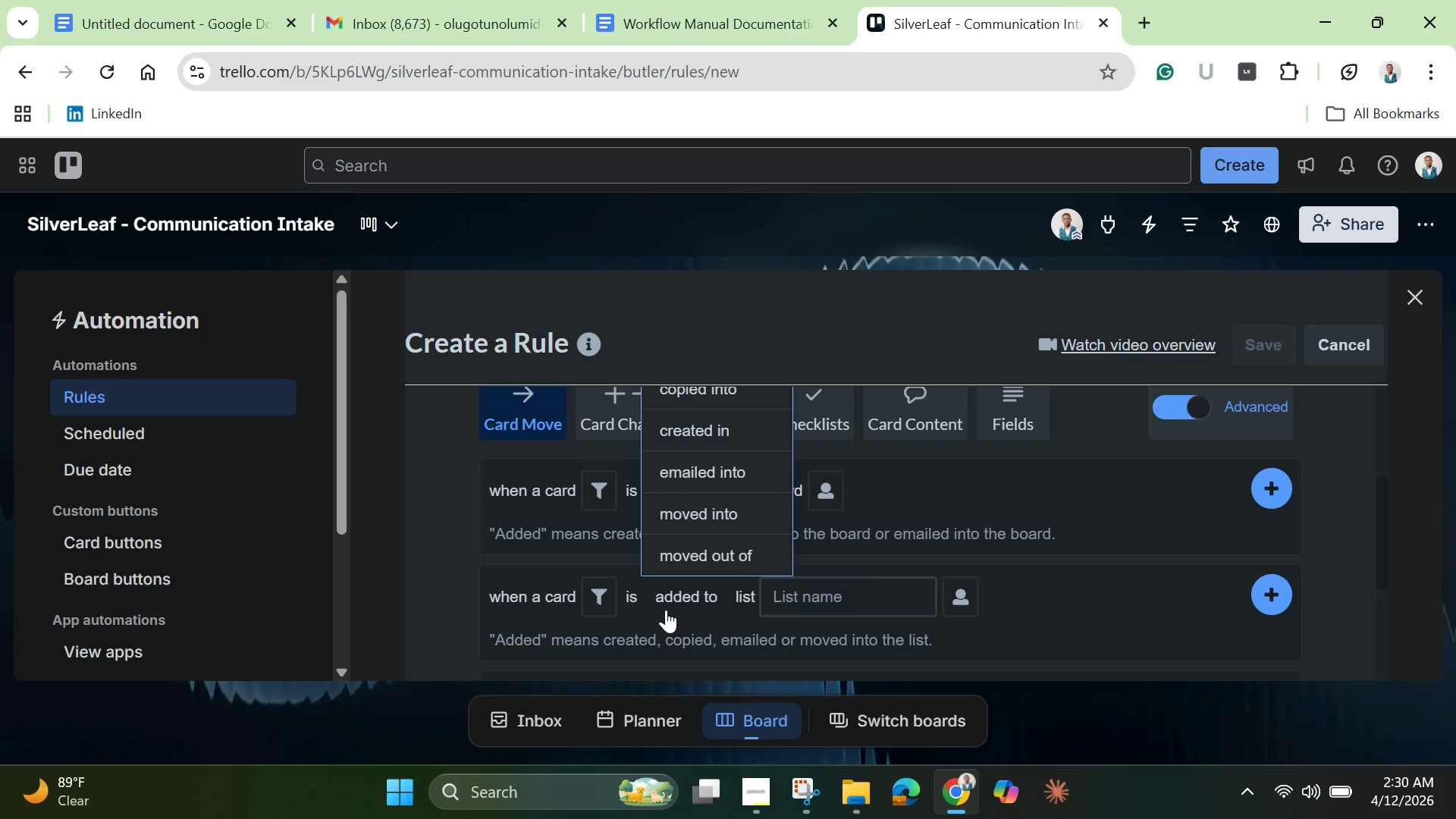 
left_click([691, 512])
 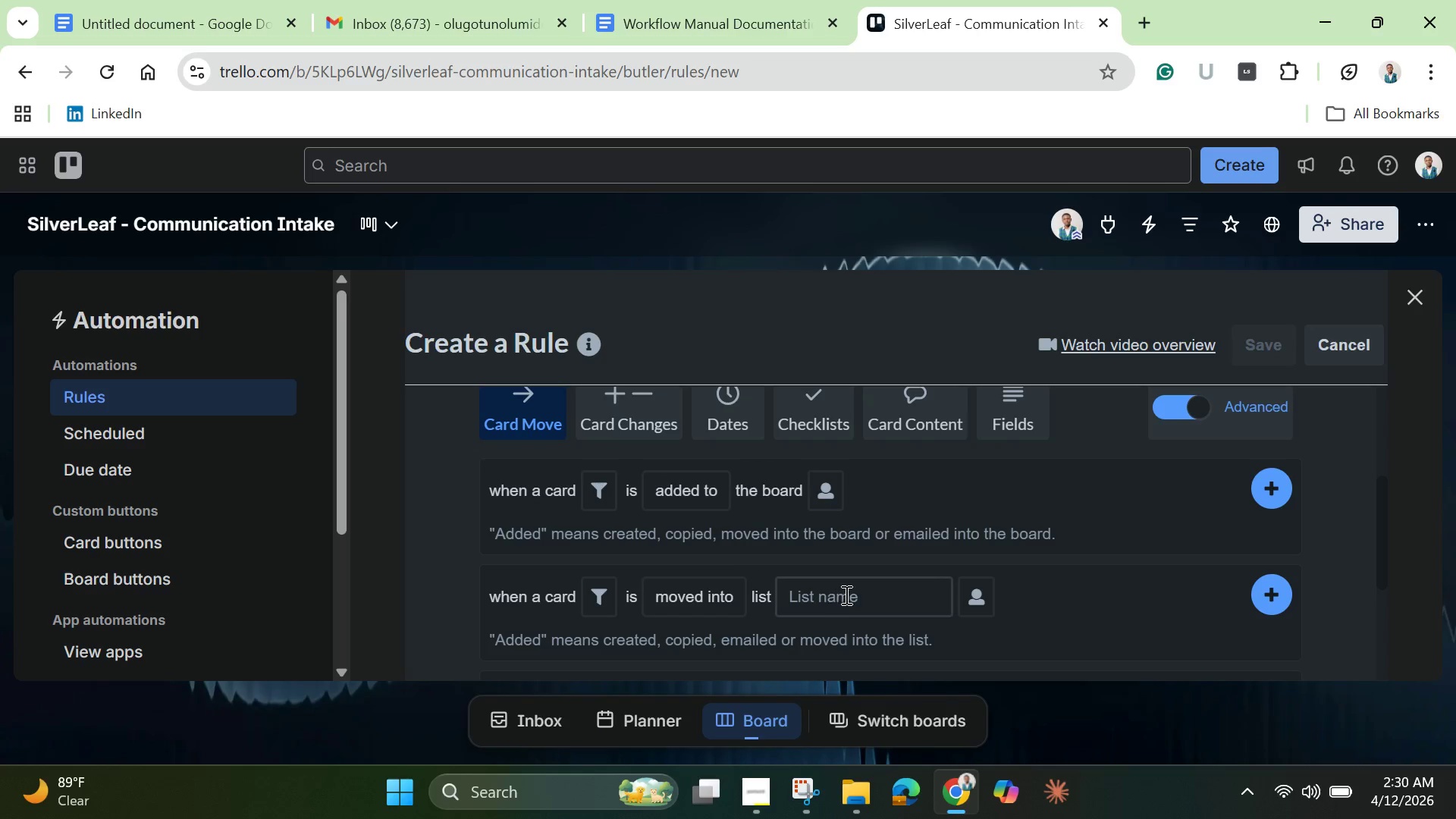 
left_click([848, 595])
 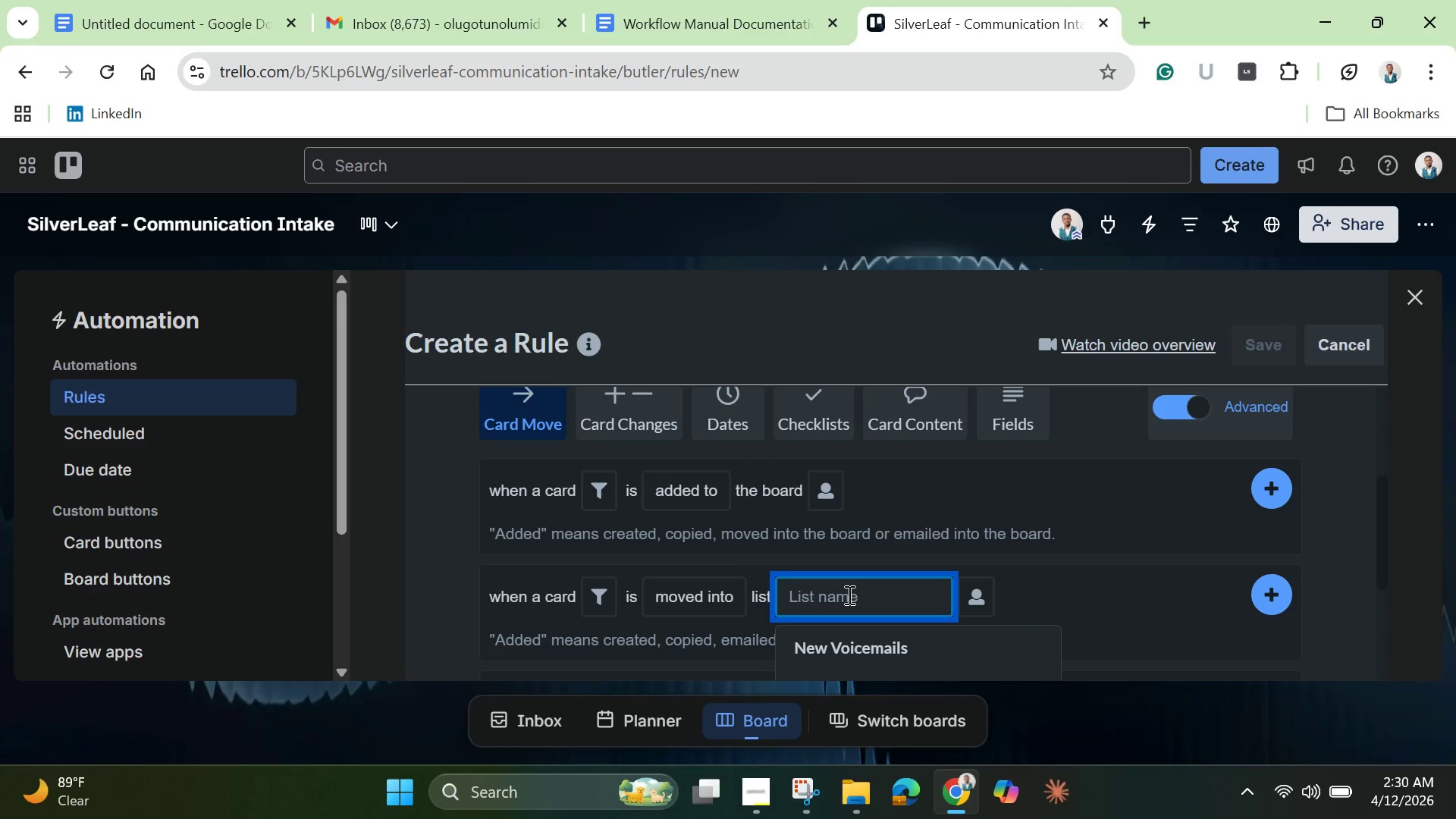 
wait(6.41)
 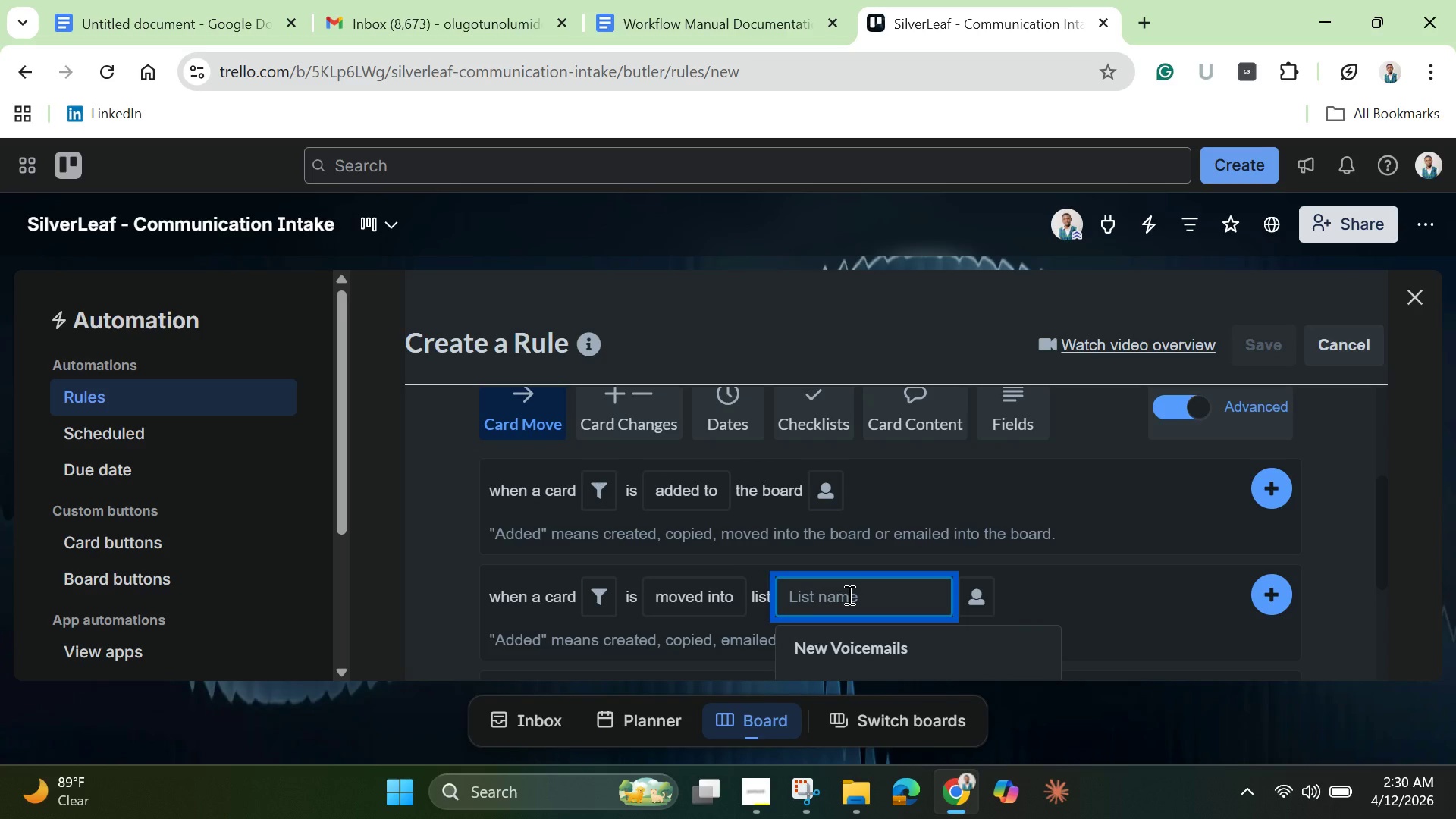 
scroll: coordinate [848, 595], scroll_direction: down, amount: 2.0
 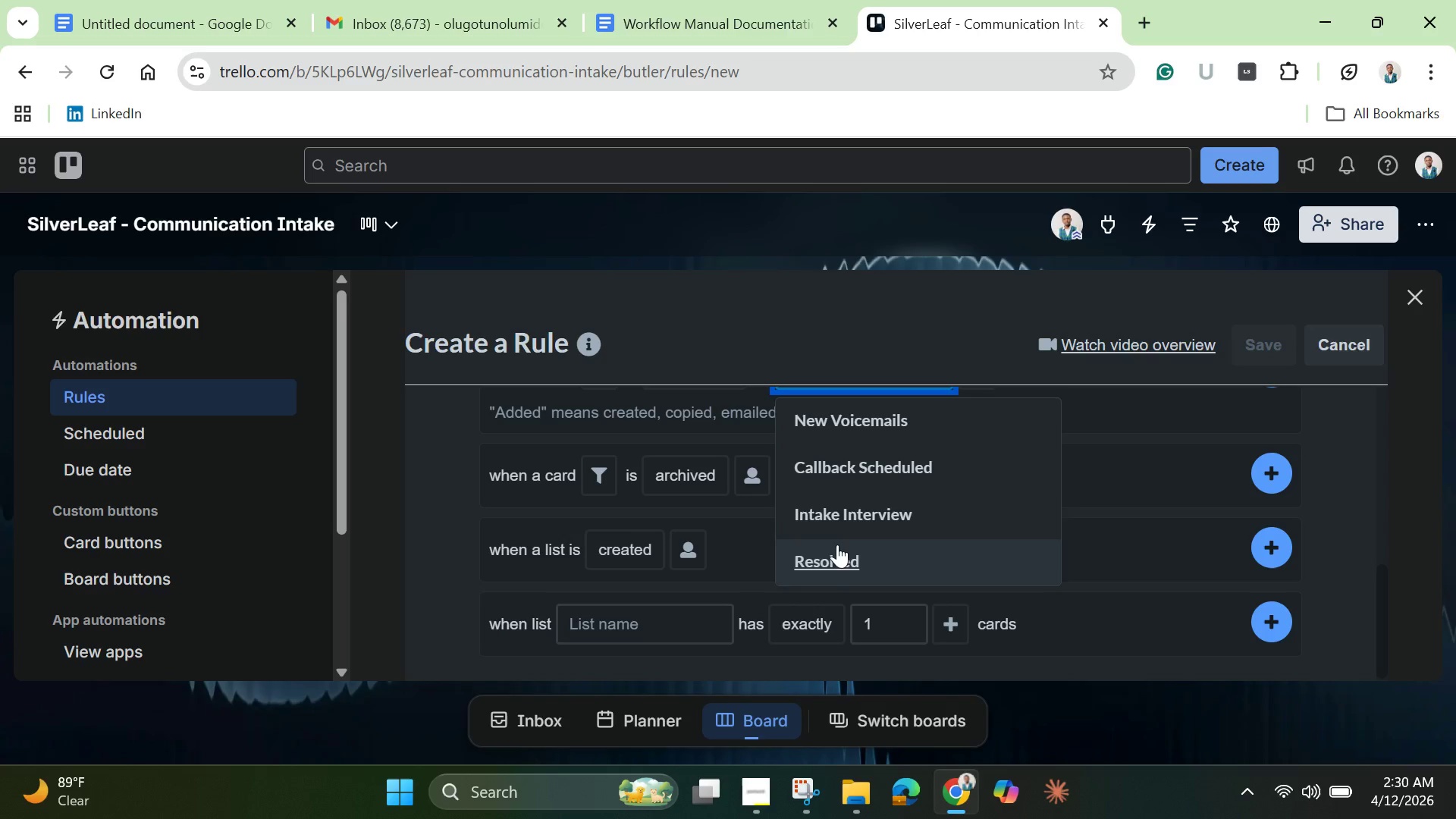 
left_click([854, 519])
 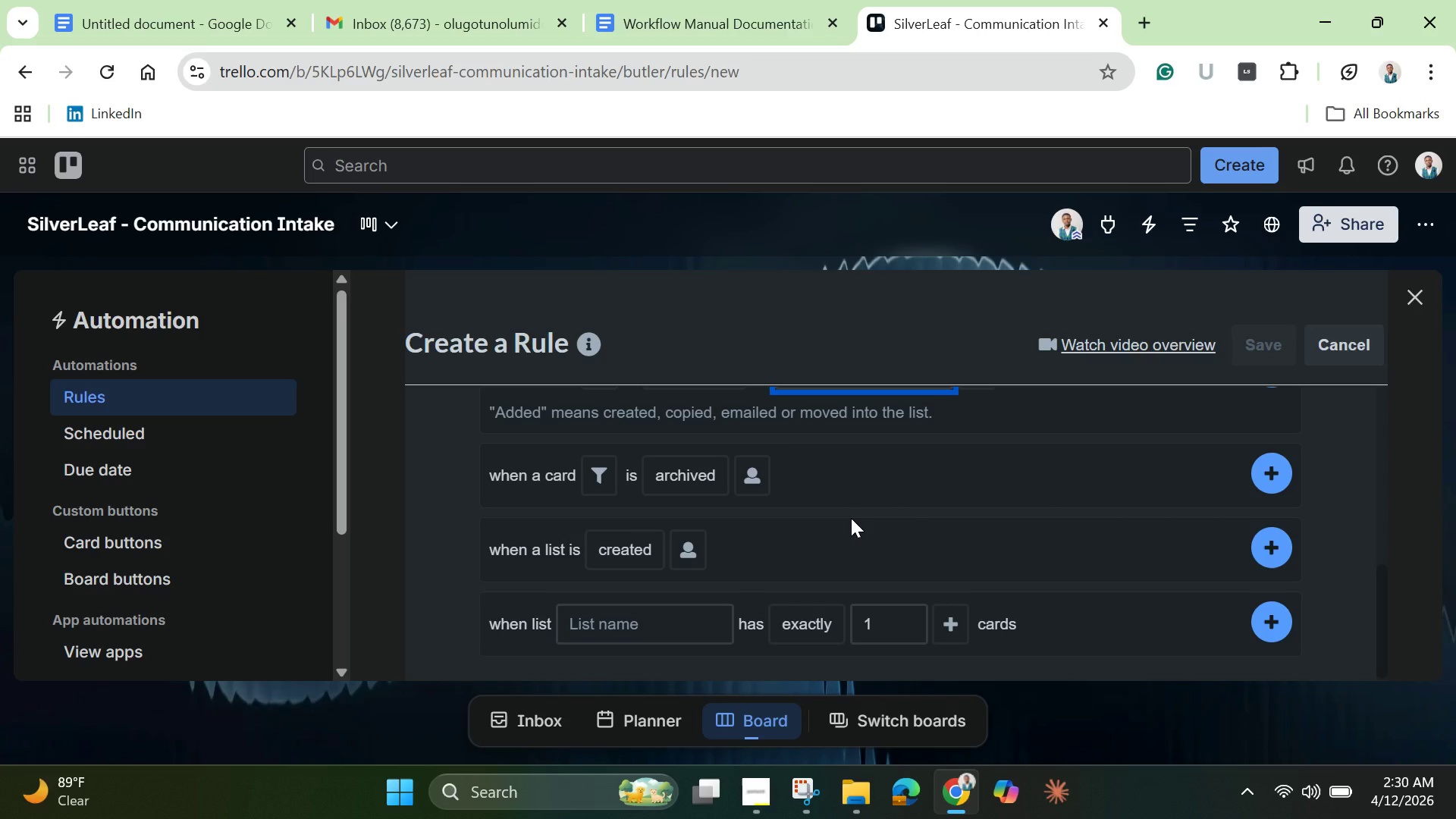 
wait(6.16)
 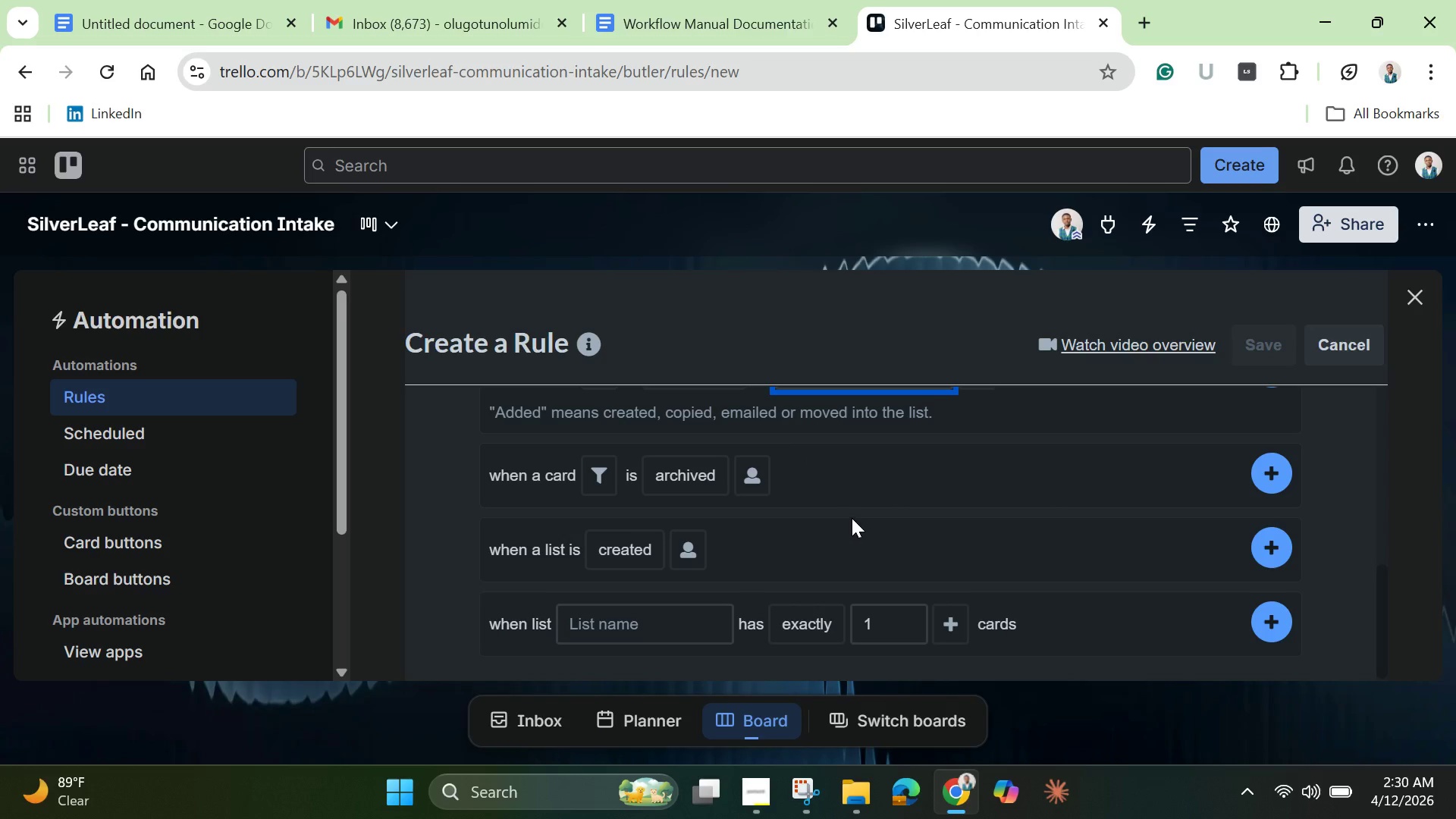 
scroll: coordinate [851, 518], scroll_direction: up, amount: 1.0
 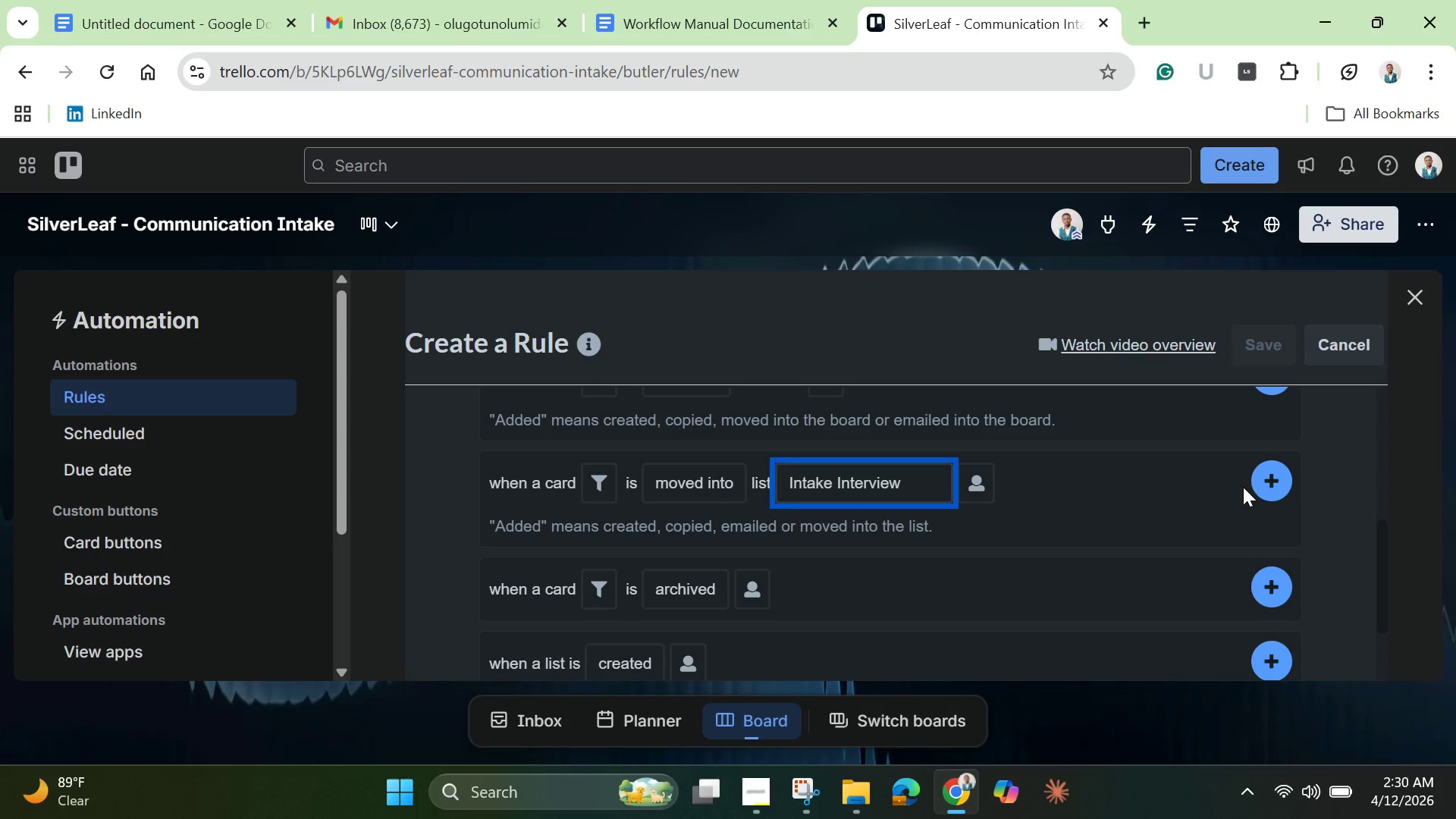 
left_click([1272, 485])
 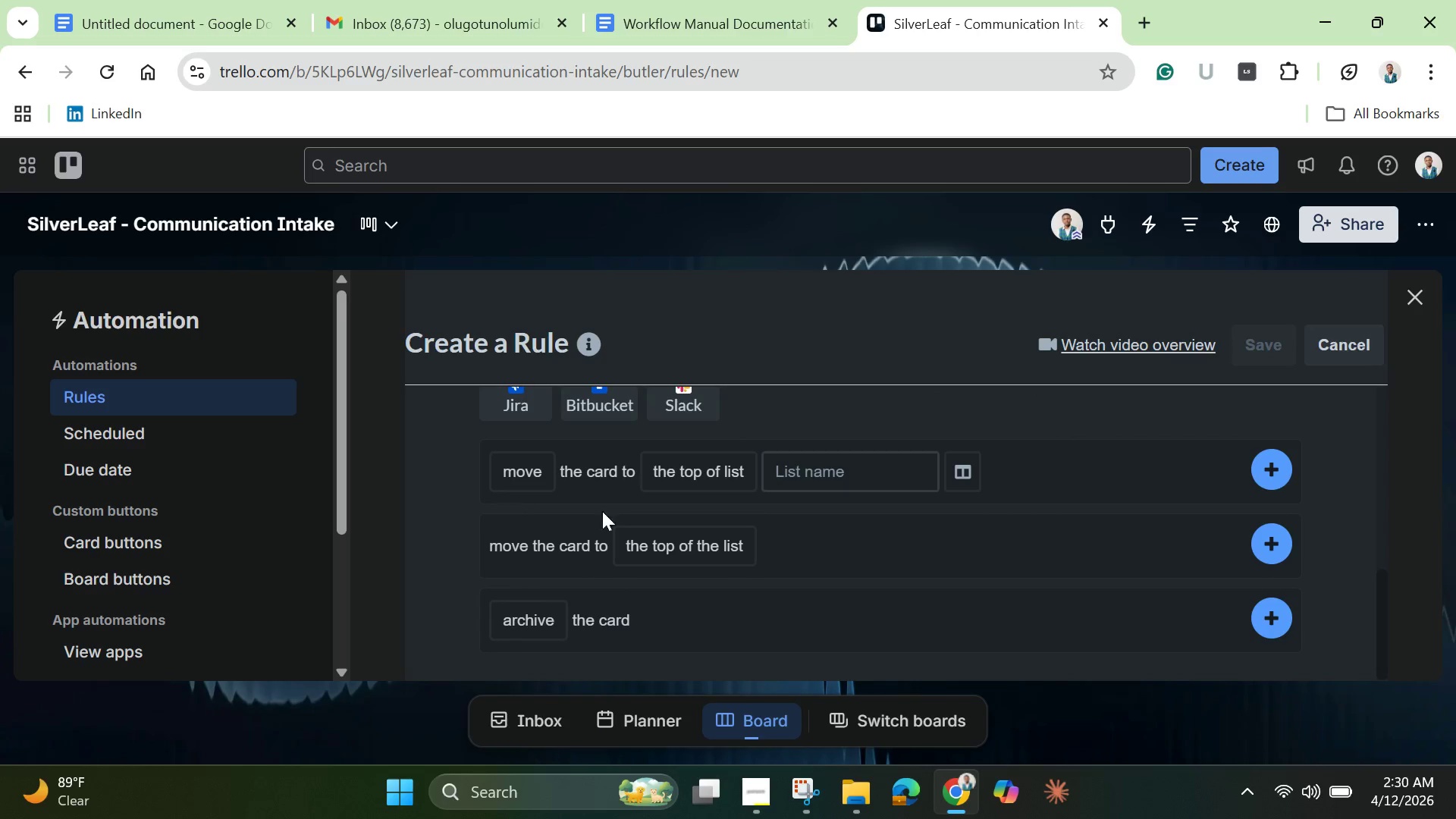 
scroll: coordinate [647, 507], scroll_direction: up, amount: 2.0
 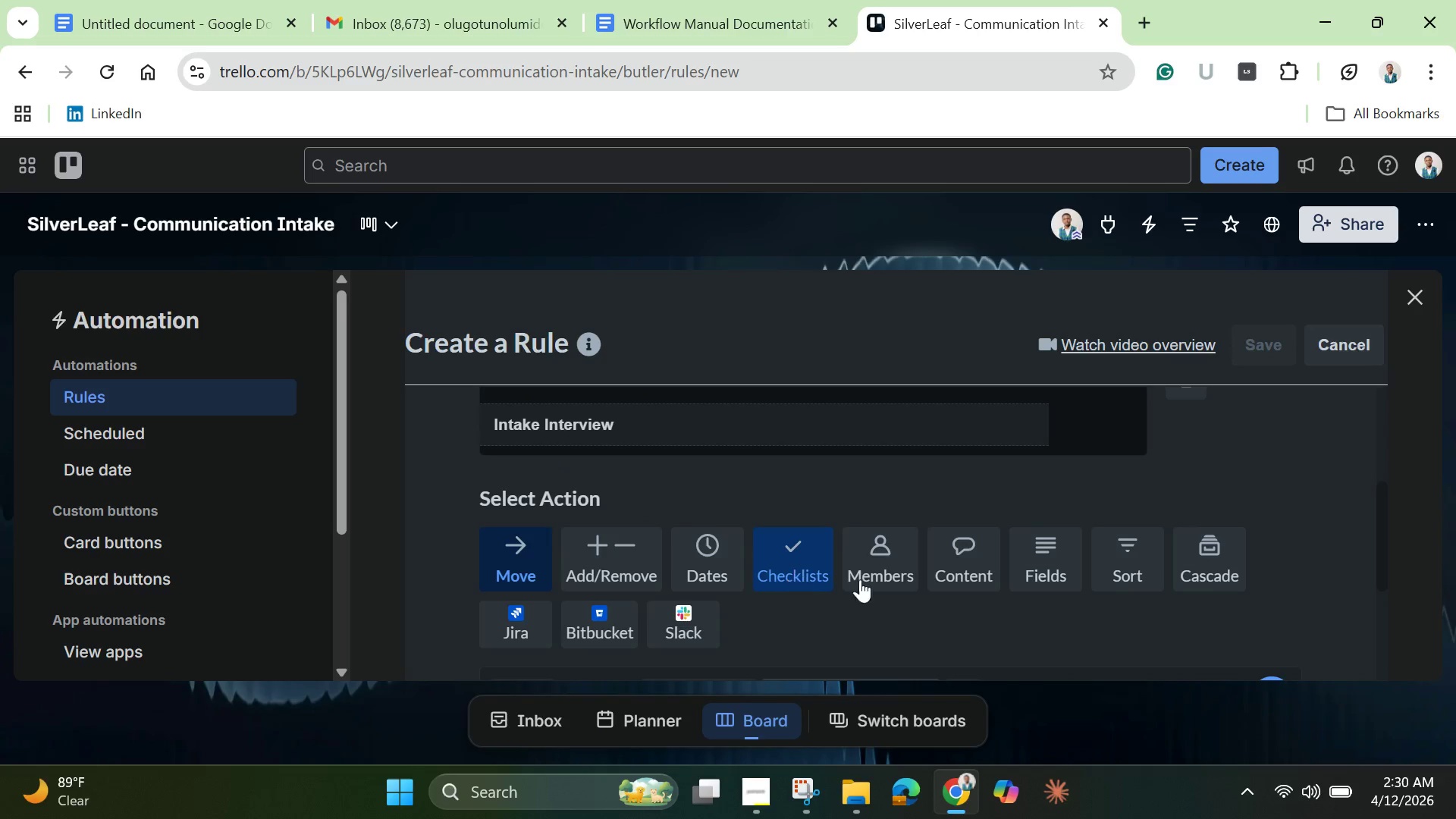 
left_click([890, 570])
 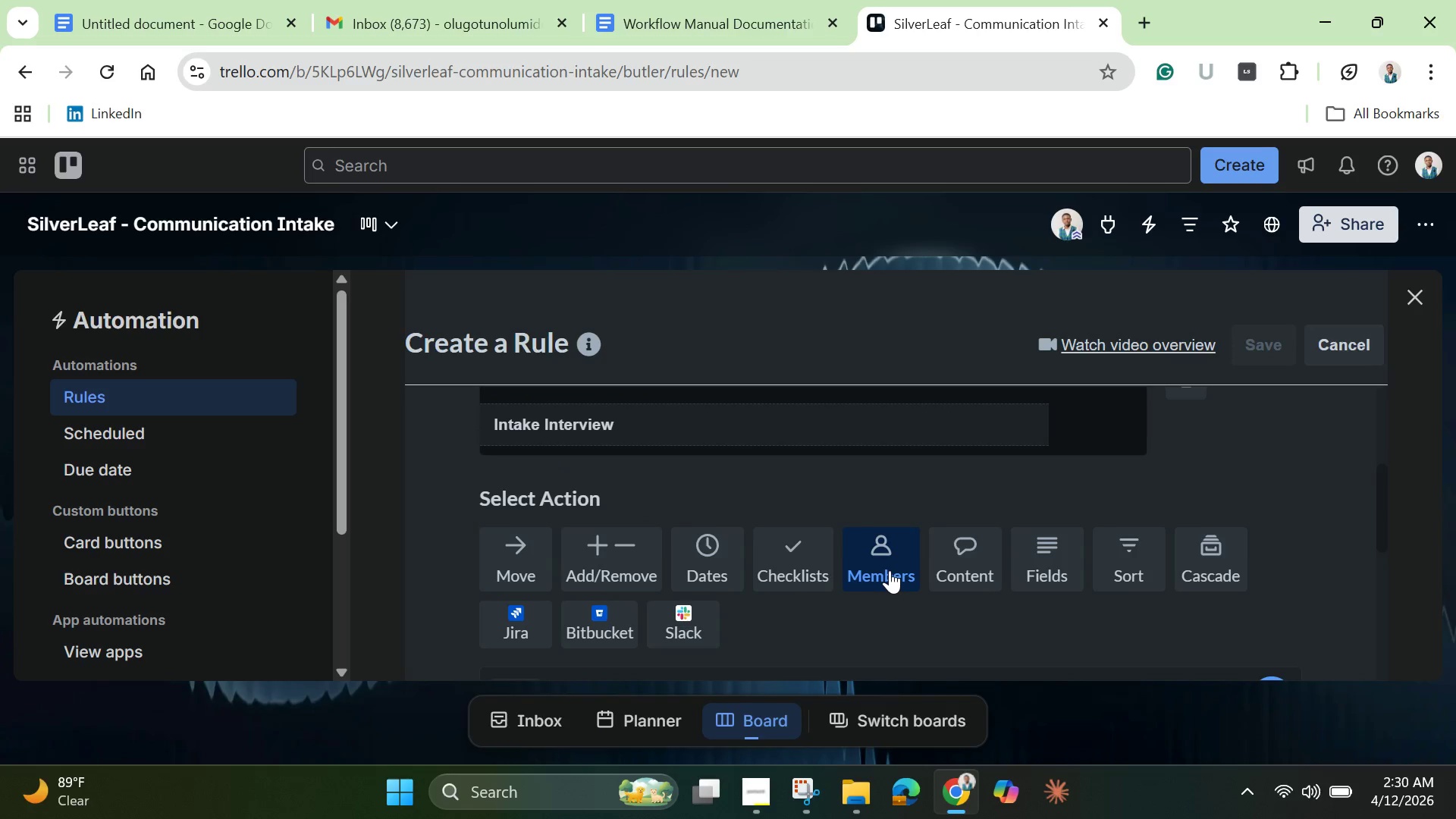 
scroll: coordinate [890, 570], scroll_direction: down, amount: 3.0
 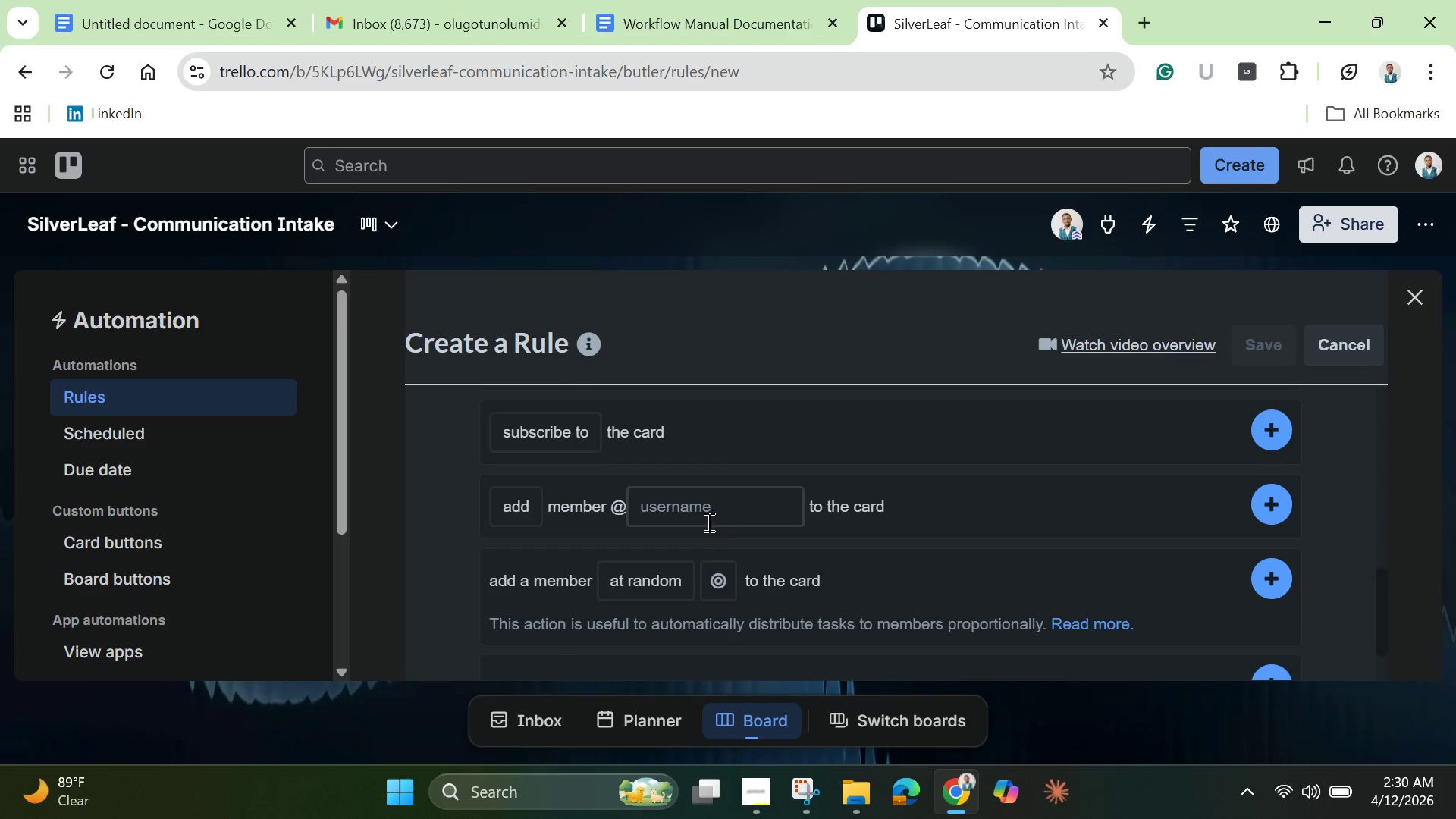 
left_click([703, 516])
 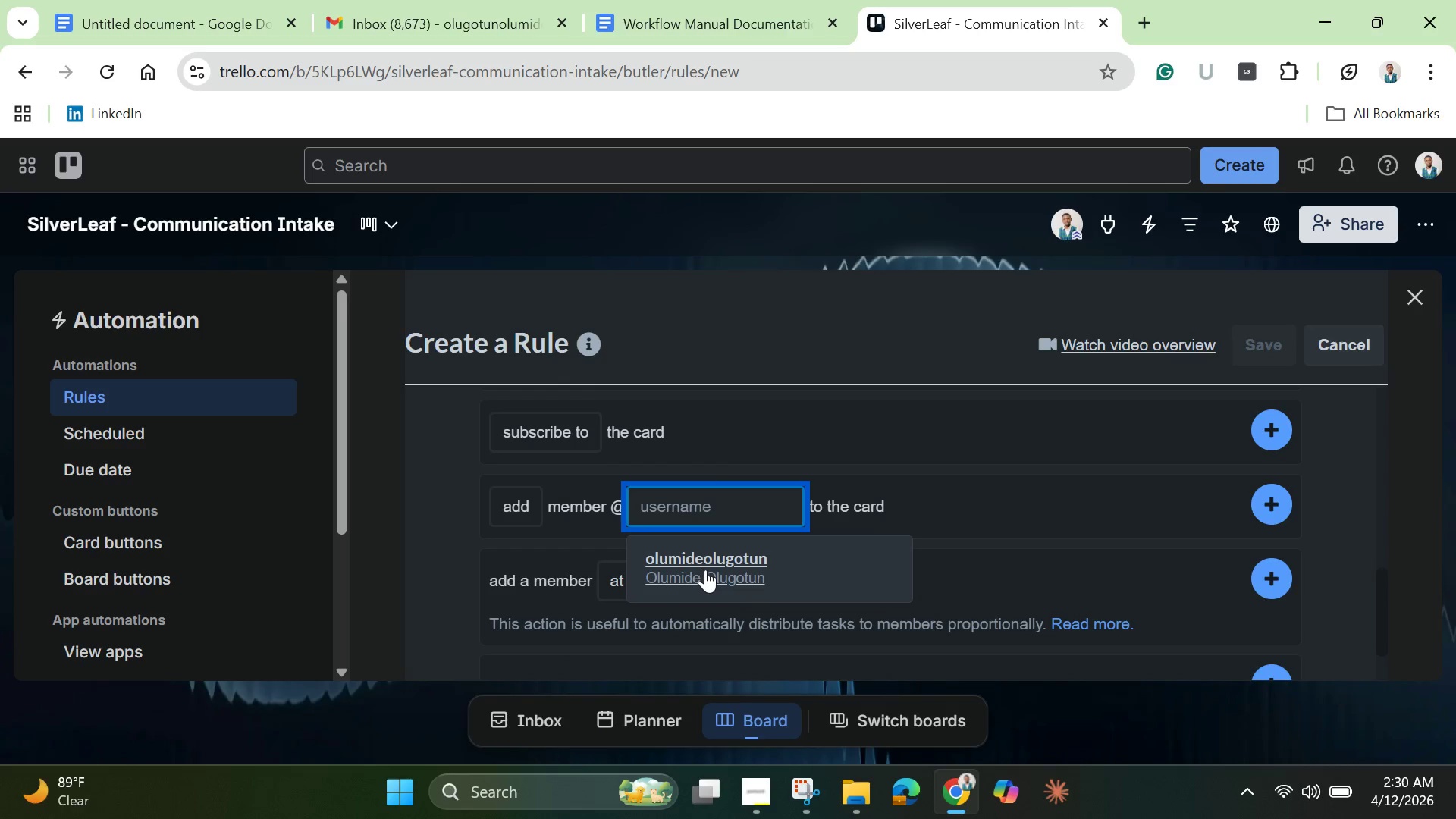 
left_click([705, 571])
 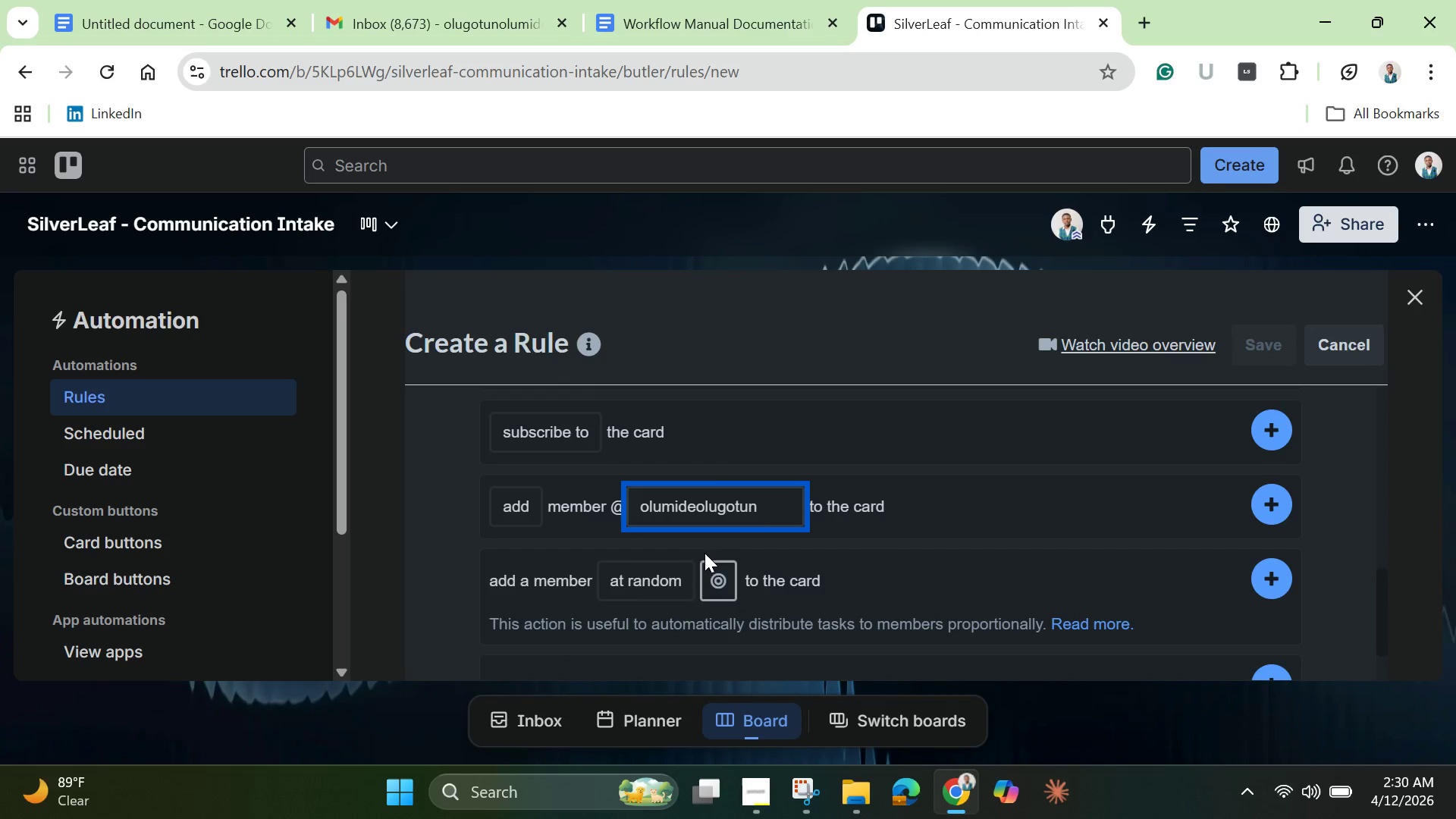 
scroll: coordinate [704, 551], scroll_direction: down, amount: 1.0
 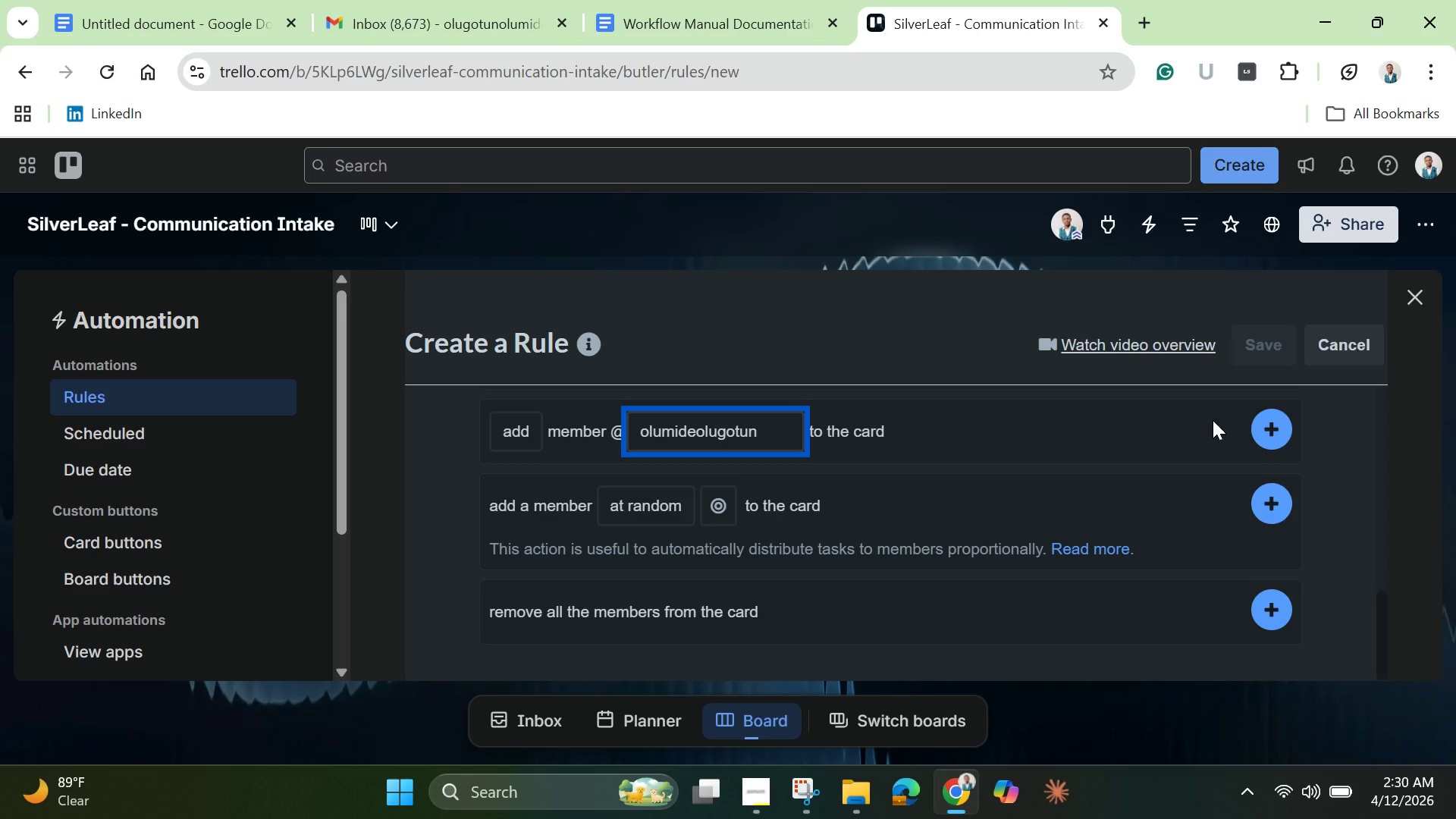 
left_click([1272, 428])
 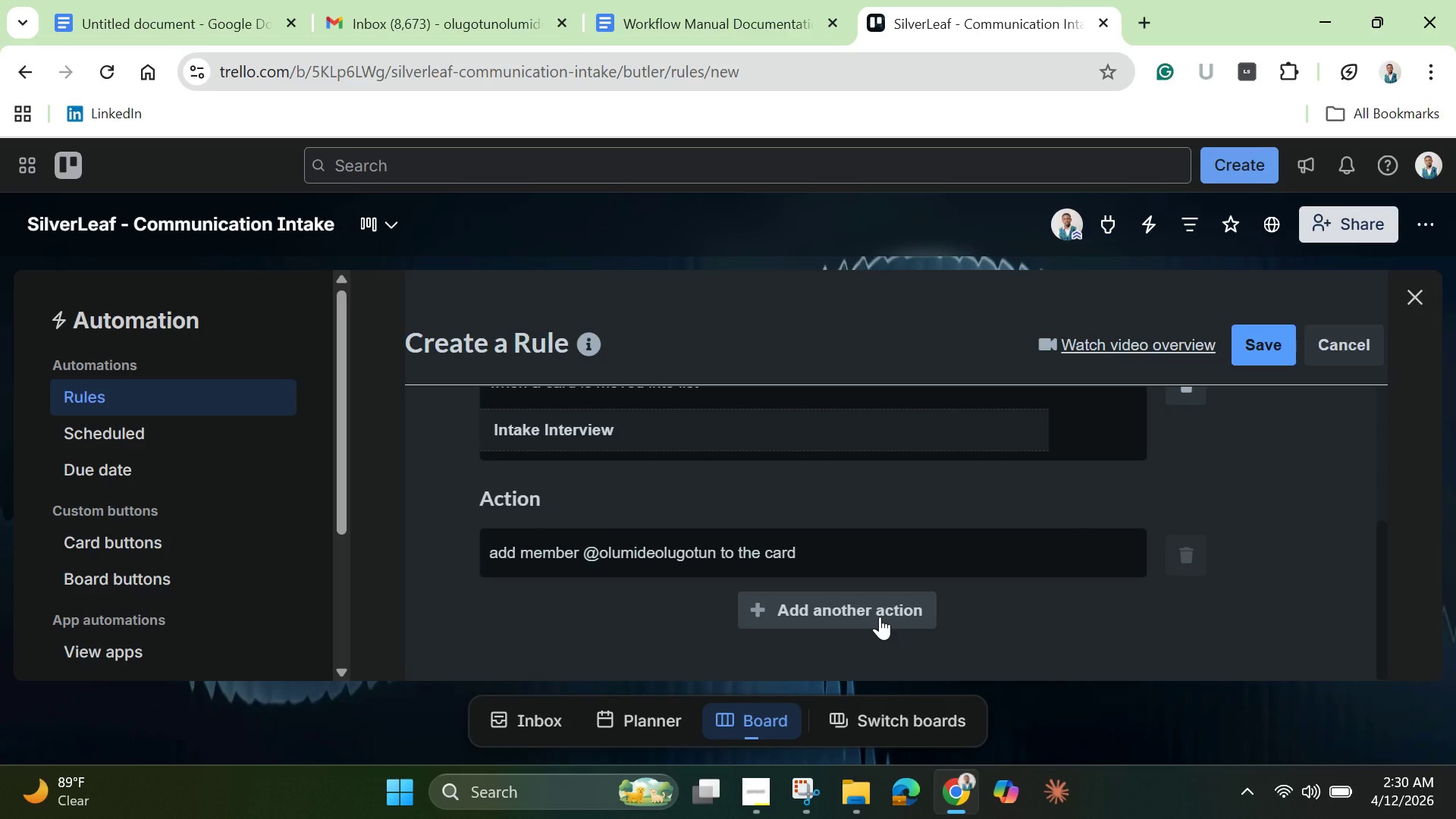 
left_click([880, 617])
 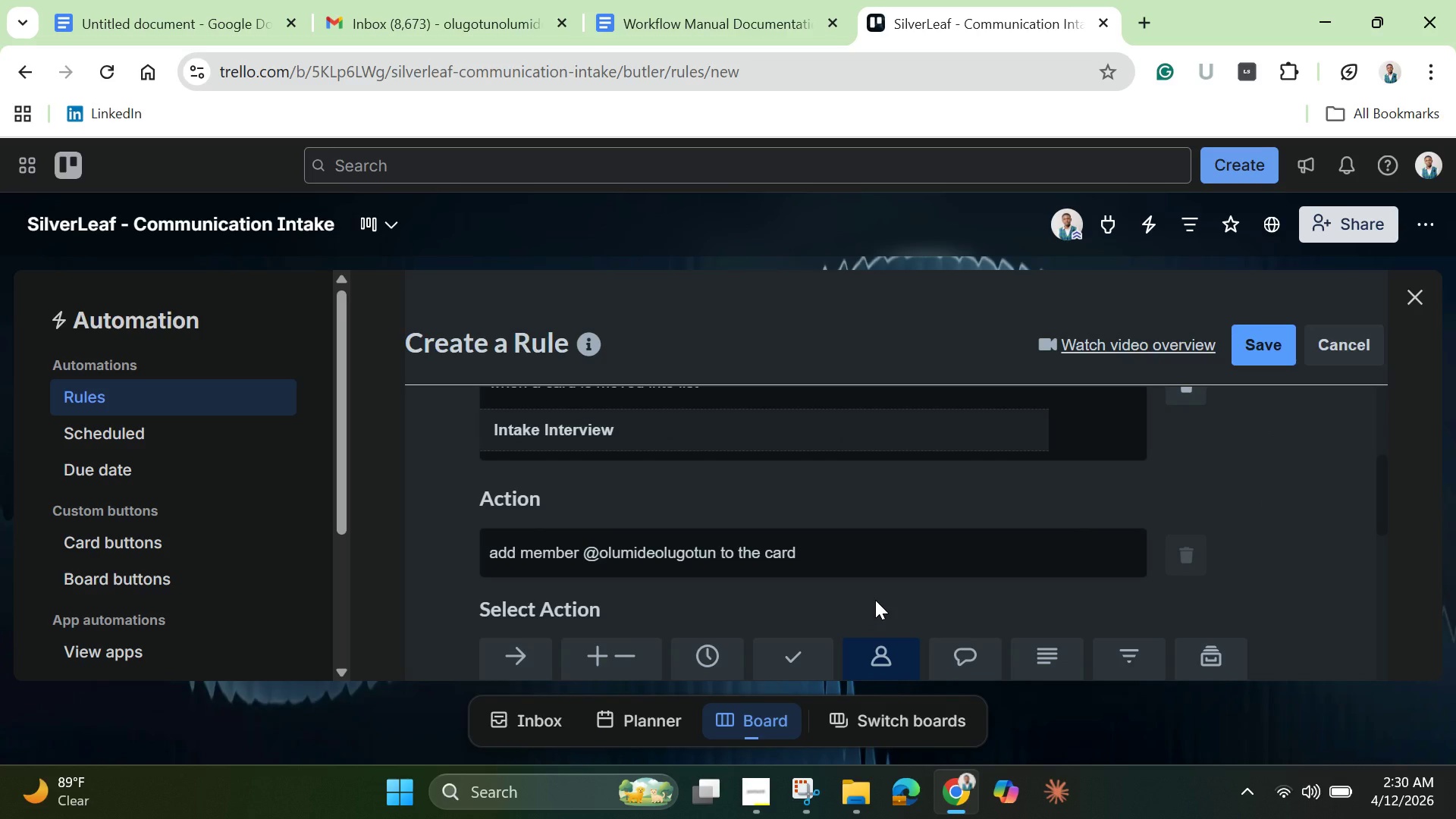 
scroll: coordinate [851, 563], scroll_direction: down, amount: 5.0
 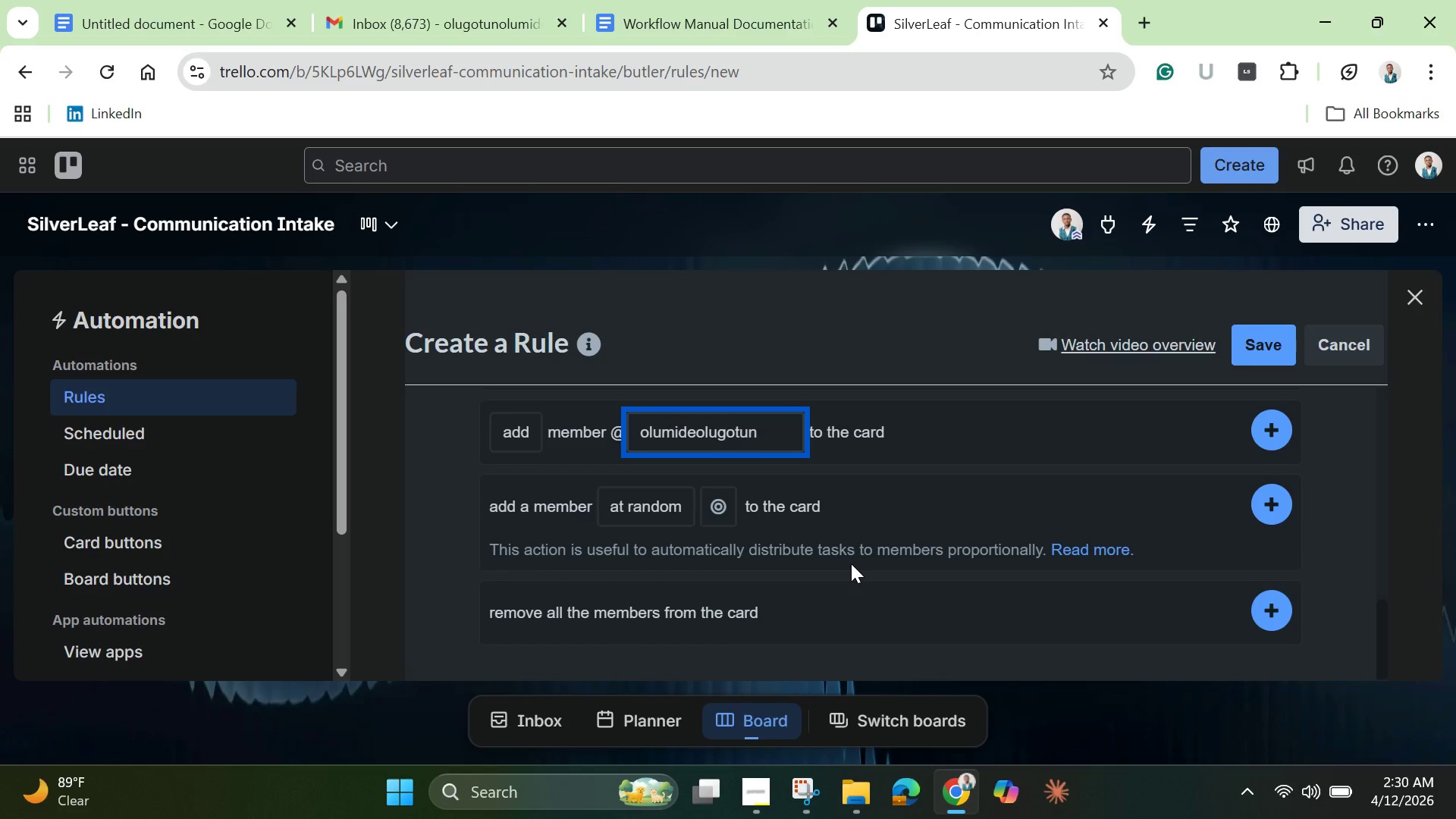 
scroll: coordinate [851, 563], scroll_direction: up, amount: 3.0
 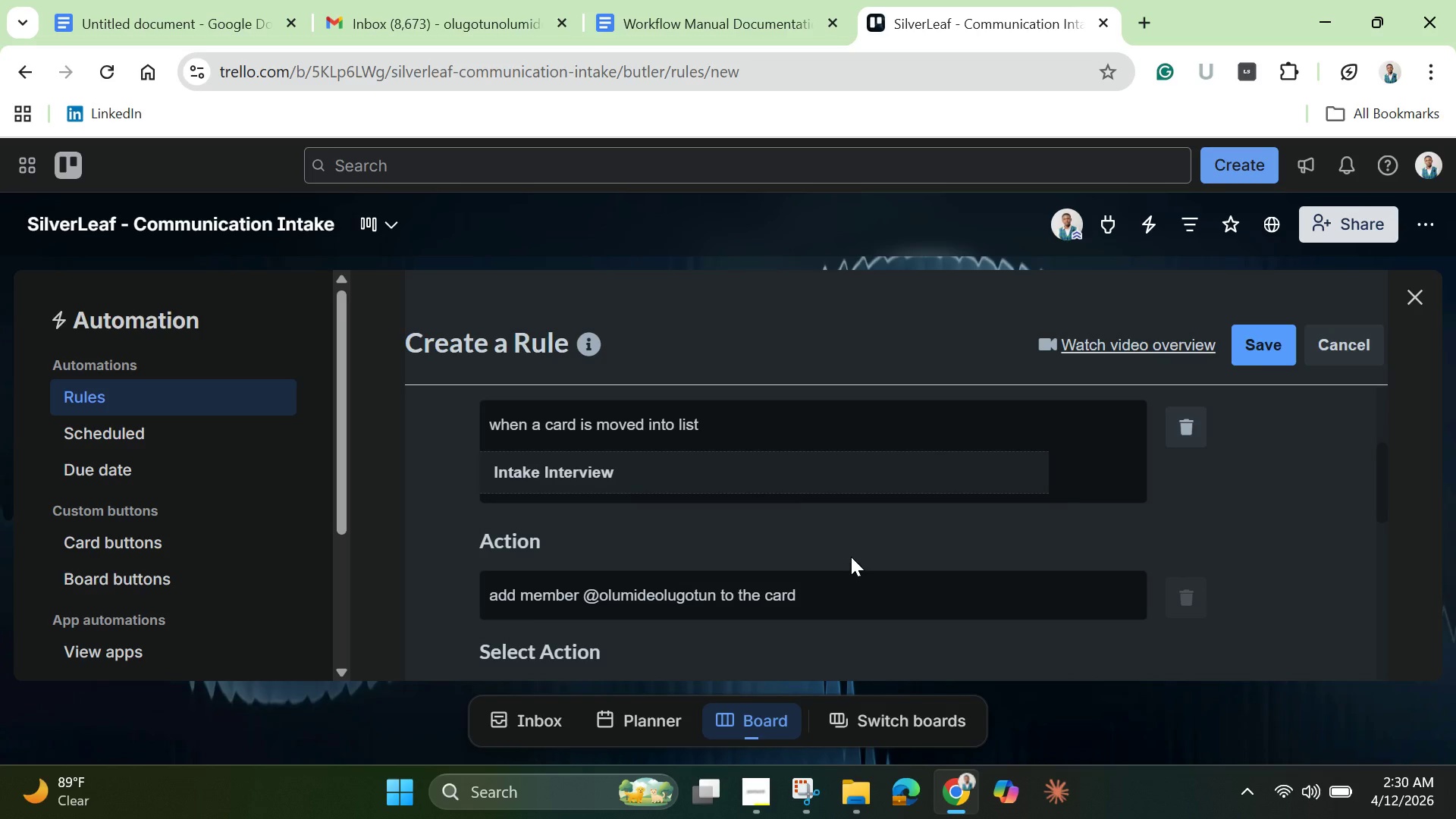 
scroll: coordinate [851, 554], scroll_direction: down, amount: 3.0
 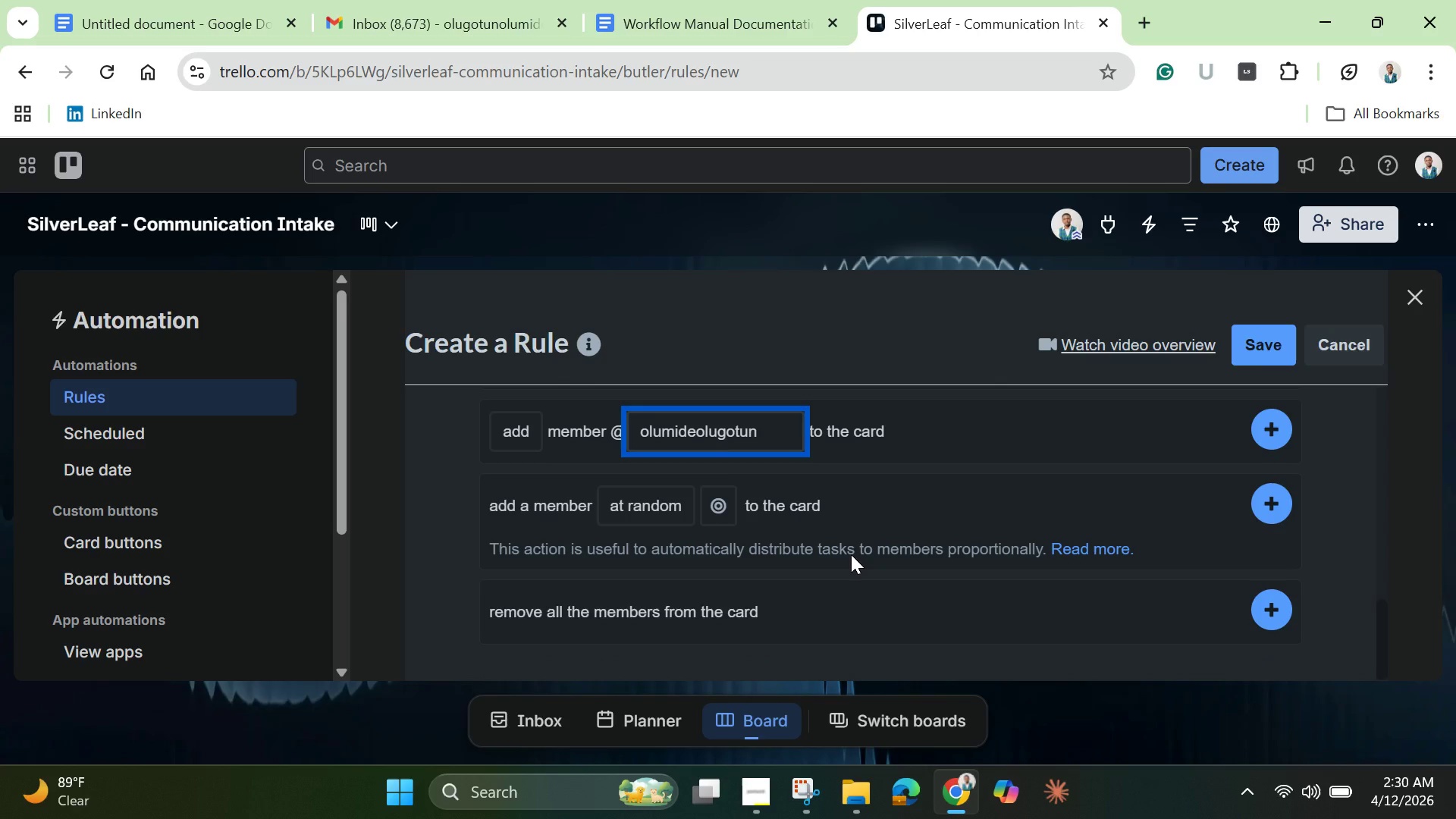 
scroll: coordinate [851, 554], scroll_direction: up, amount: 3.0
 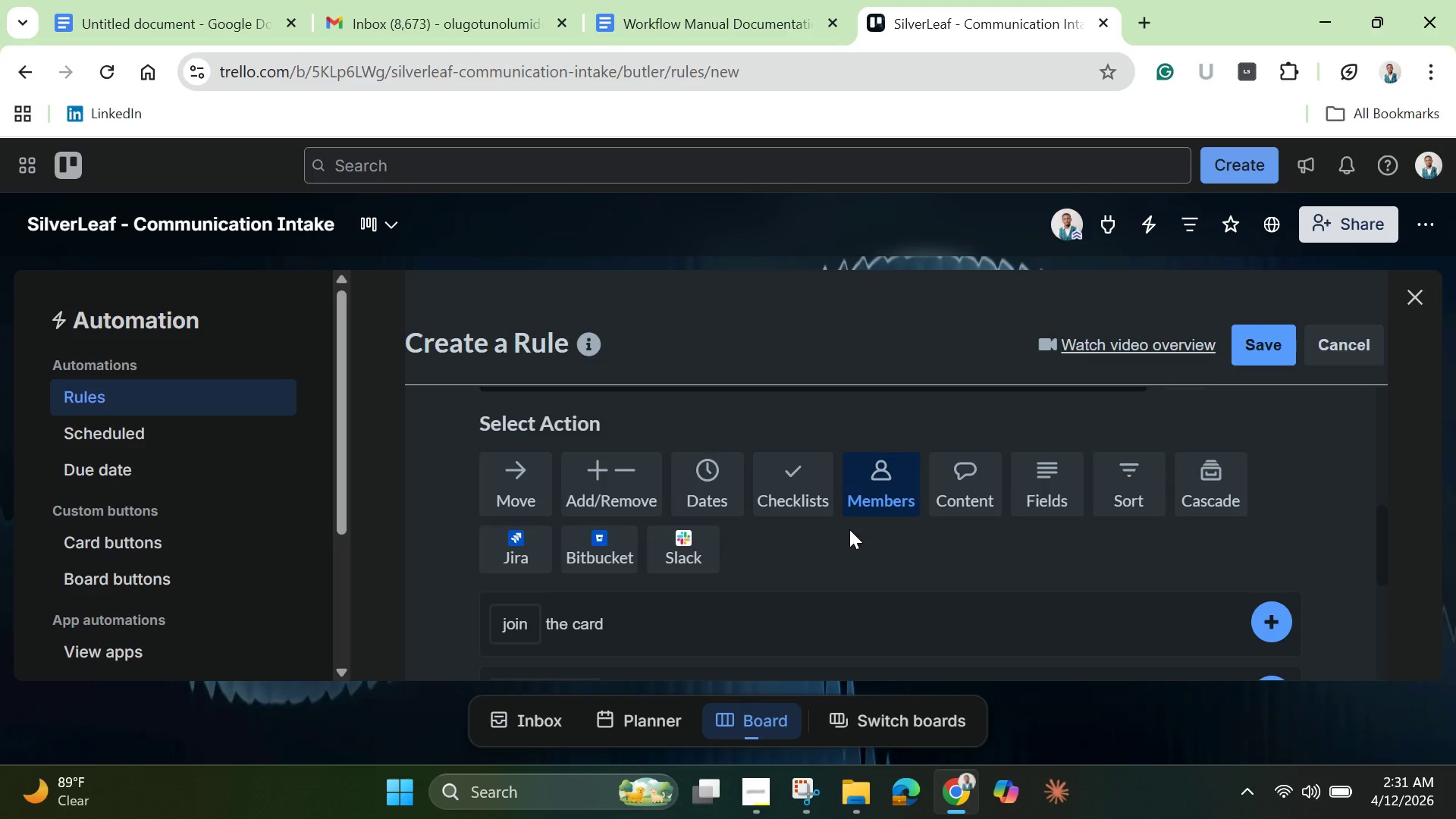 
wait(6.67)
 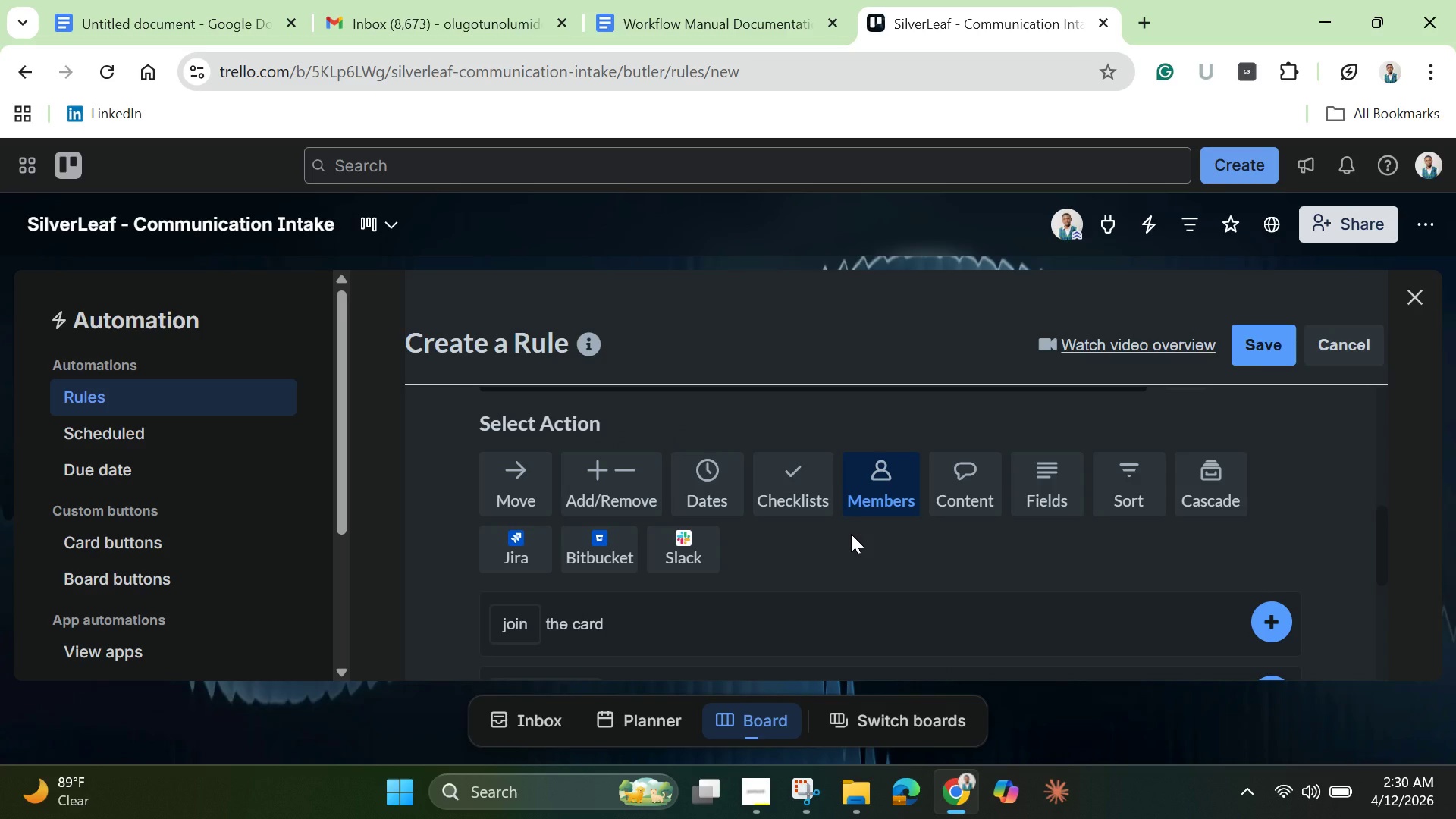 
left_click([974, 480])
 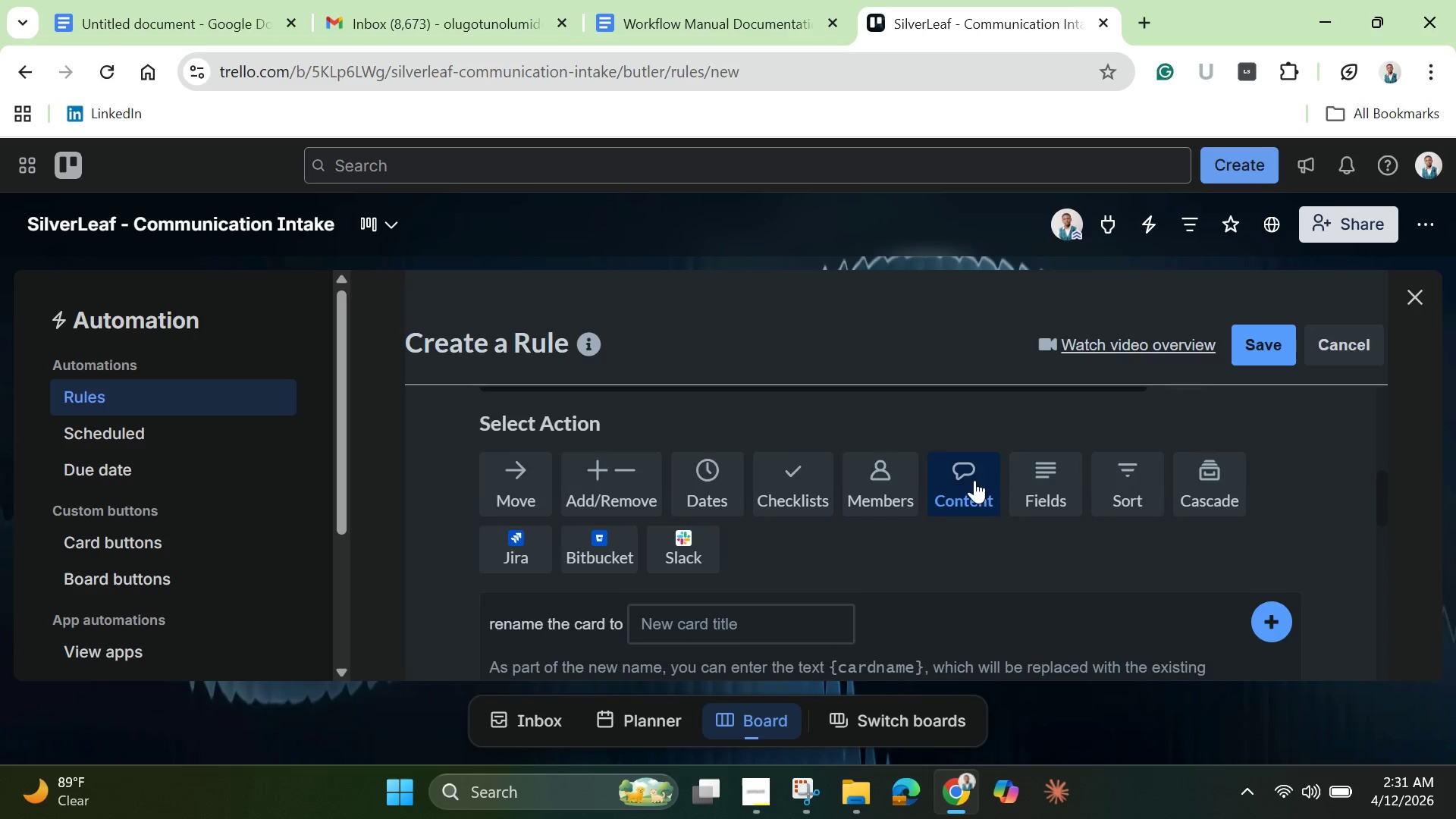 
scroll: coordinate [974, 481], scroll_direction: down, amount: 3.0
 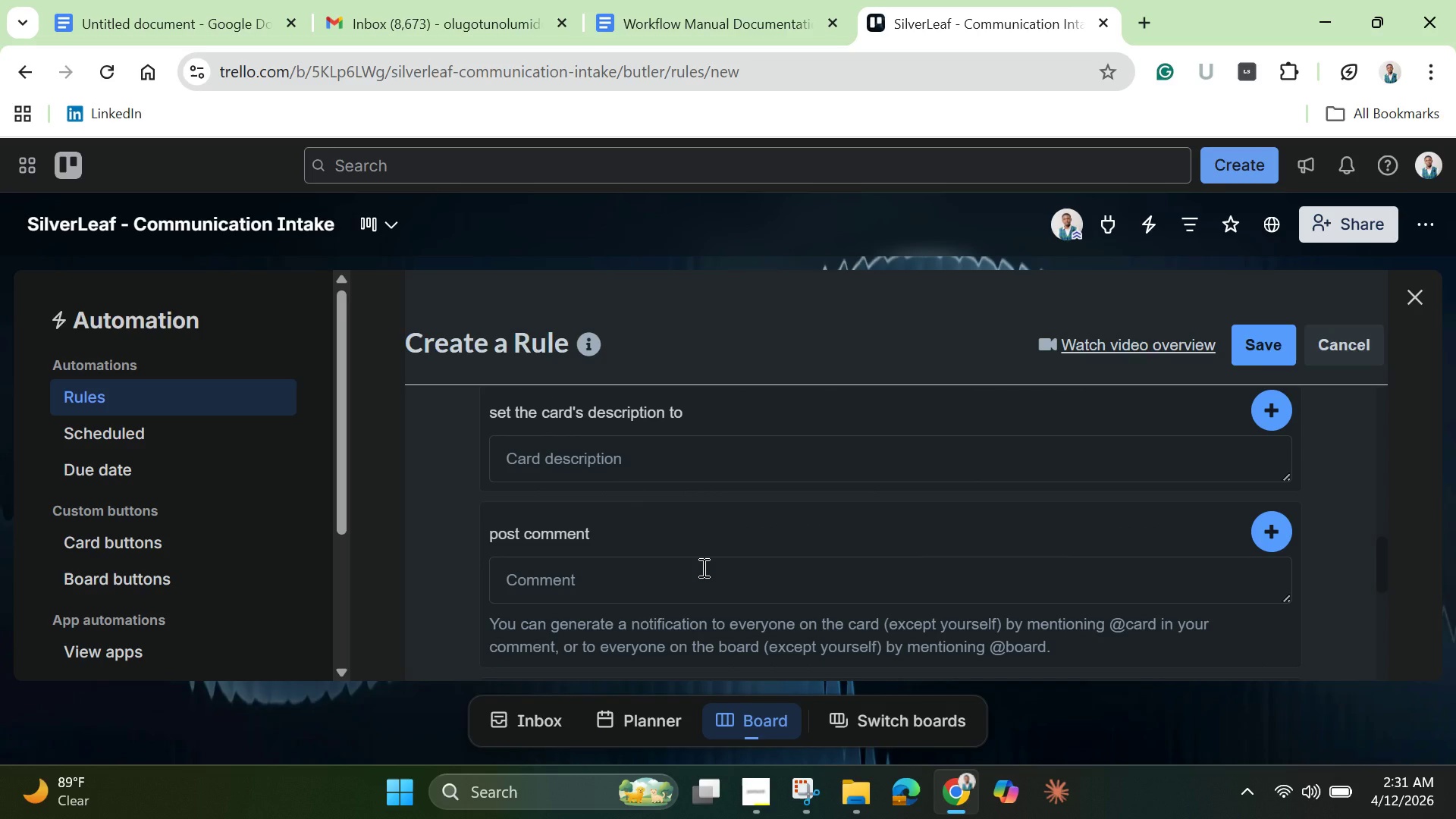 
left_click([702, 567])
 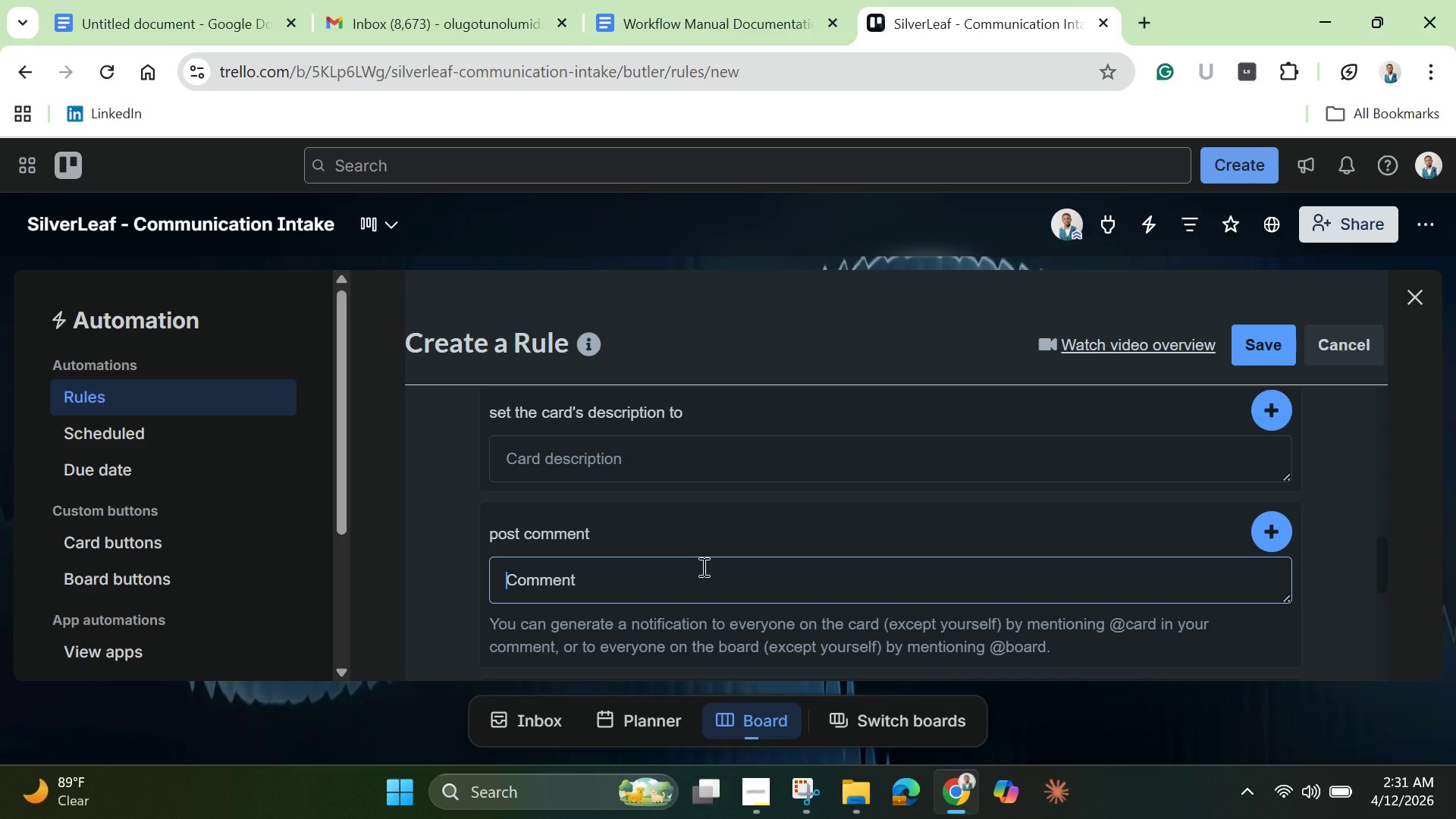 
wait(20.83)
 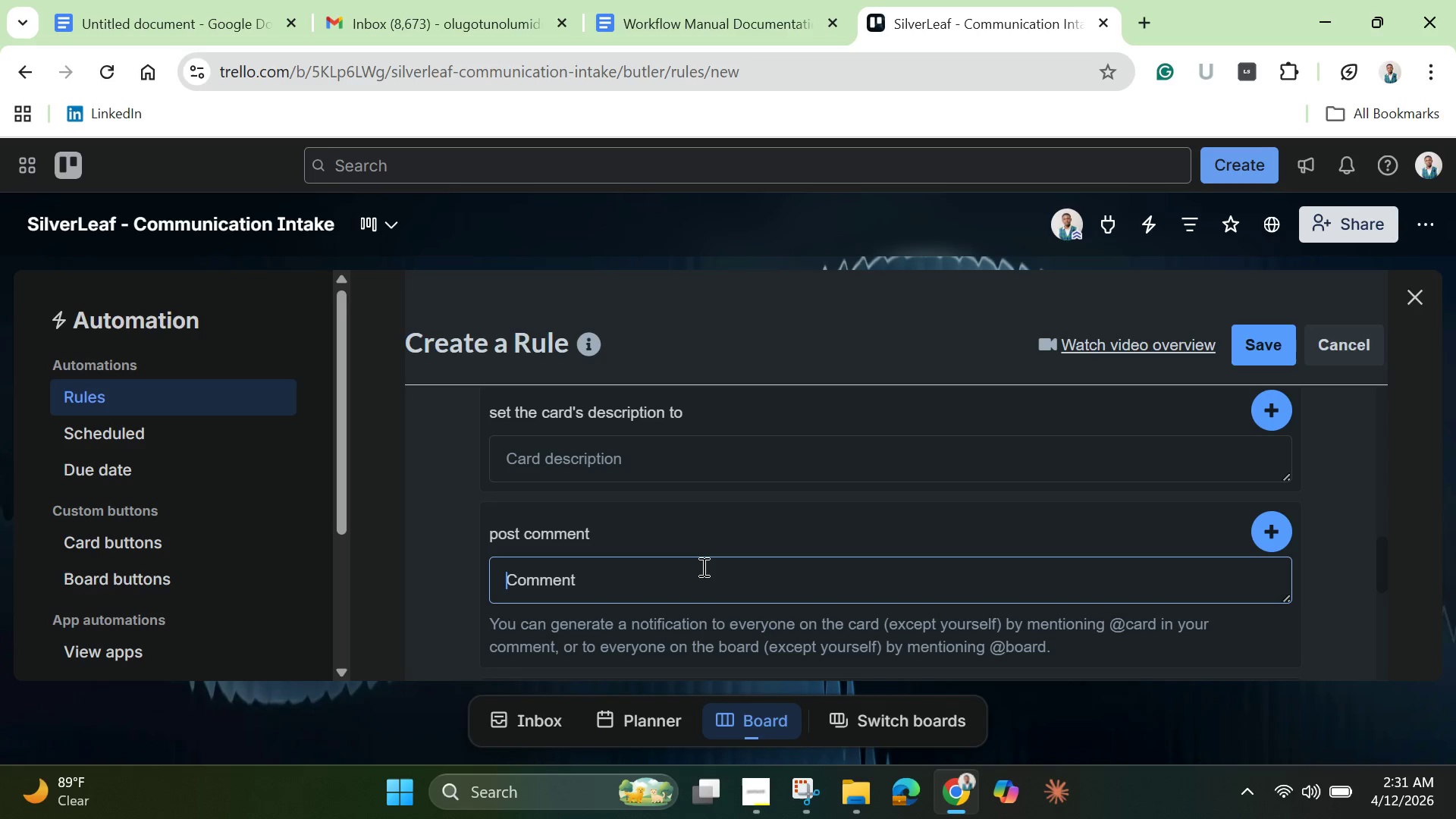 
type(Brin)
key(Backspace)
key(Backspace)
key(Backspace)
 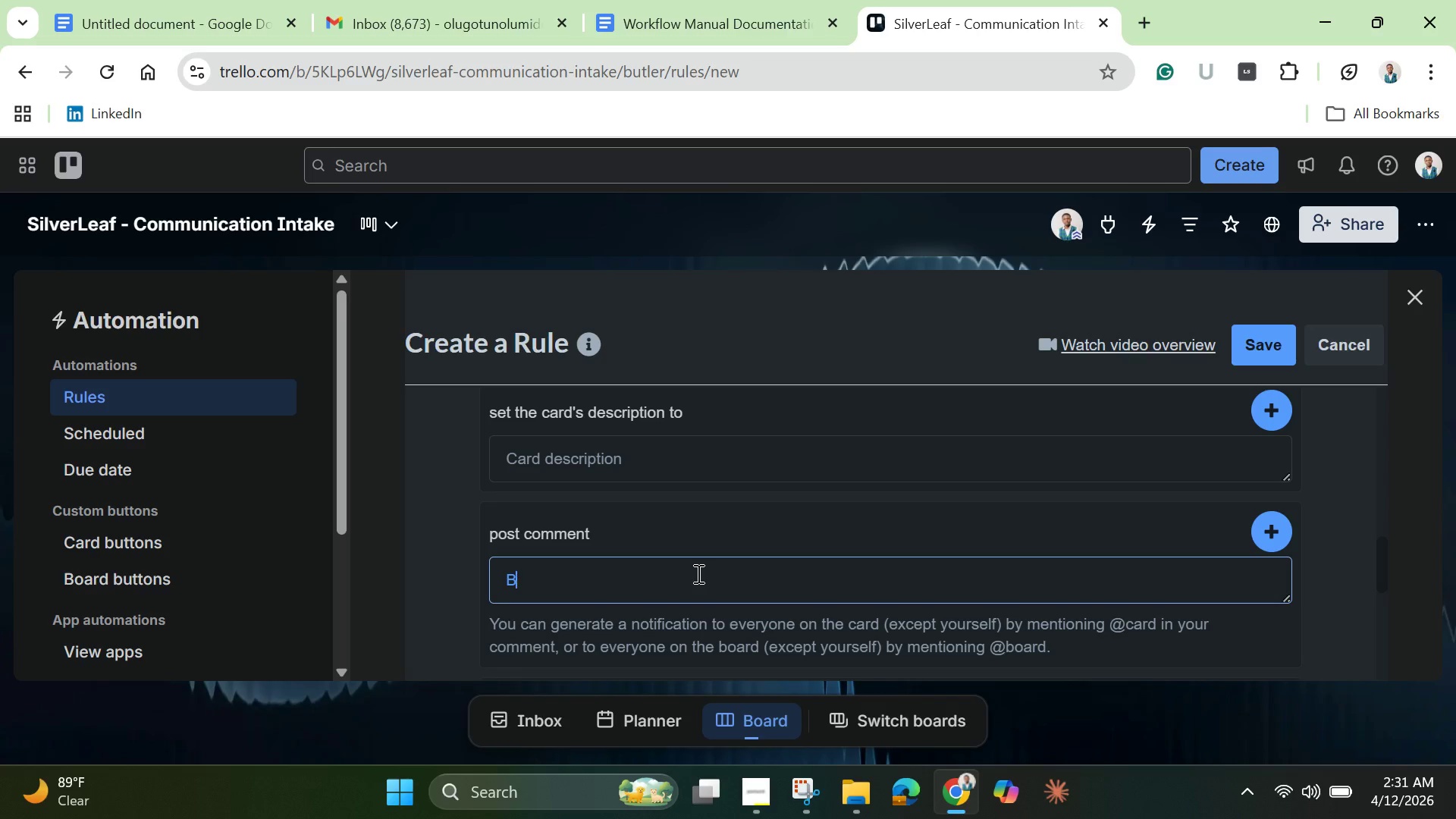 
wait(6.45)
 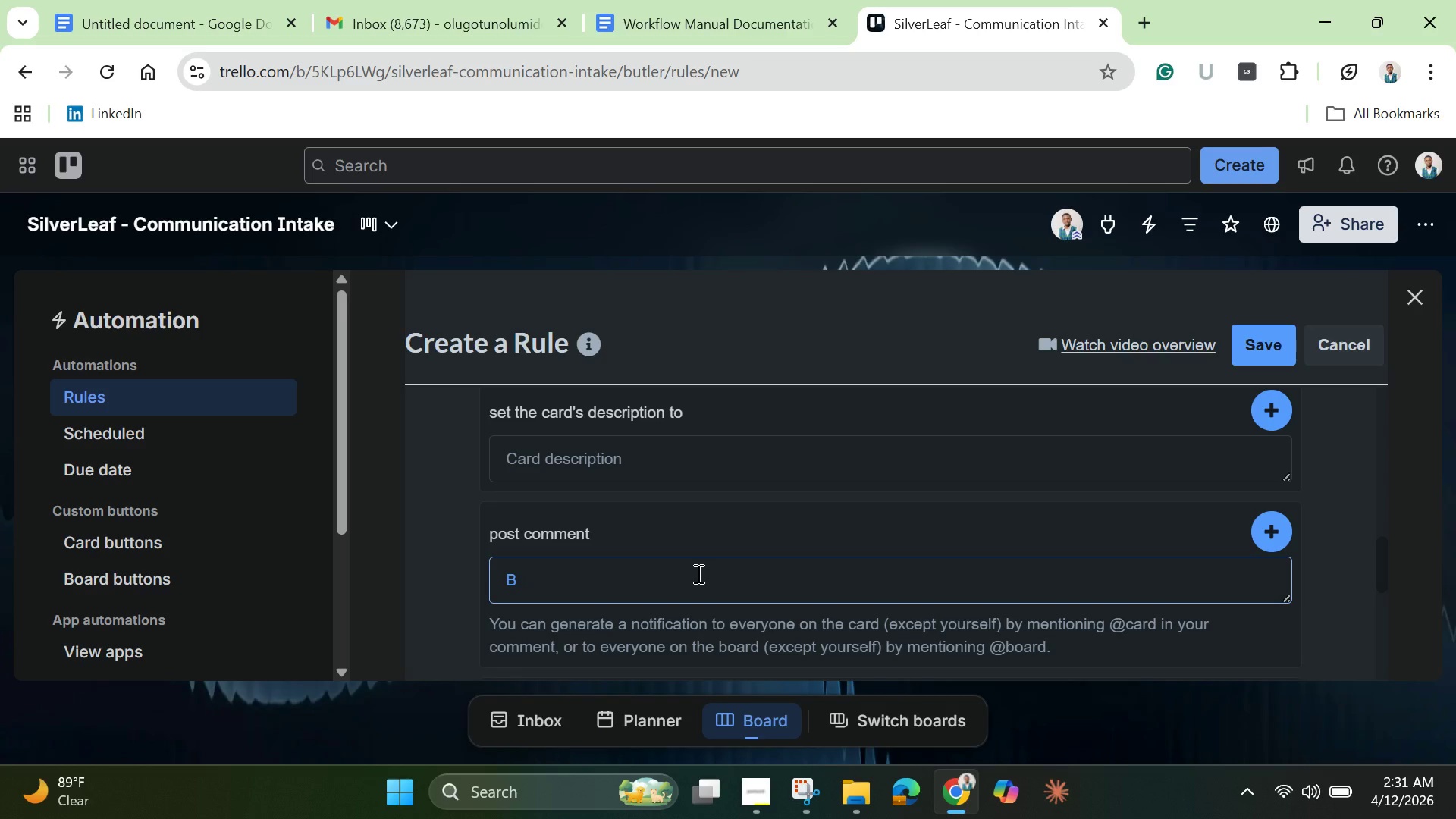 
type(egins)
key(Backspace)
type( intake using chec)
 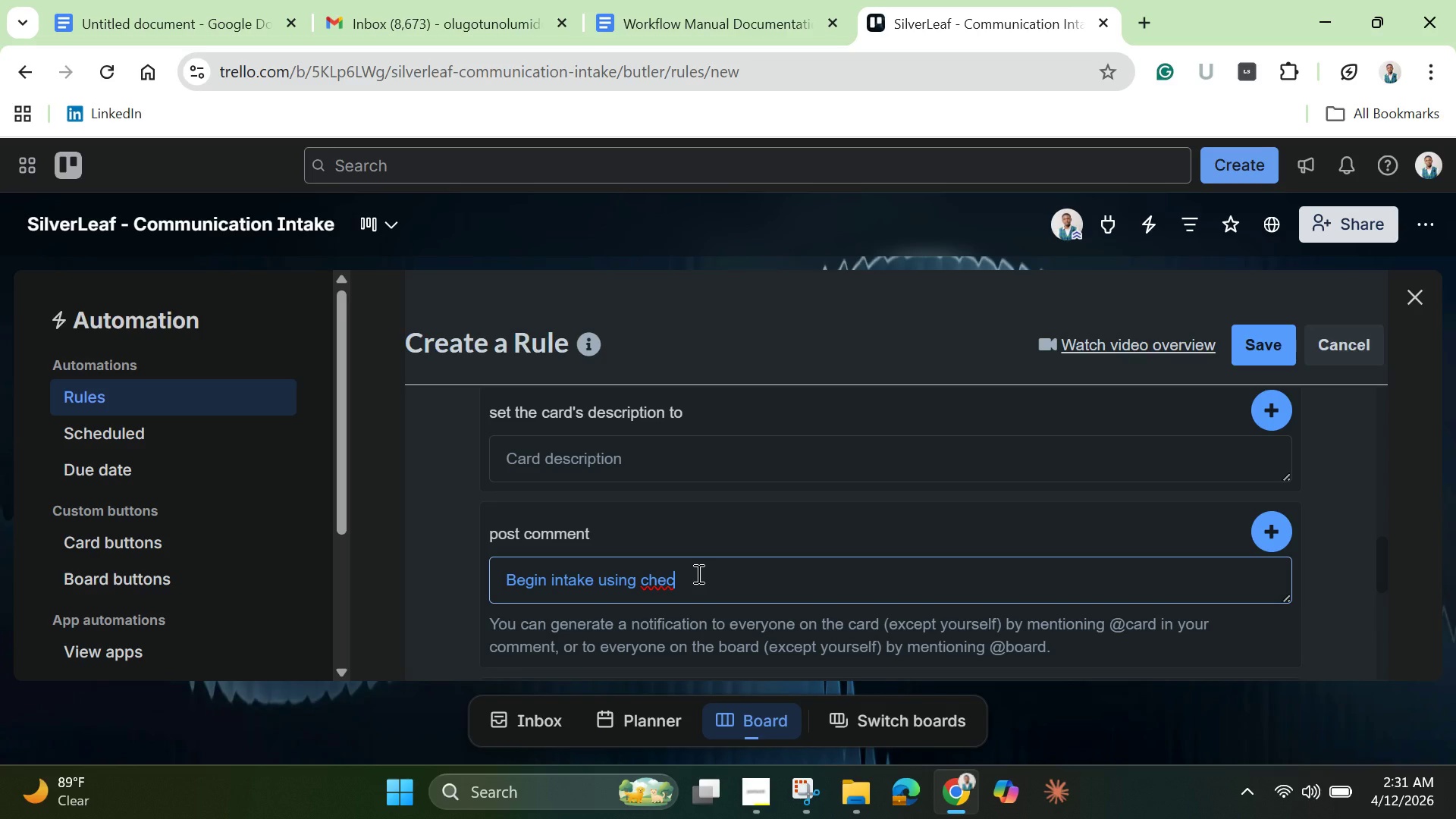 
wait(11.52)
 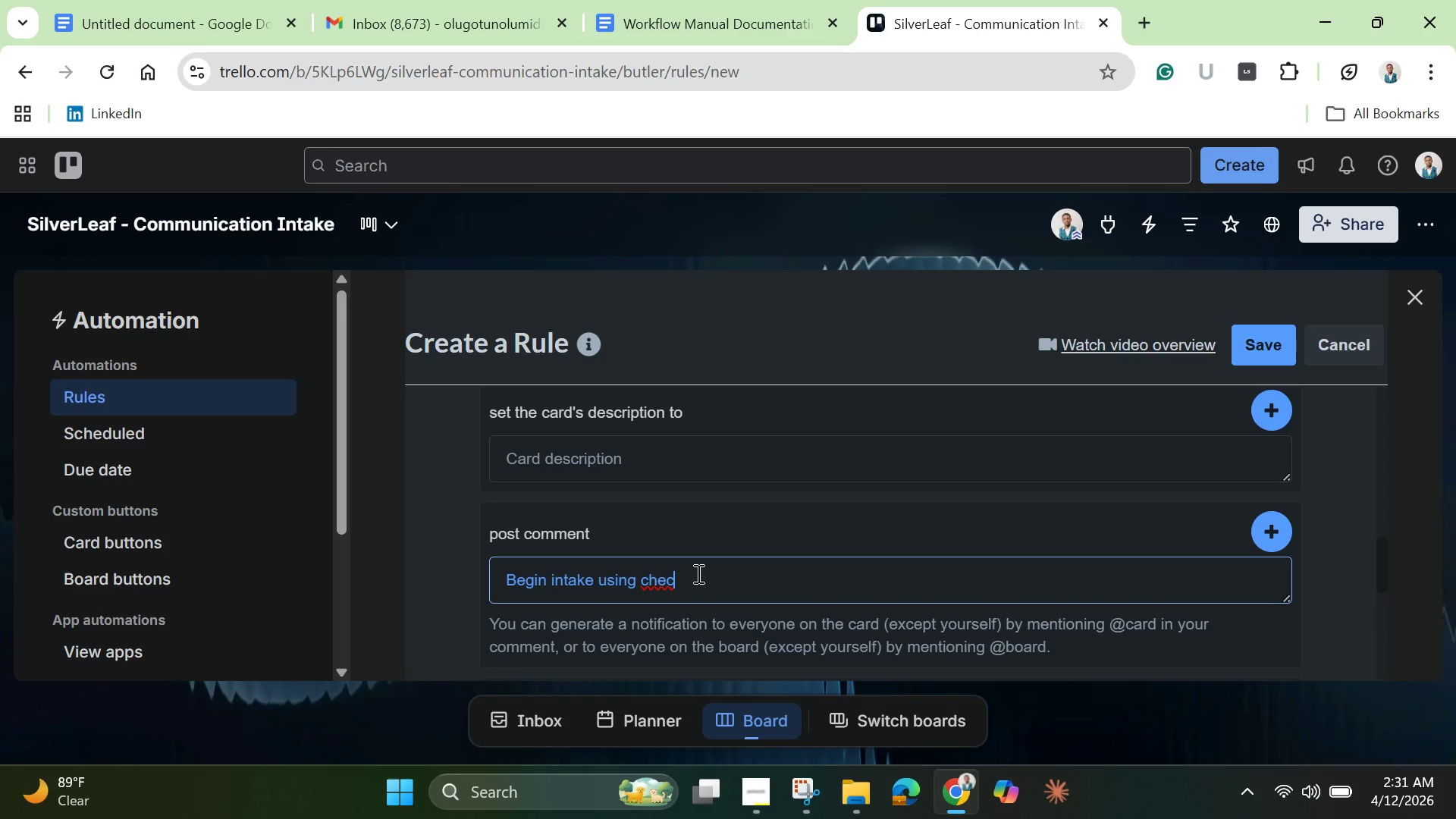 
type(ck)
key(Backspace)
key(Backspace)
type(l)
key(Backspace)
type(klist.)
 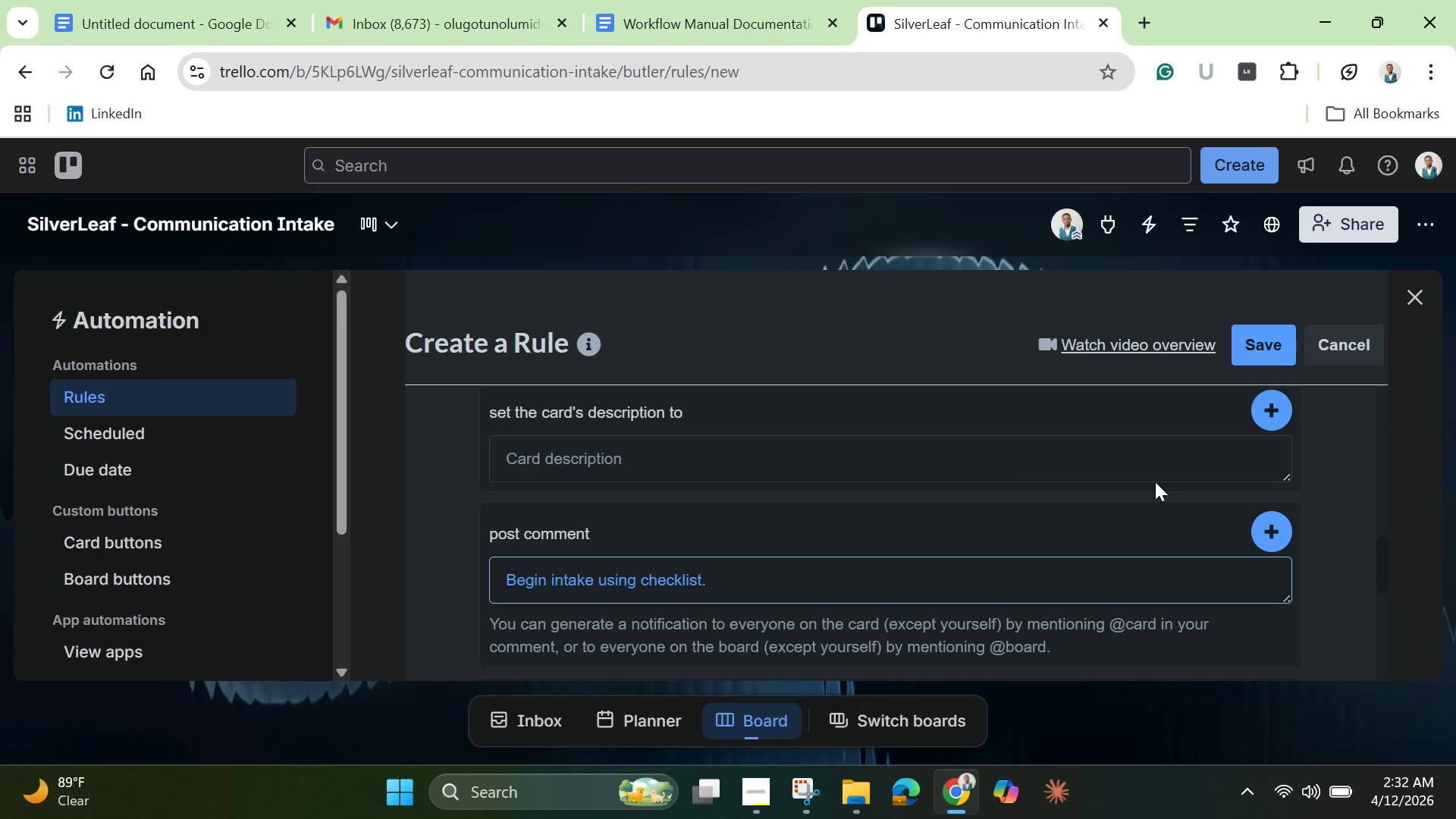 
wait(6.89)
 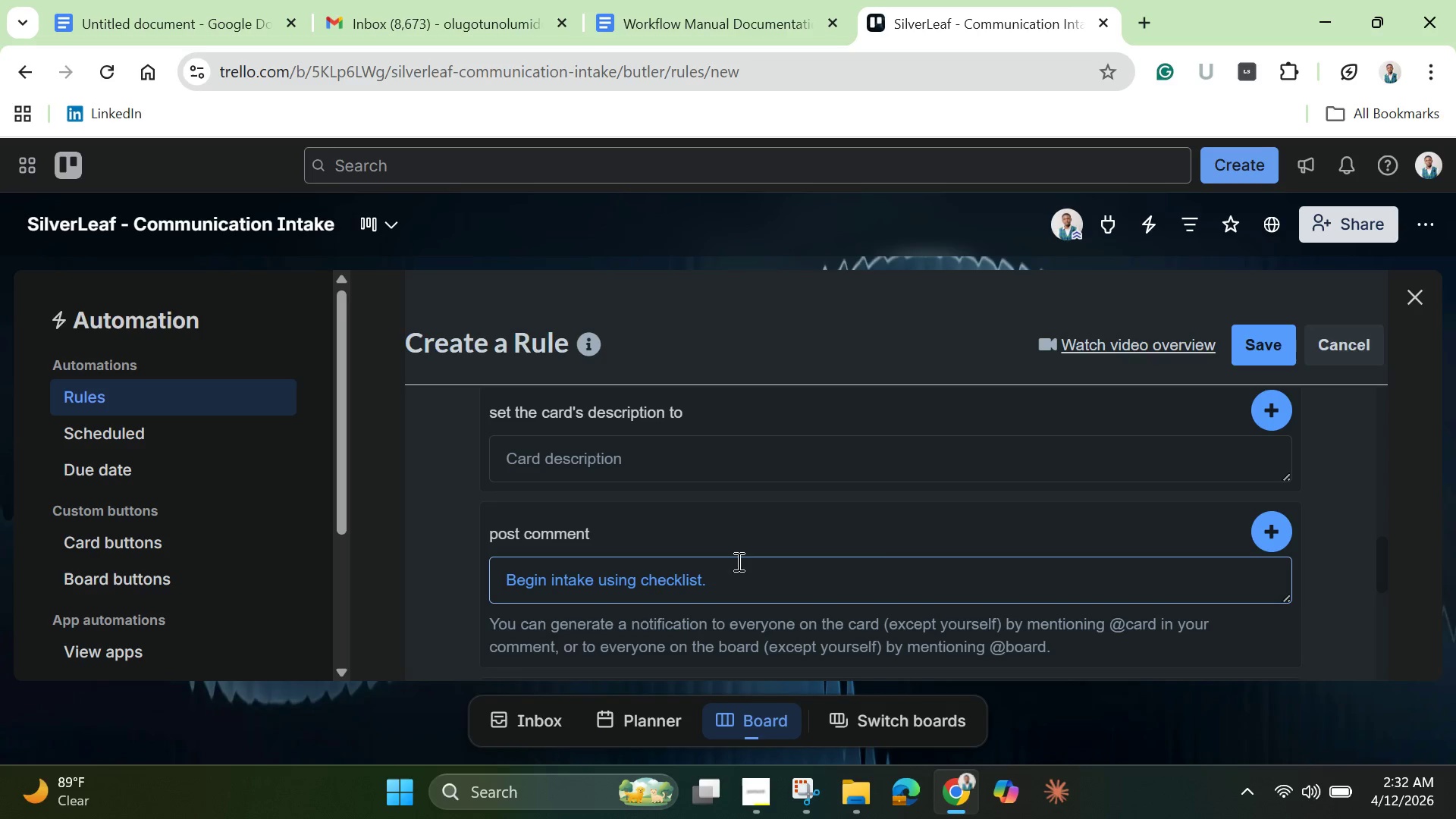 
left_click([1273, 529])
 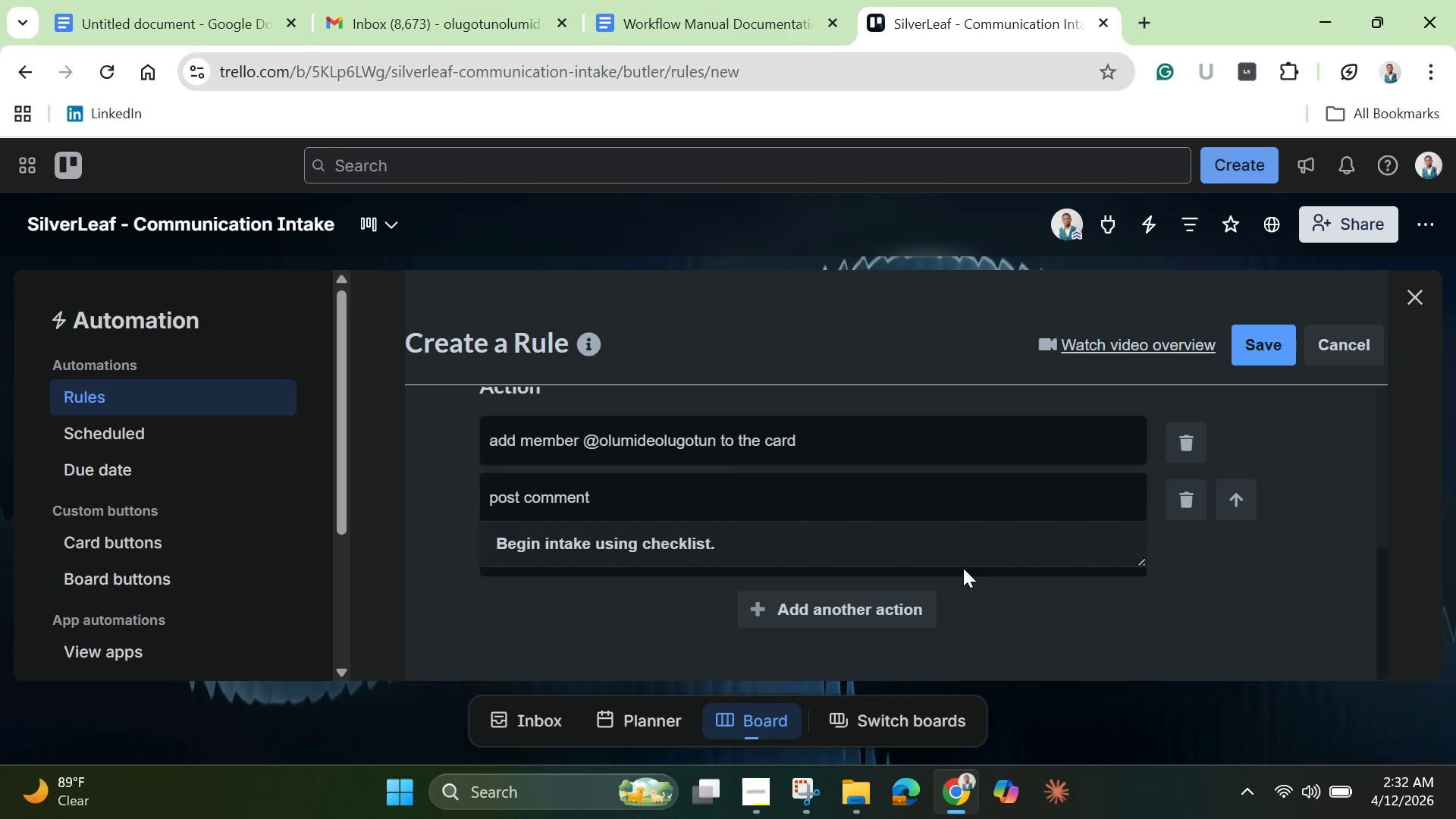 
scroll: coordinate [970, 541], scroll_direction: down, amount: 3.0
 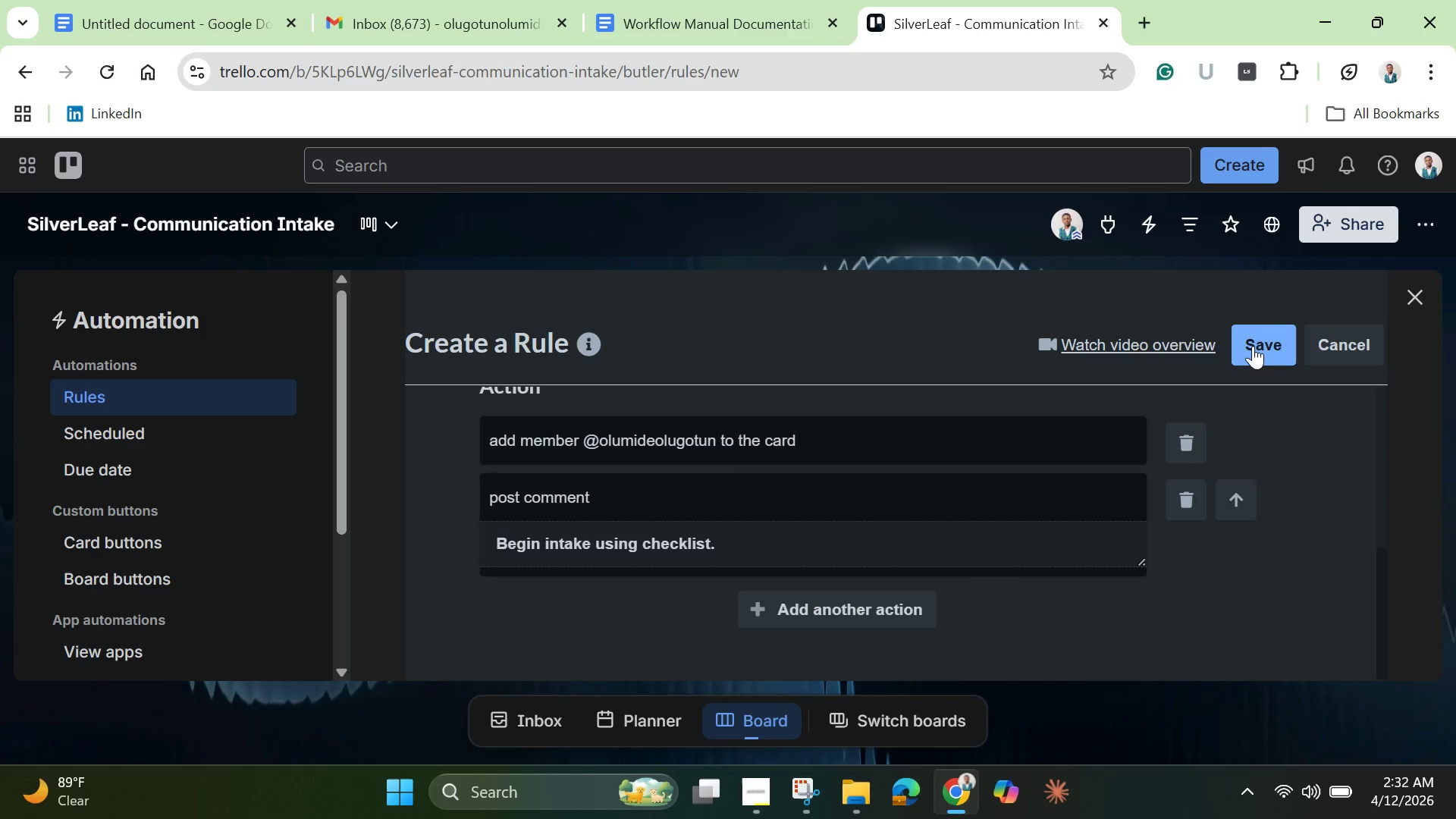 
left_click([1254, 340])
 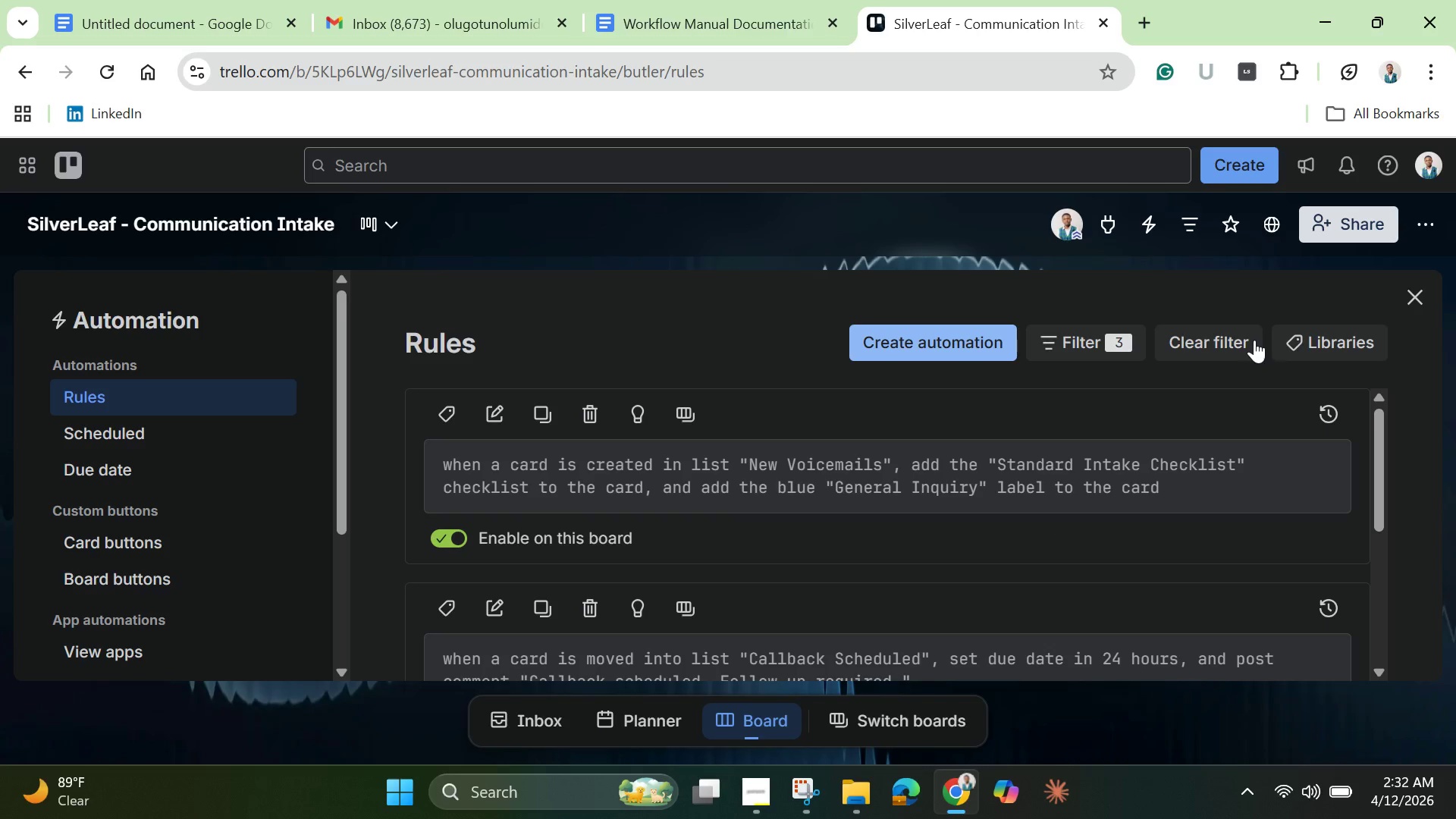 
wait(11.86)
 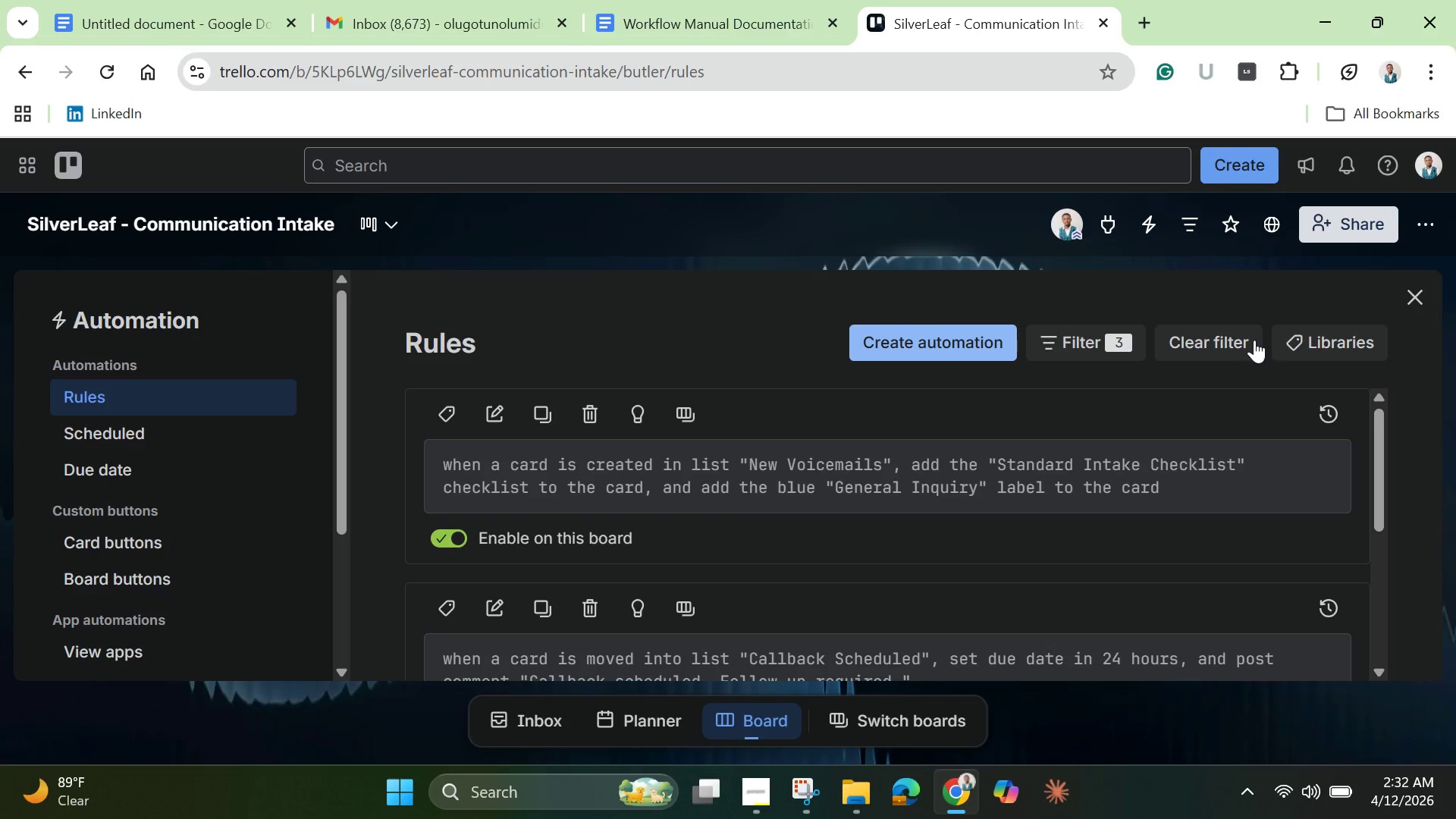 
scroll: coordinate [984, 454], scroll_direction: down, amount: 3.0
 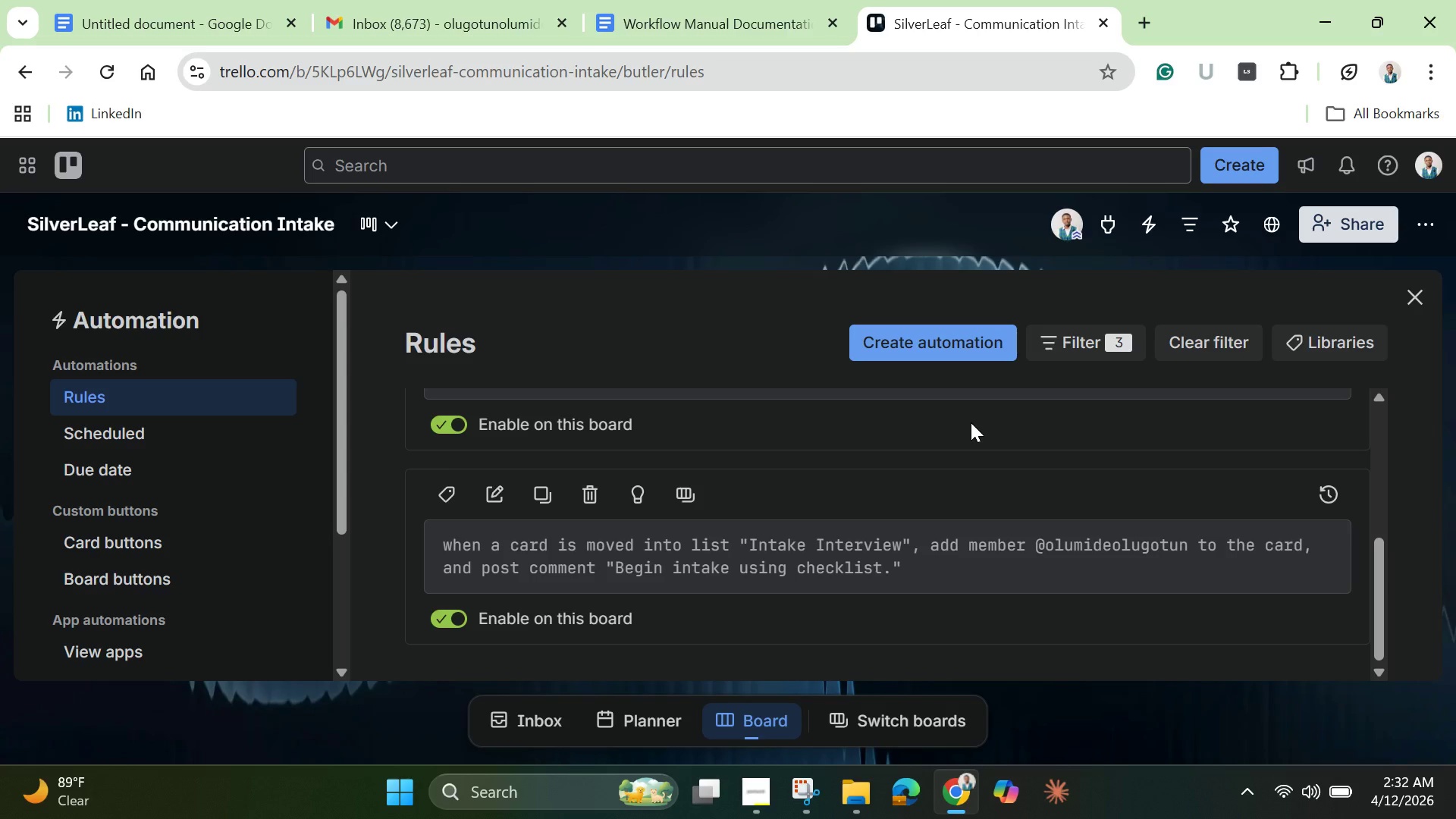 
wait(13.15)
 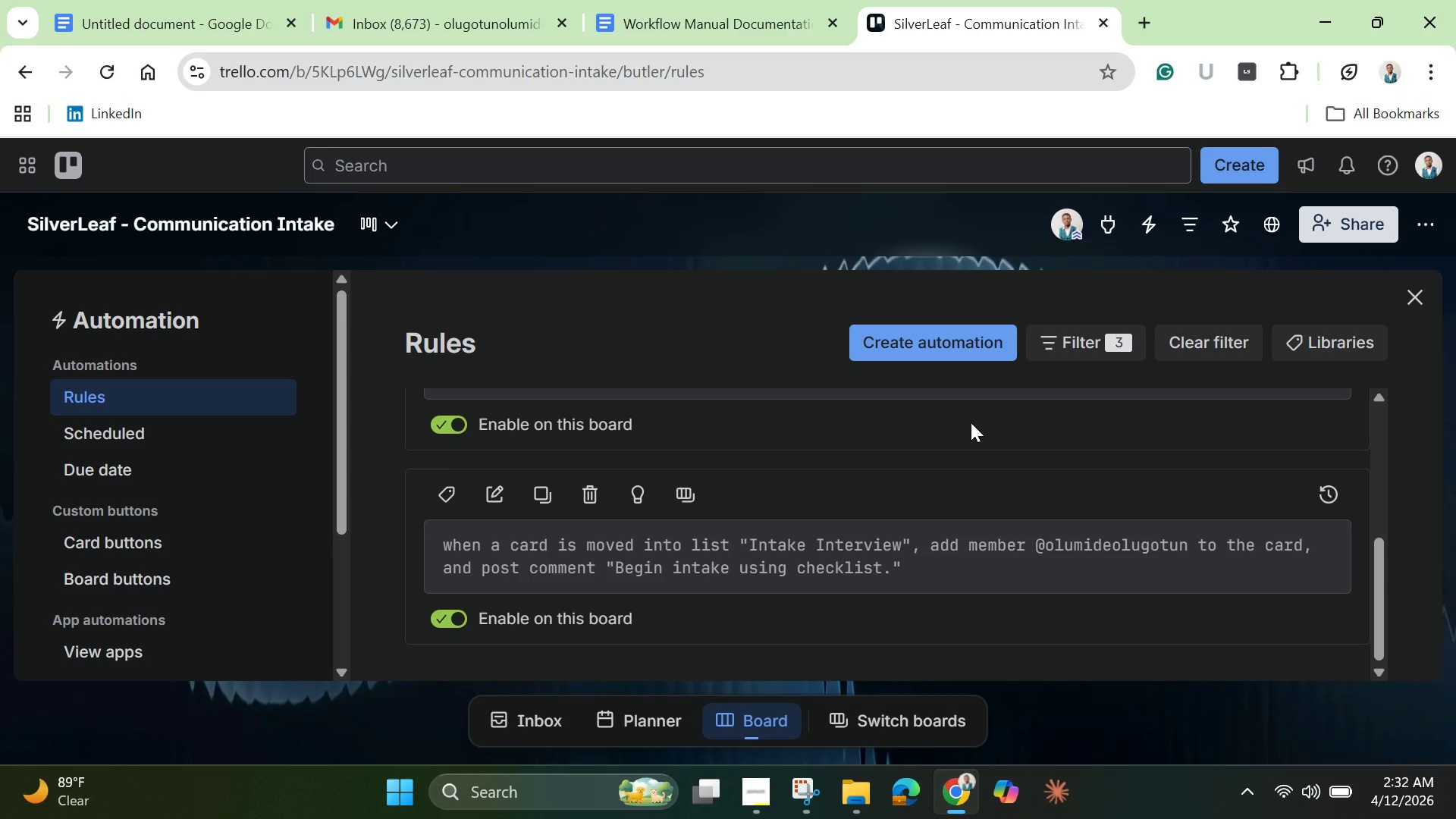 
scroll: coordinate [882, 569], scroll_direction: down, amount: 5.0
 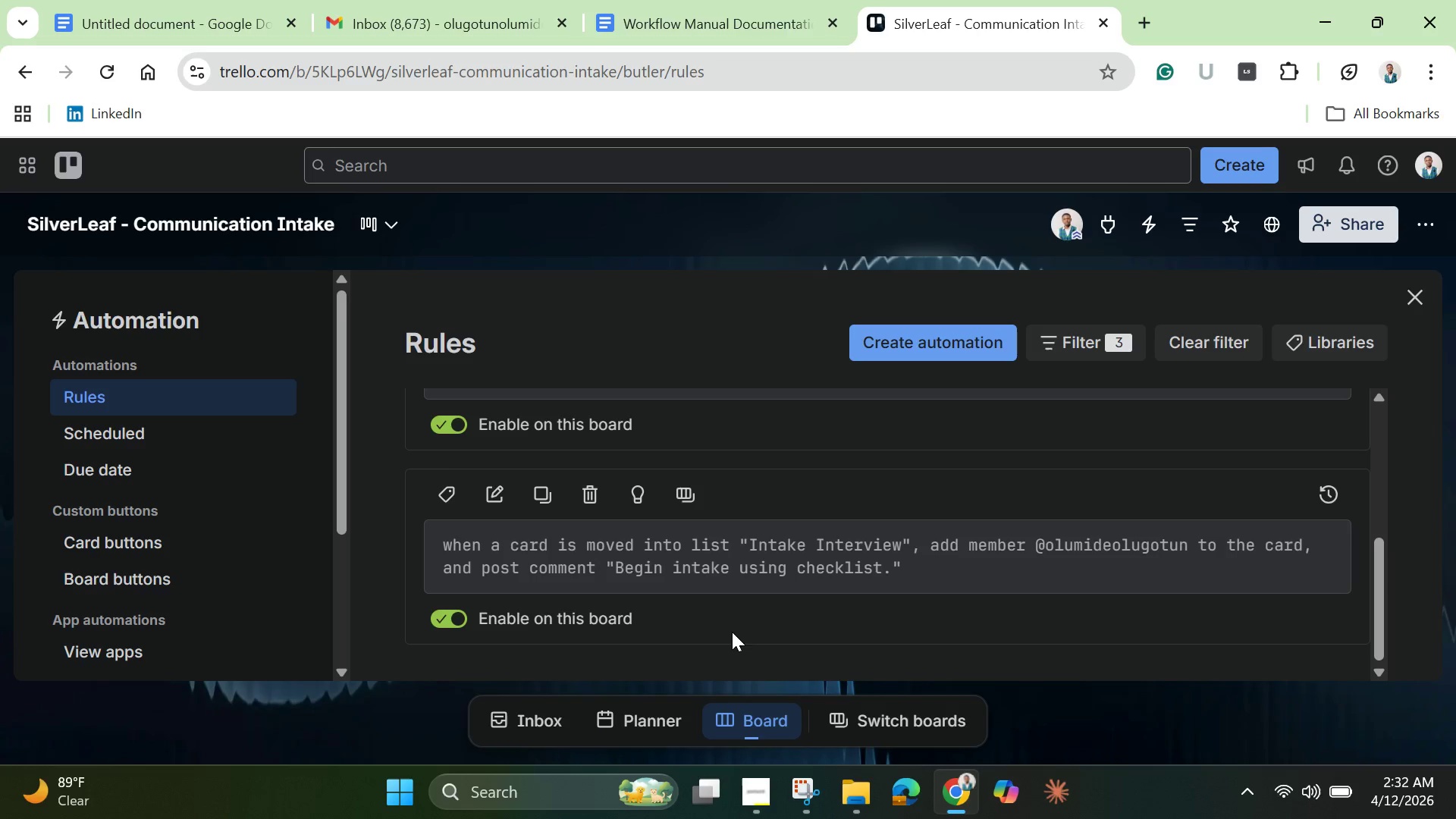 
scroll: coordinate [729, 608], scroll_direction: up, amount: 3.0
 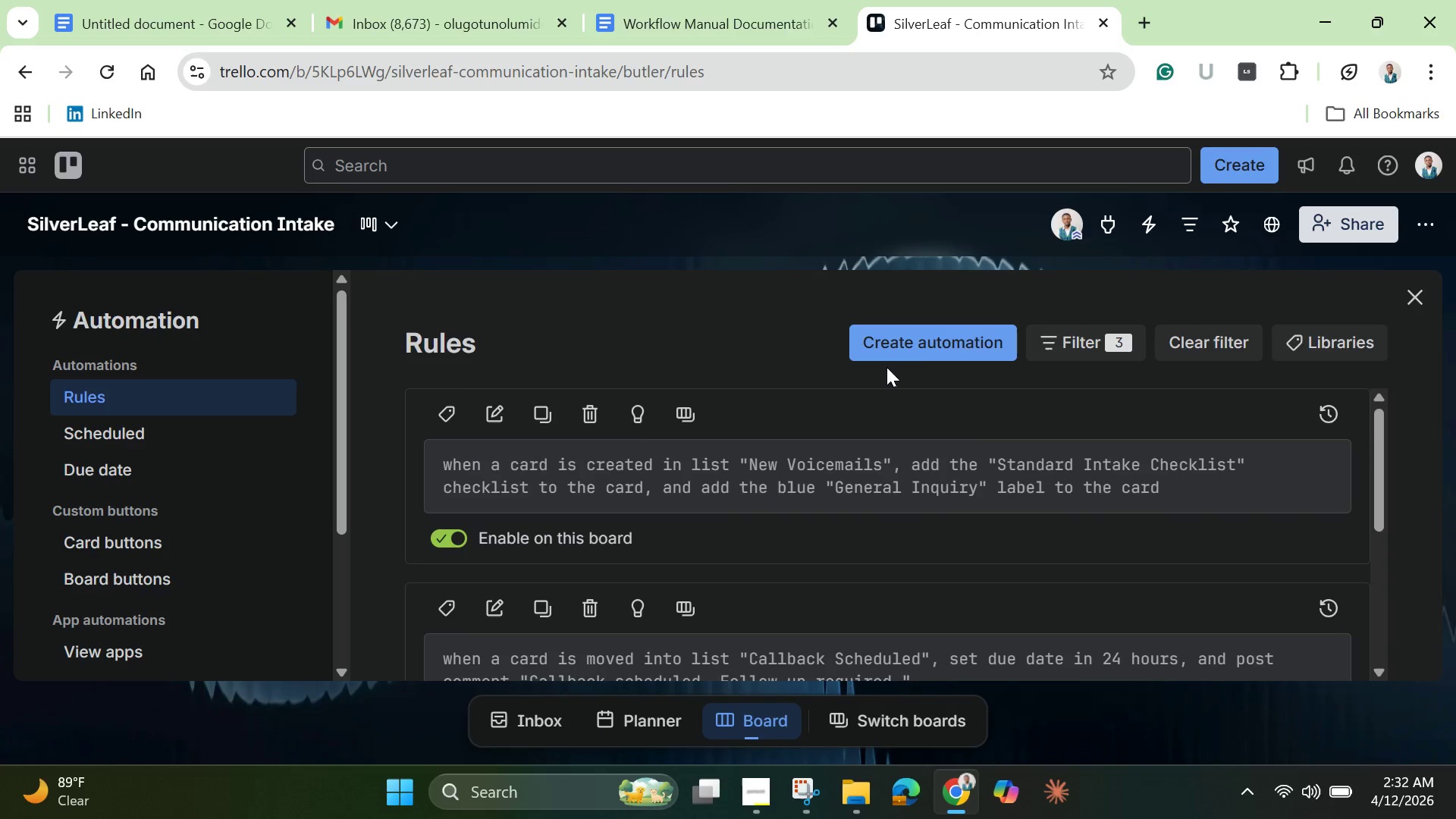 
left_click([934, 351])
 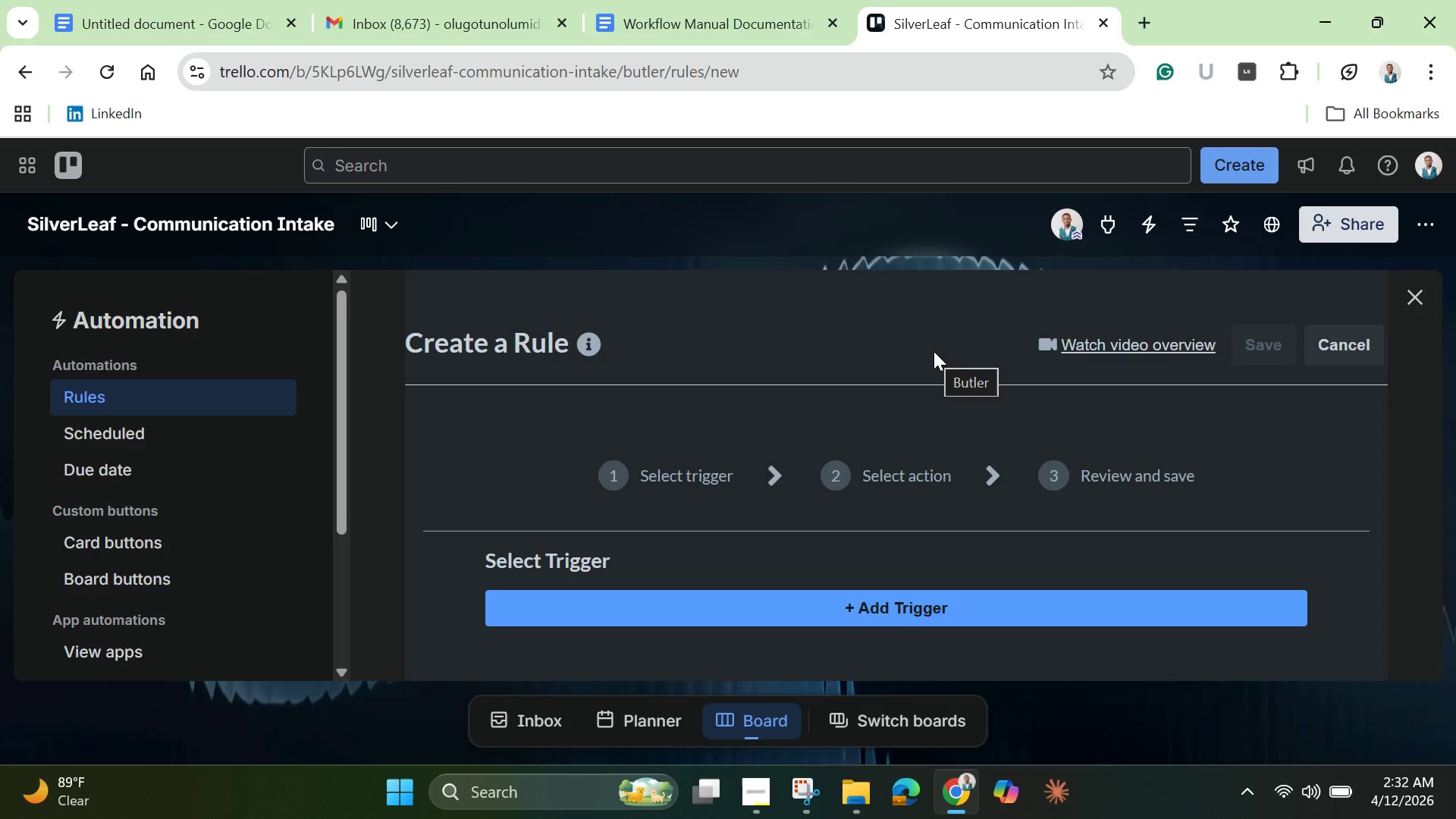 
wait(9.89)
 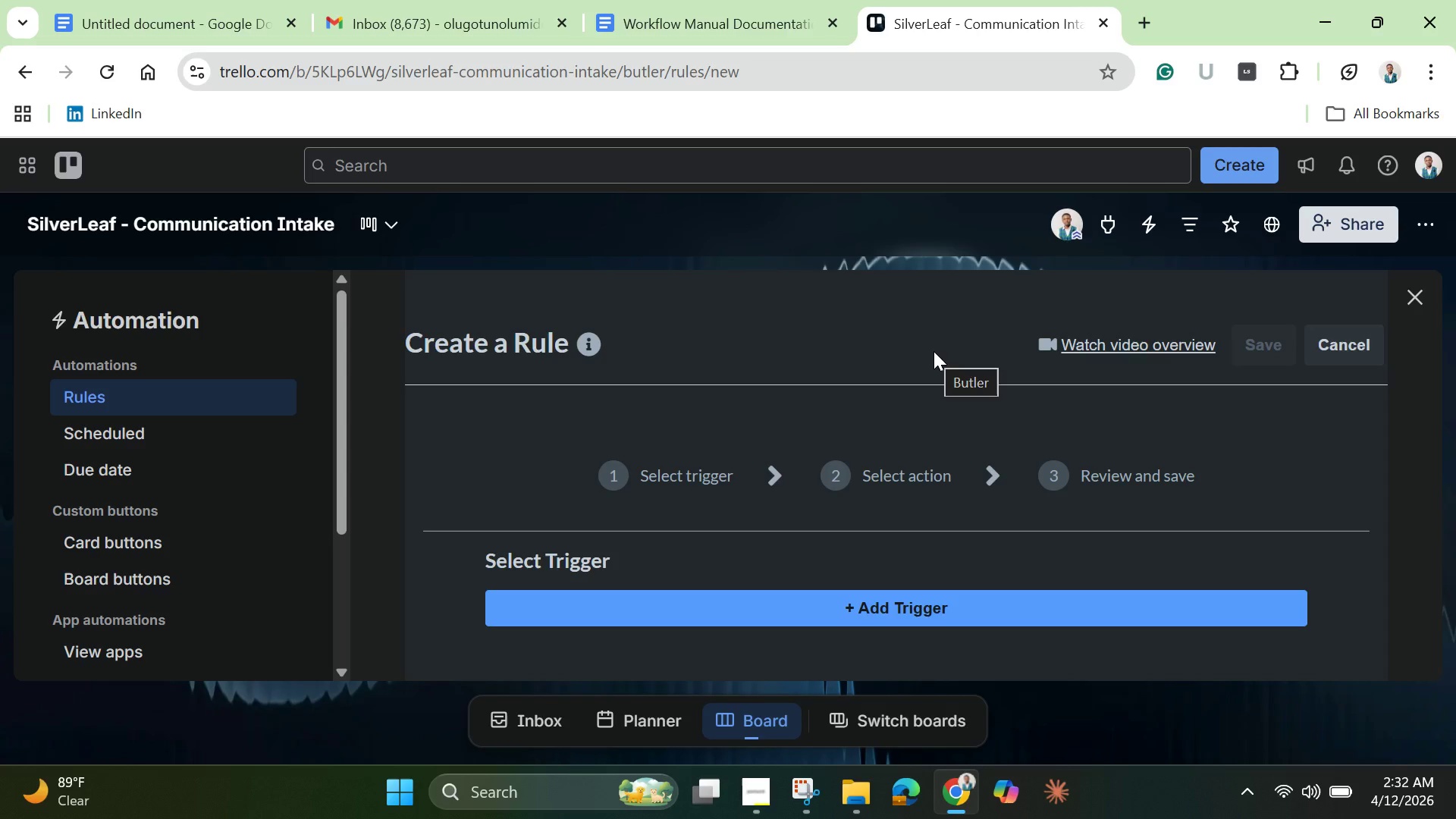 
left_click([921, 608])
 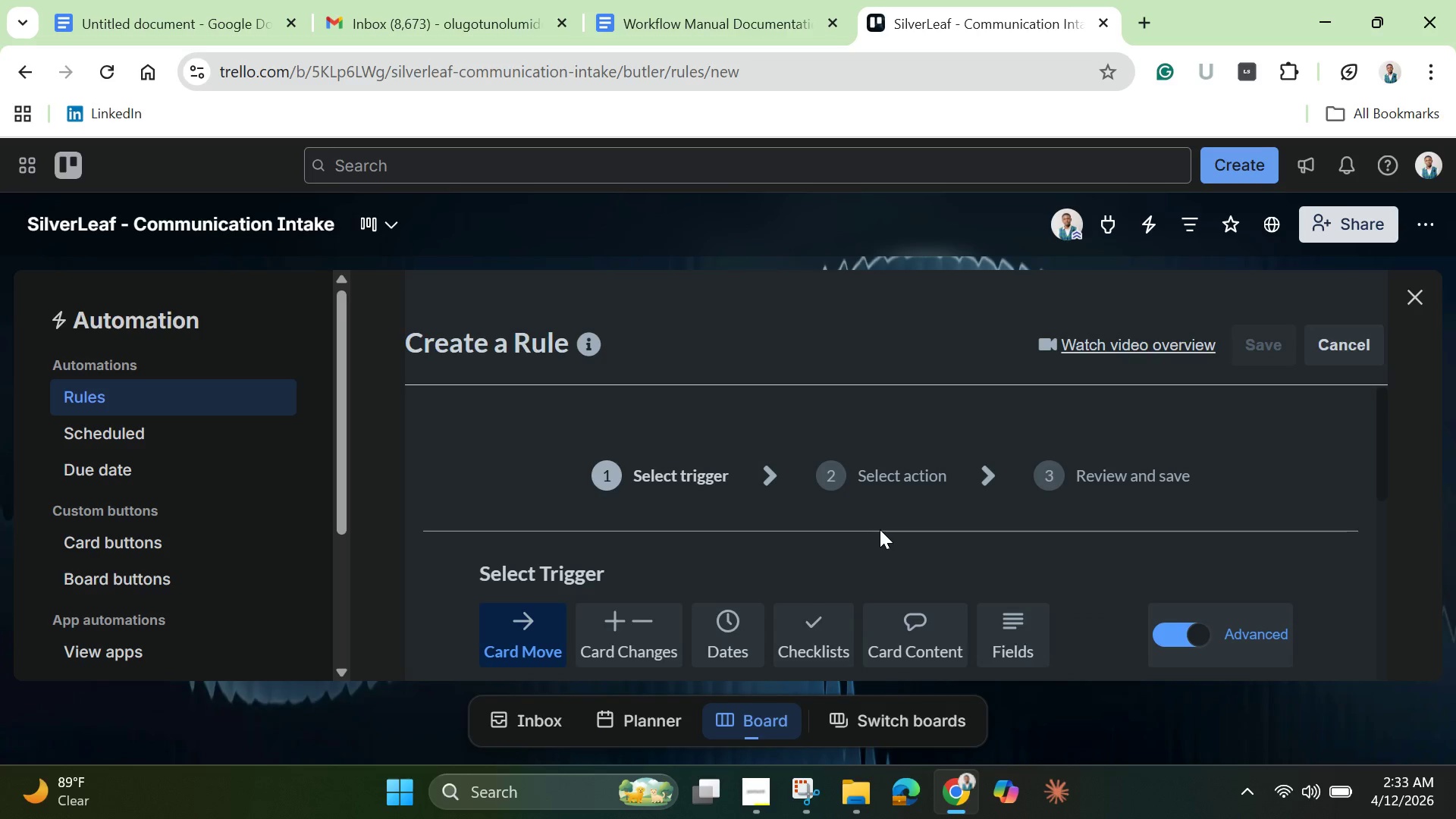 
scroll: coordinate [870, 517], scroll_direction: down, amount: 2.0
 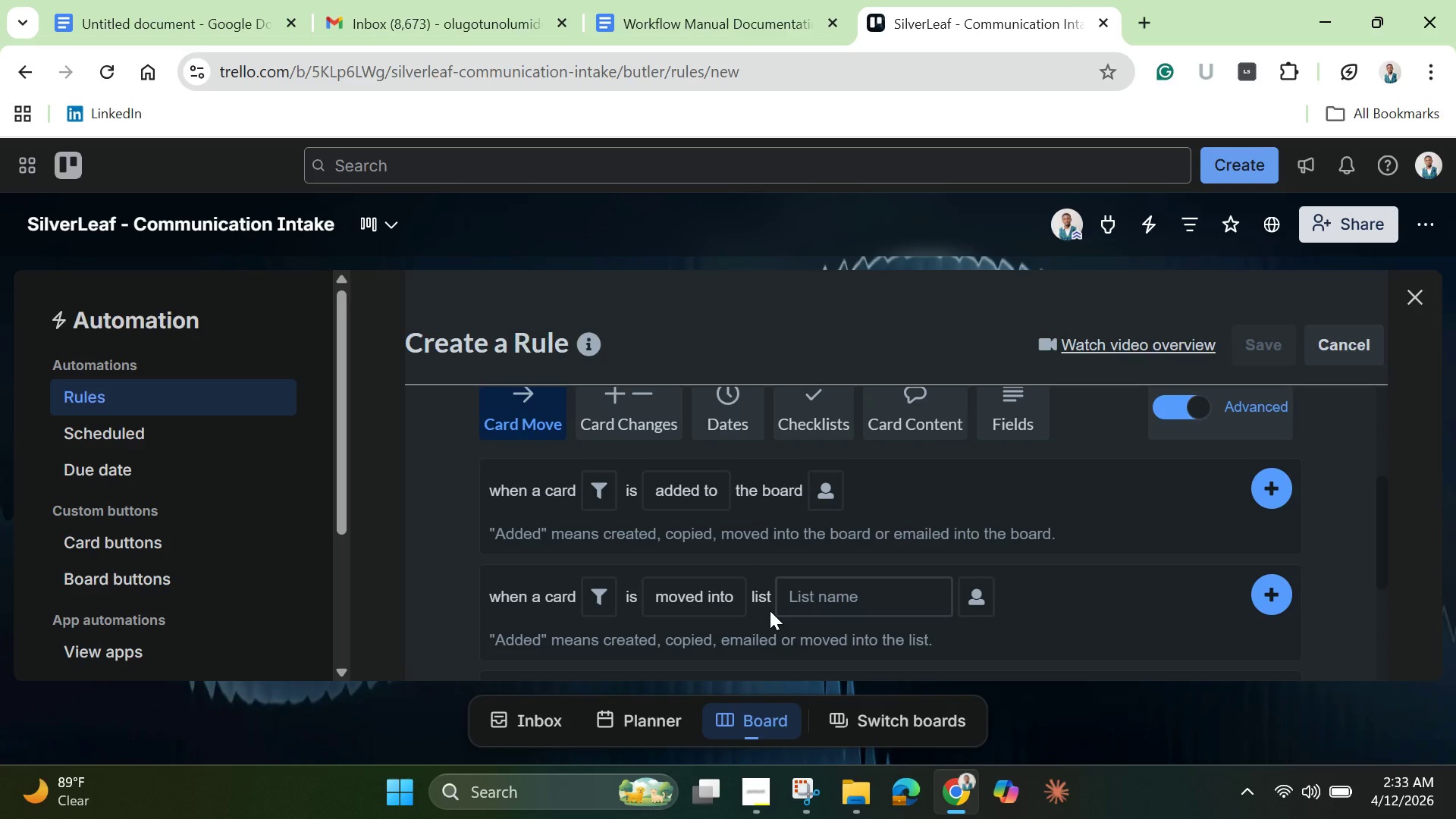 
wait(18.92)
 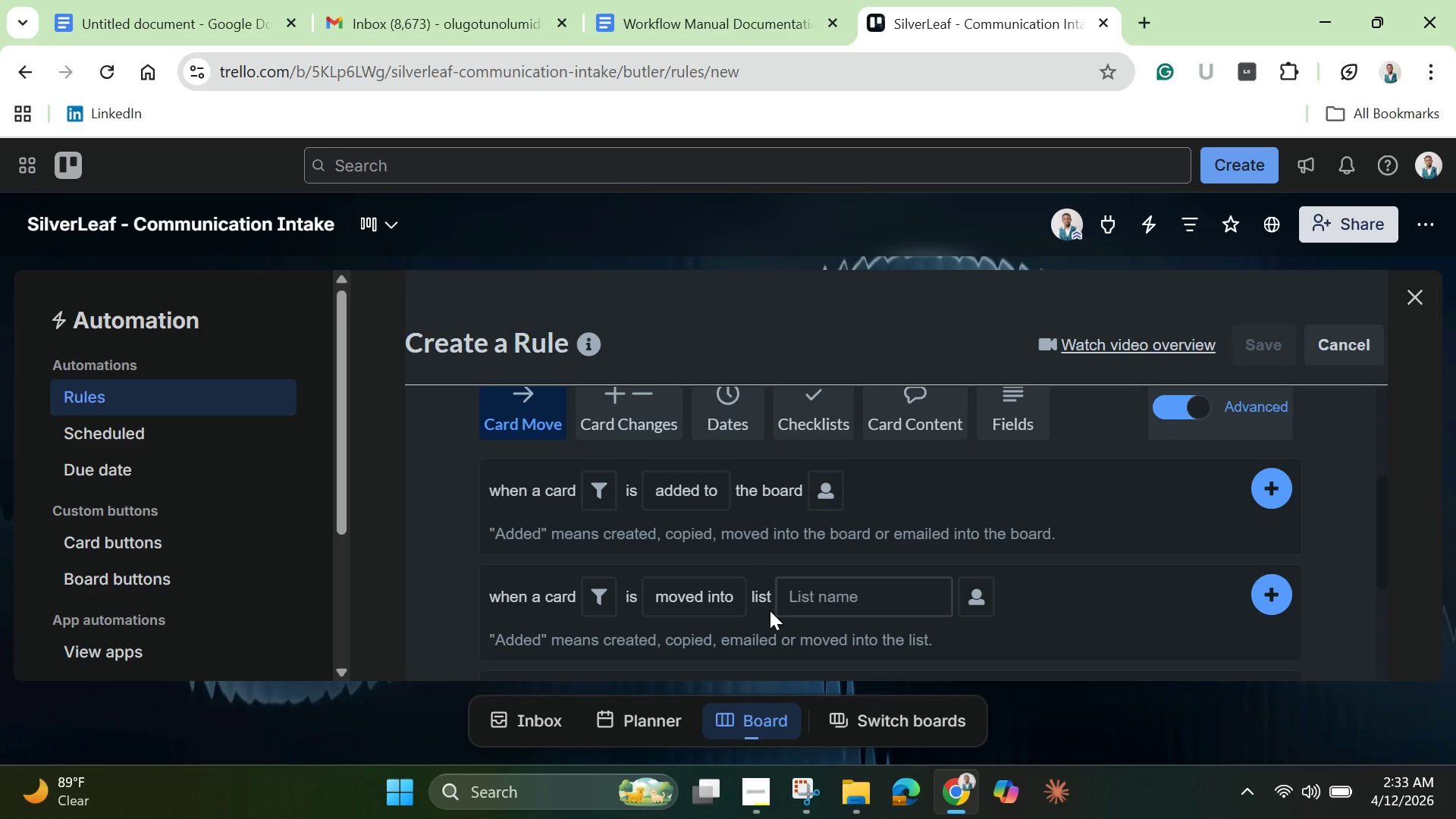 
left_click([836, 604])
 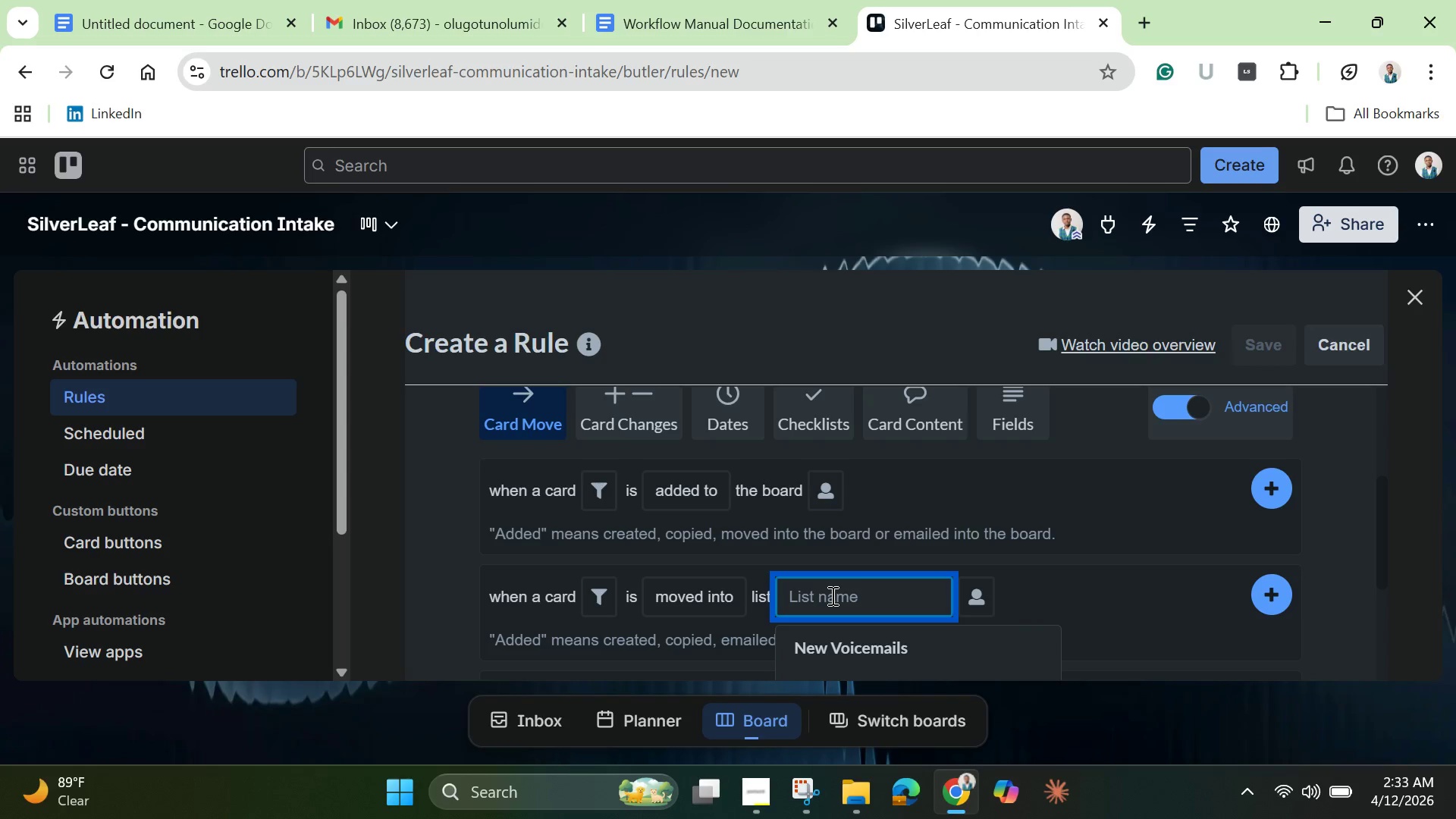 
wait(8.8)
 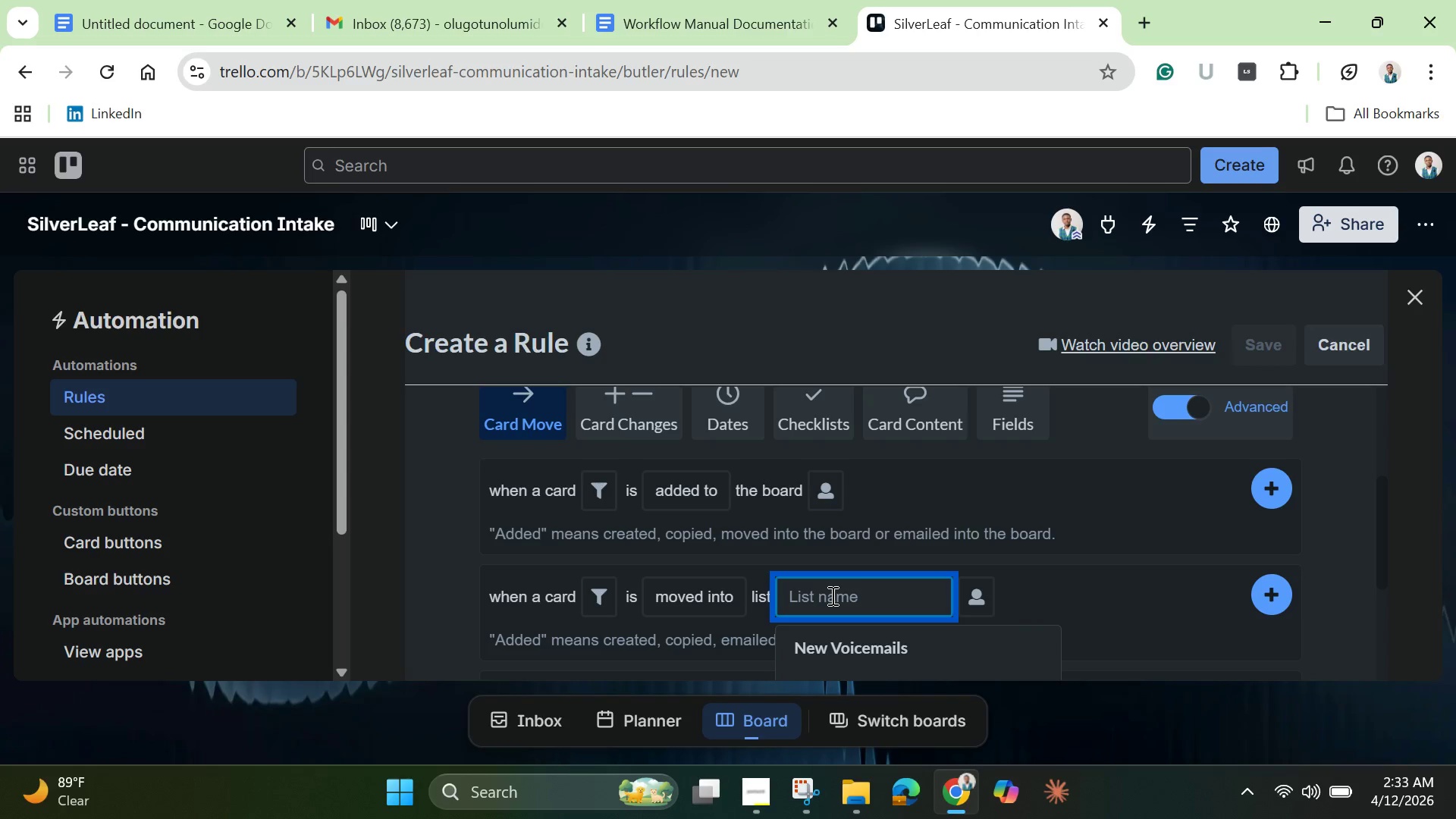 
scroll: coordinate [831, 607], scroll_direction: none, amount: 0.0
 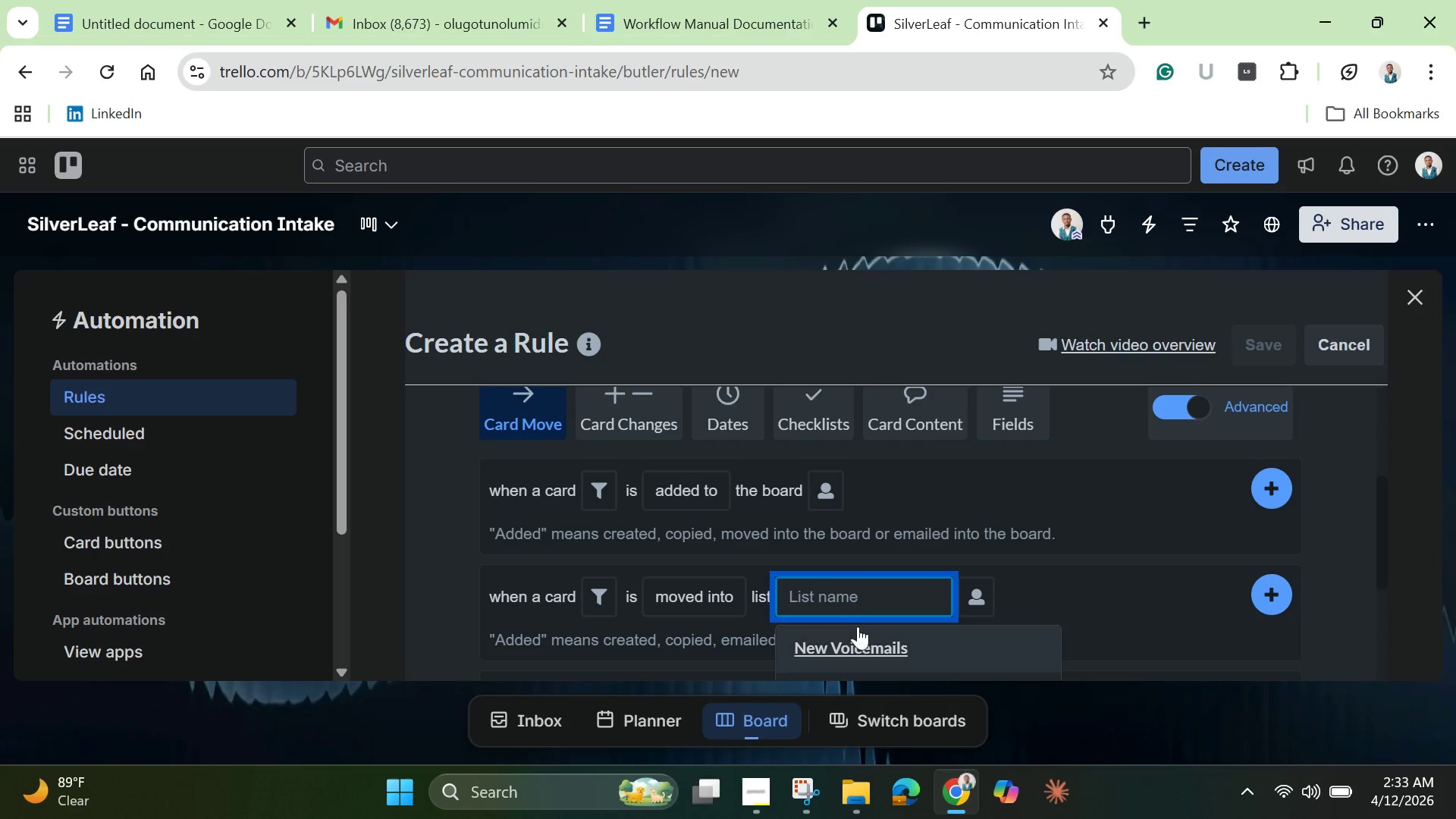 
scroll: coordinate [859, 631], scroll_direction: down, amount: 2.0
 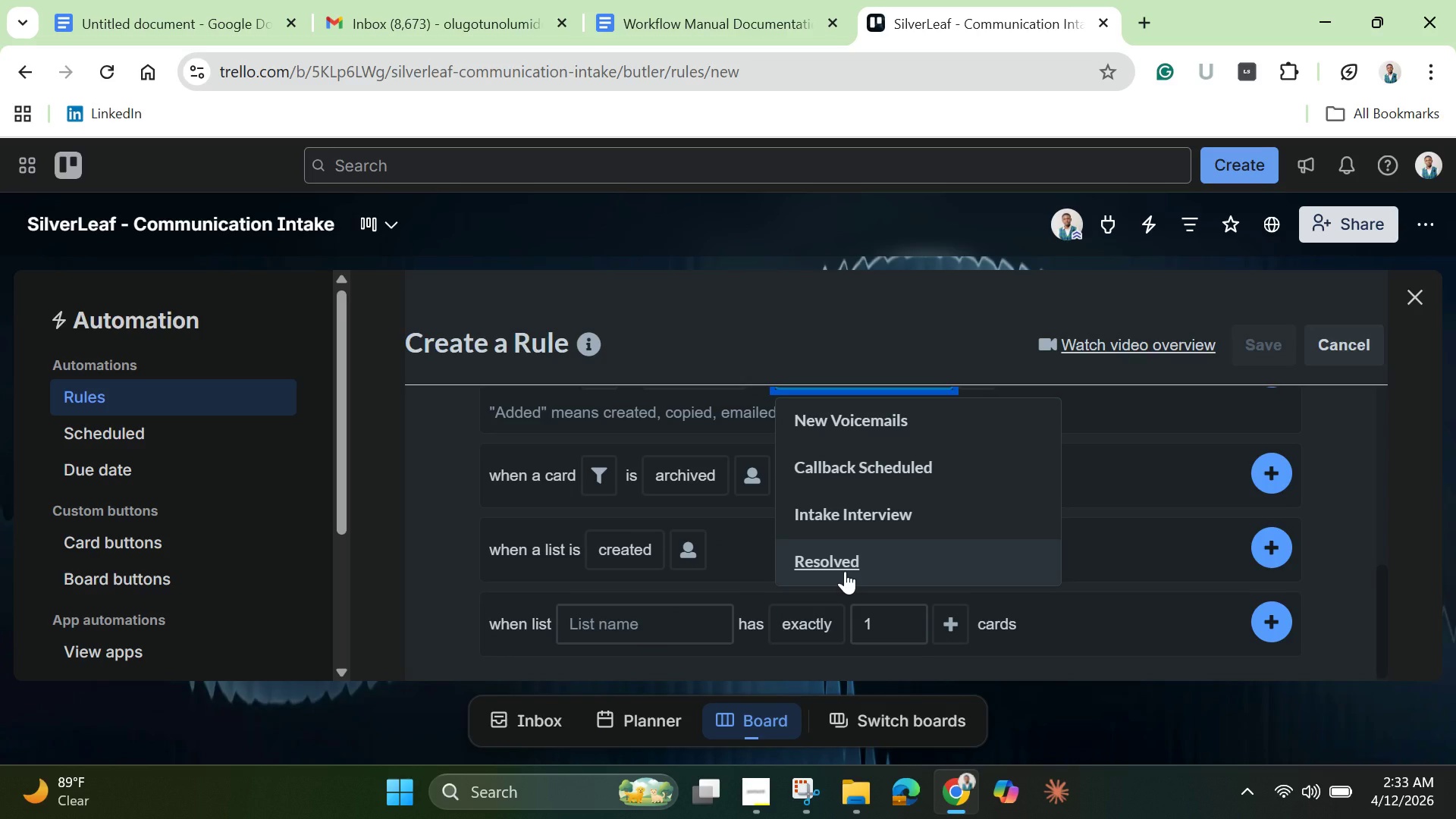 
left_click([845, 571])
 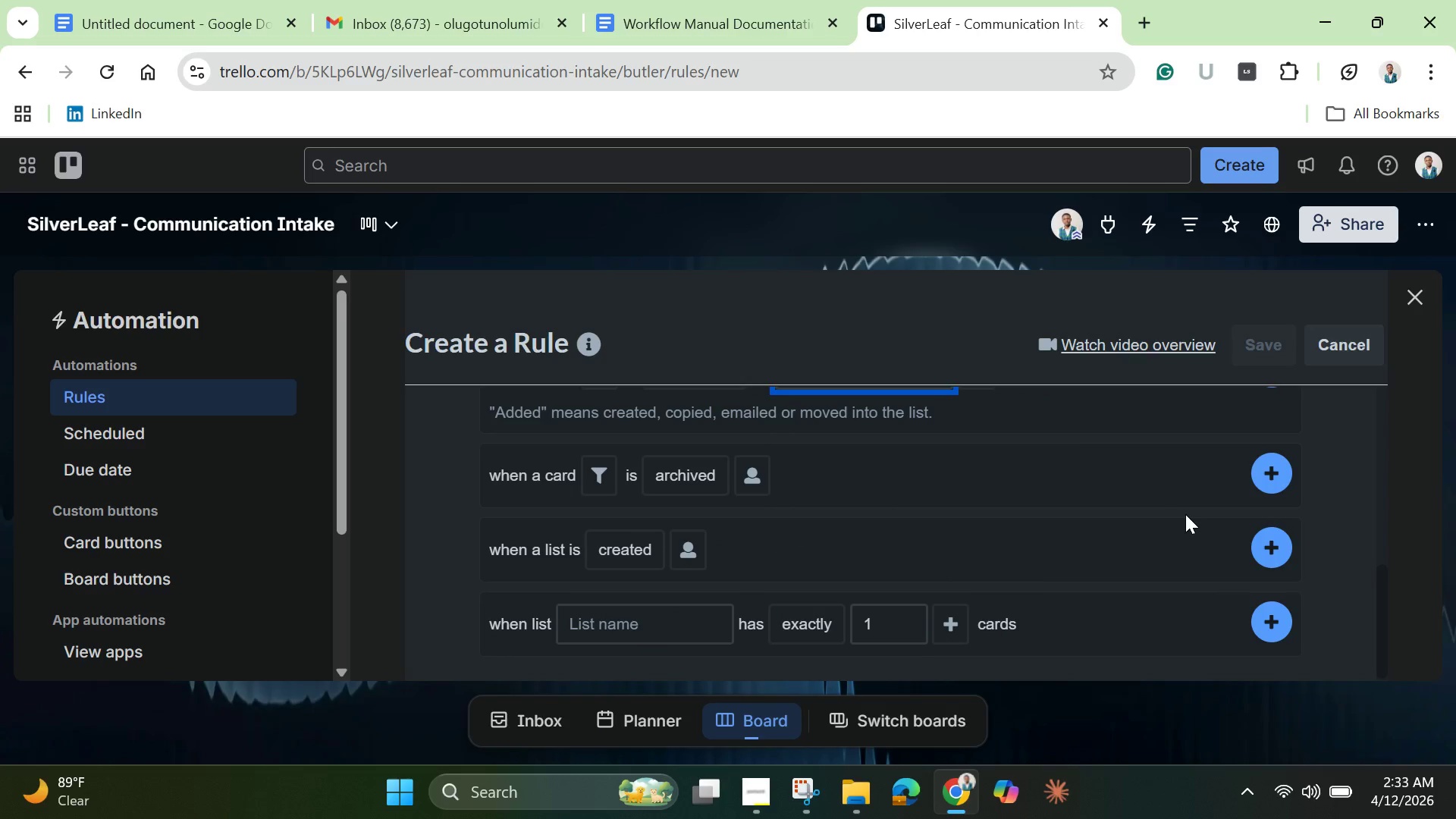 
scroll: coordinate [1149, 519], scroll_direction: up, amount: 2.0
 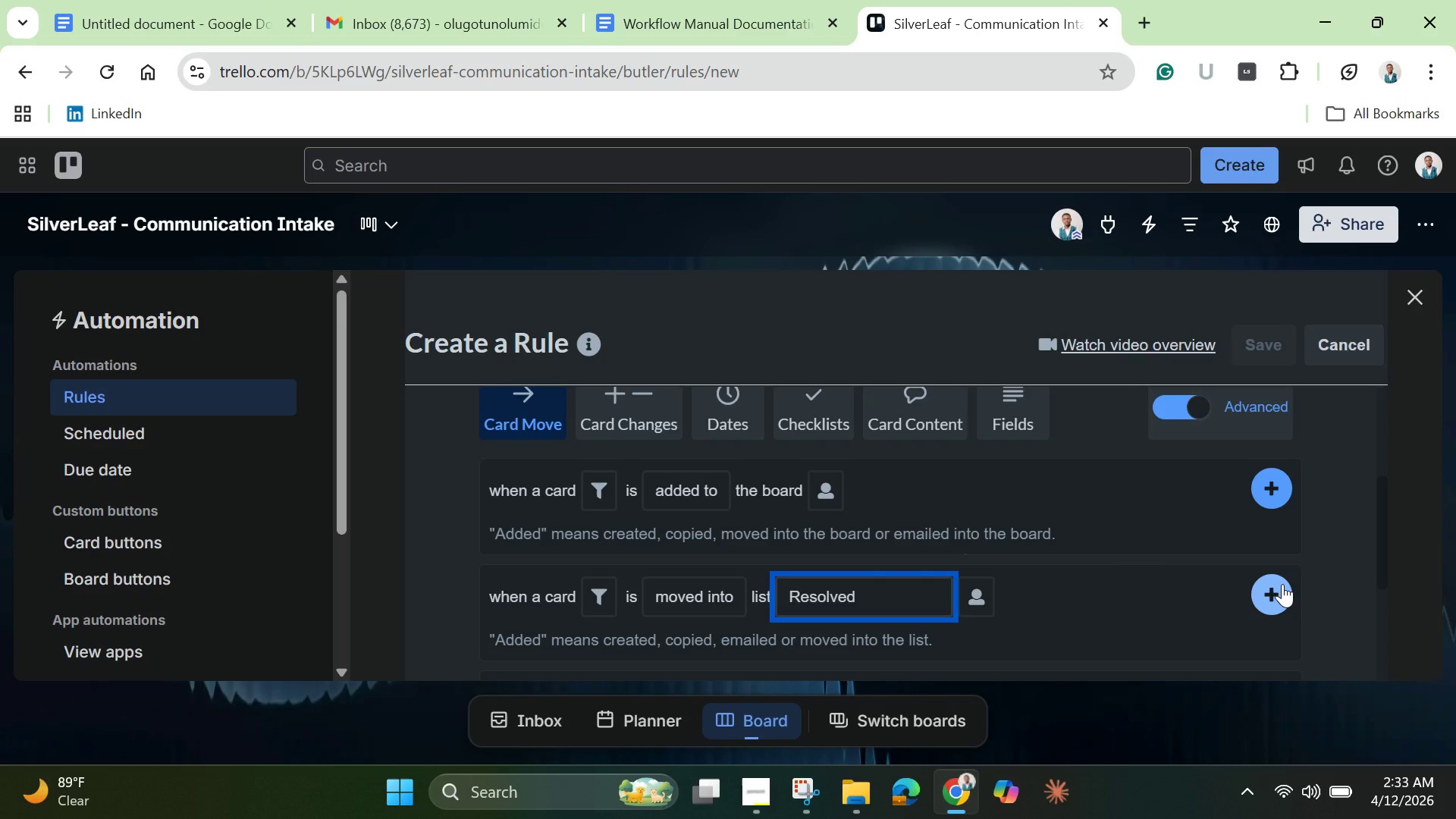 
wait(8.57)
 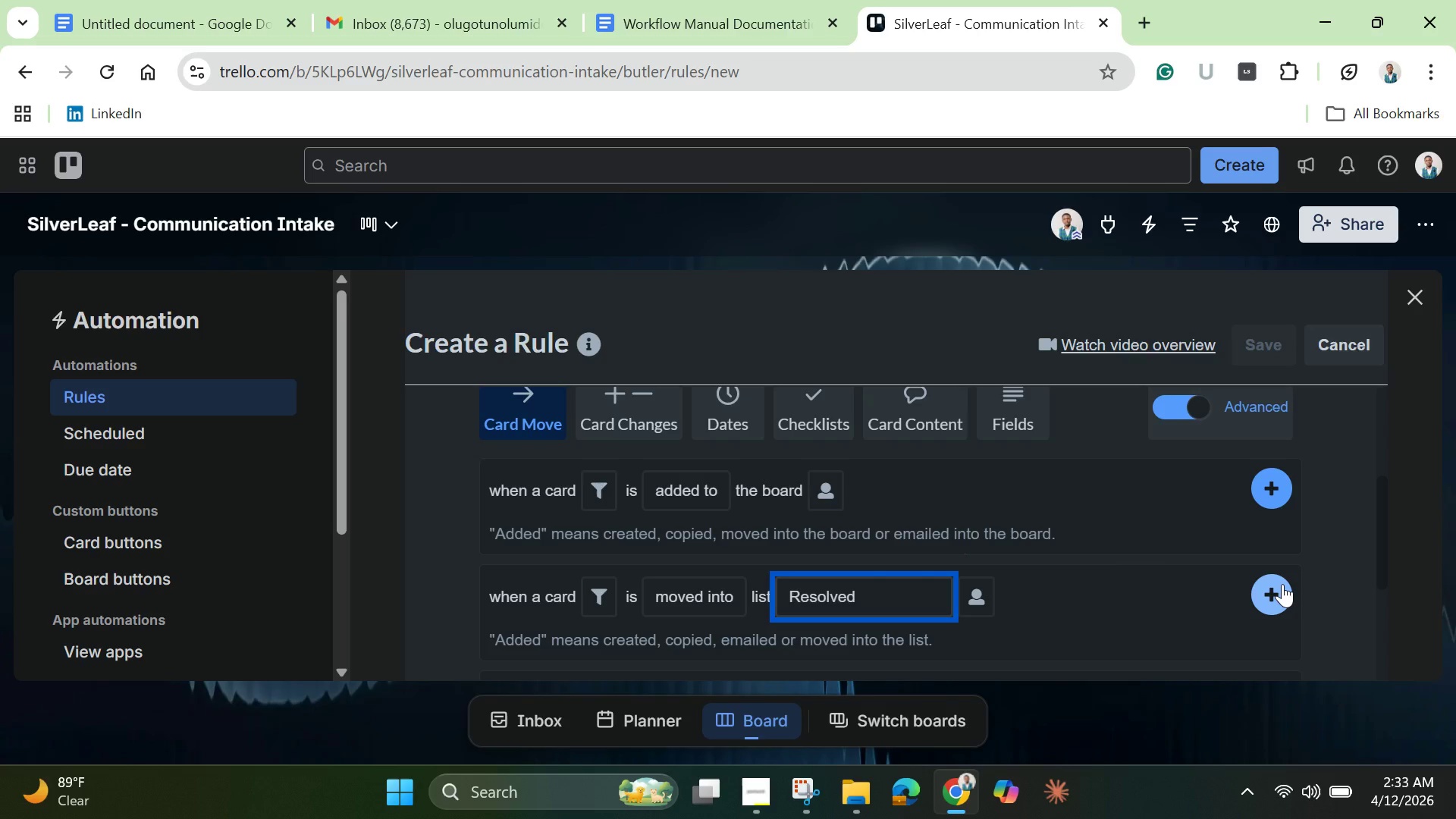 
left_click([1267, 590])
 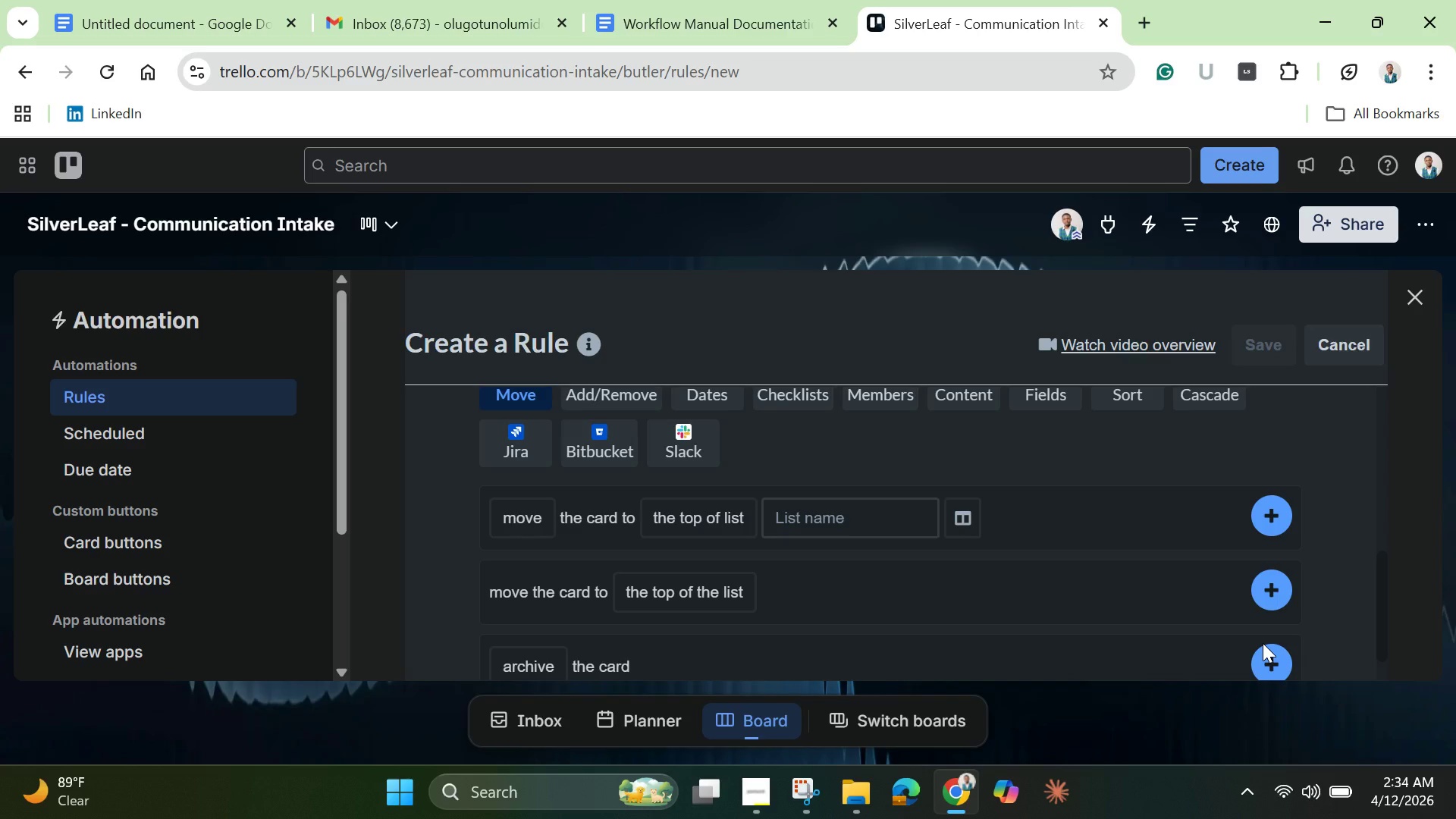 
wait(32.86)
 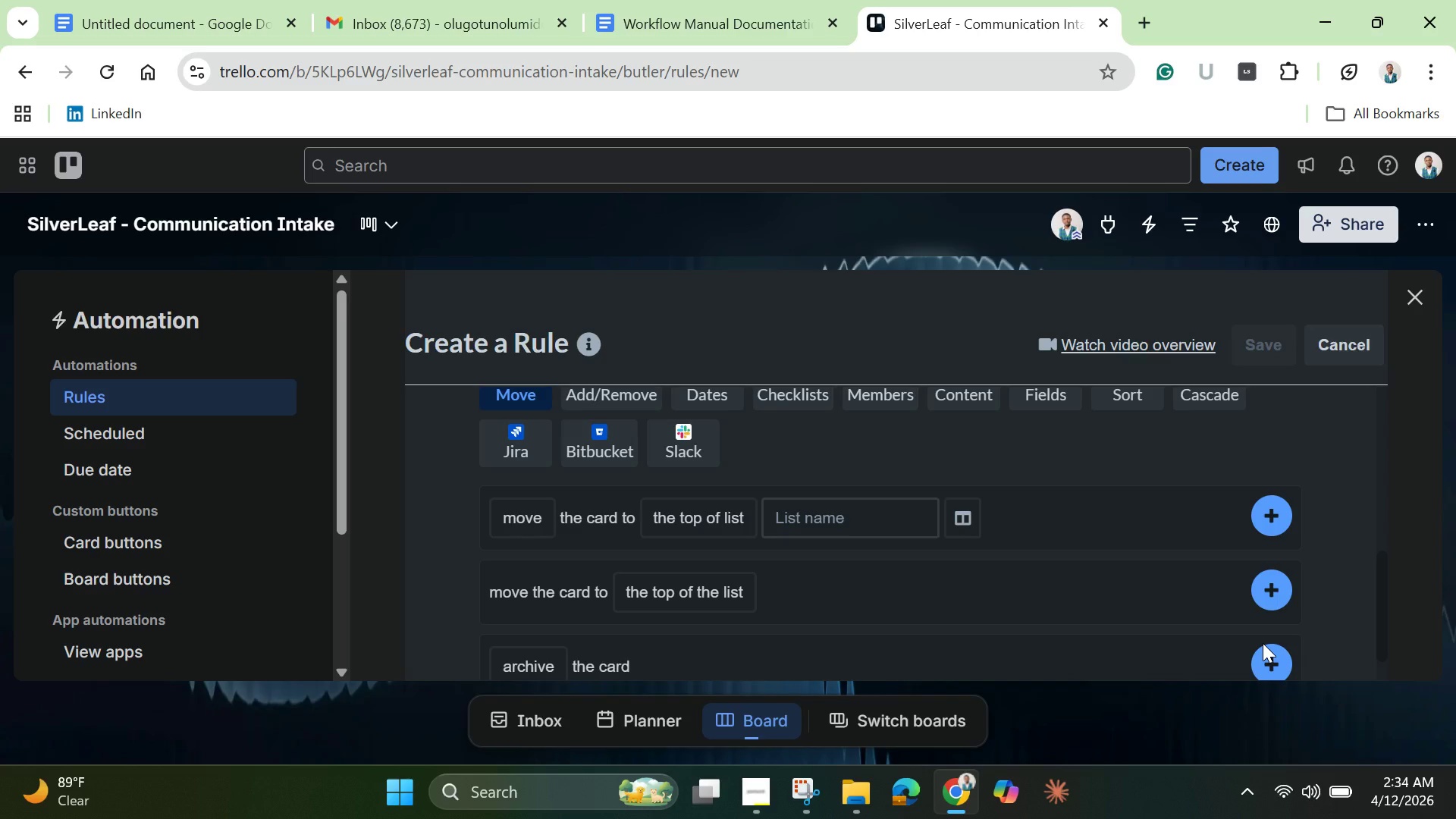 
scroll: coordinate [988, 604], scroll_direction: down, amount: 1.0
 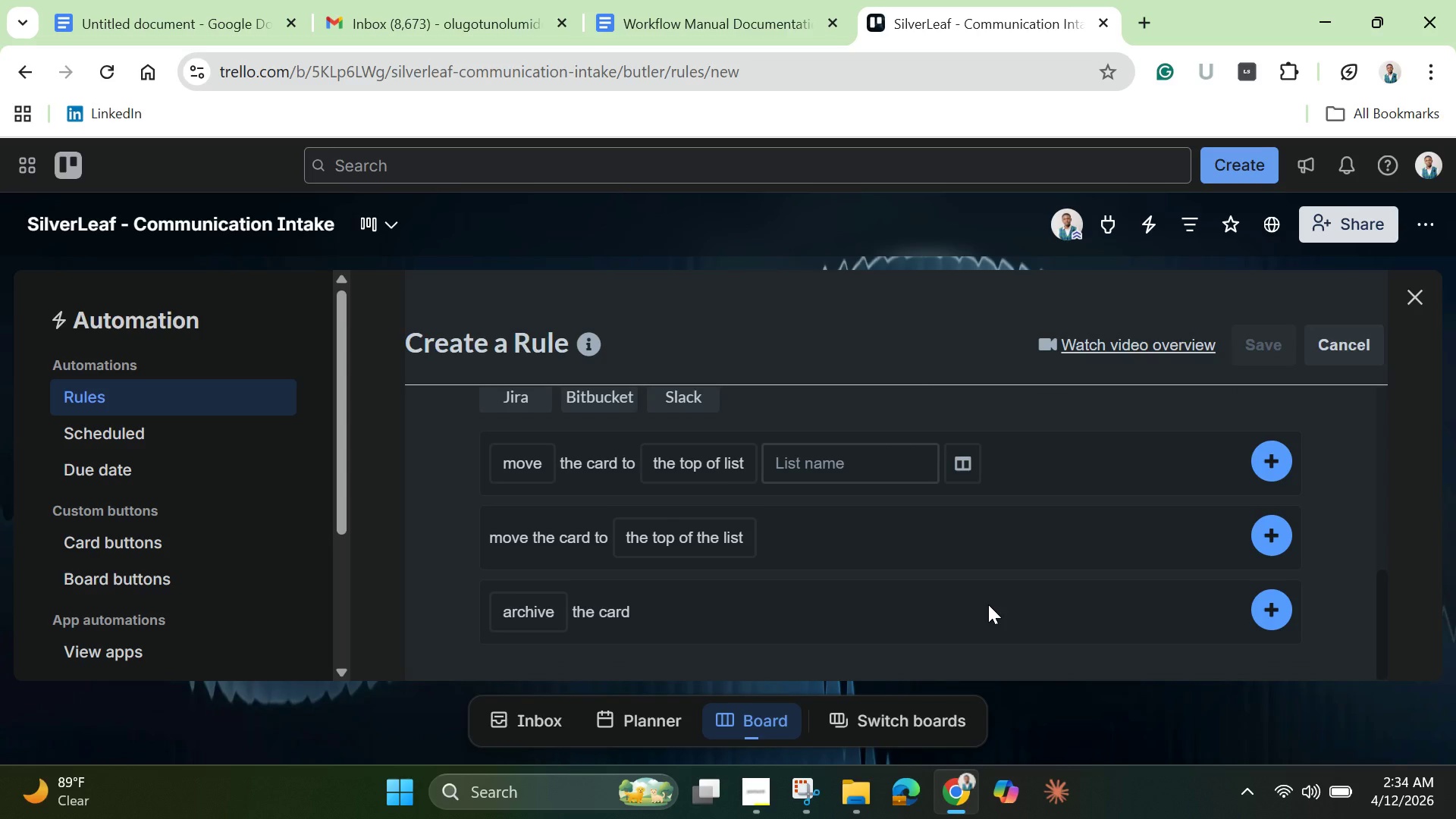 
scroll: coordinate [988, 604], scroll_direction: up, amount: 2.0
 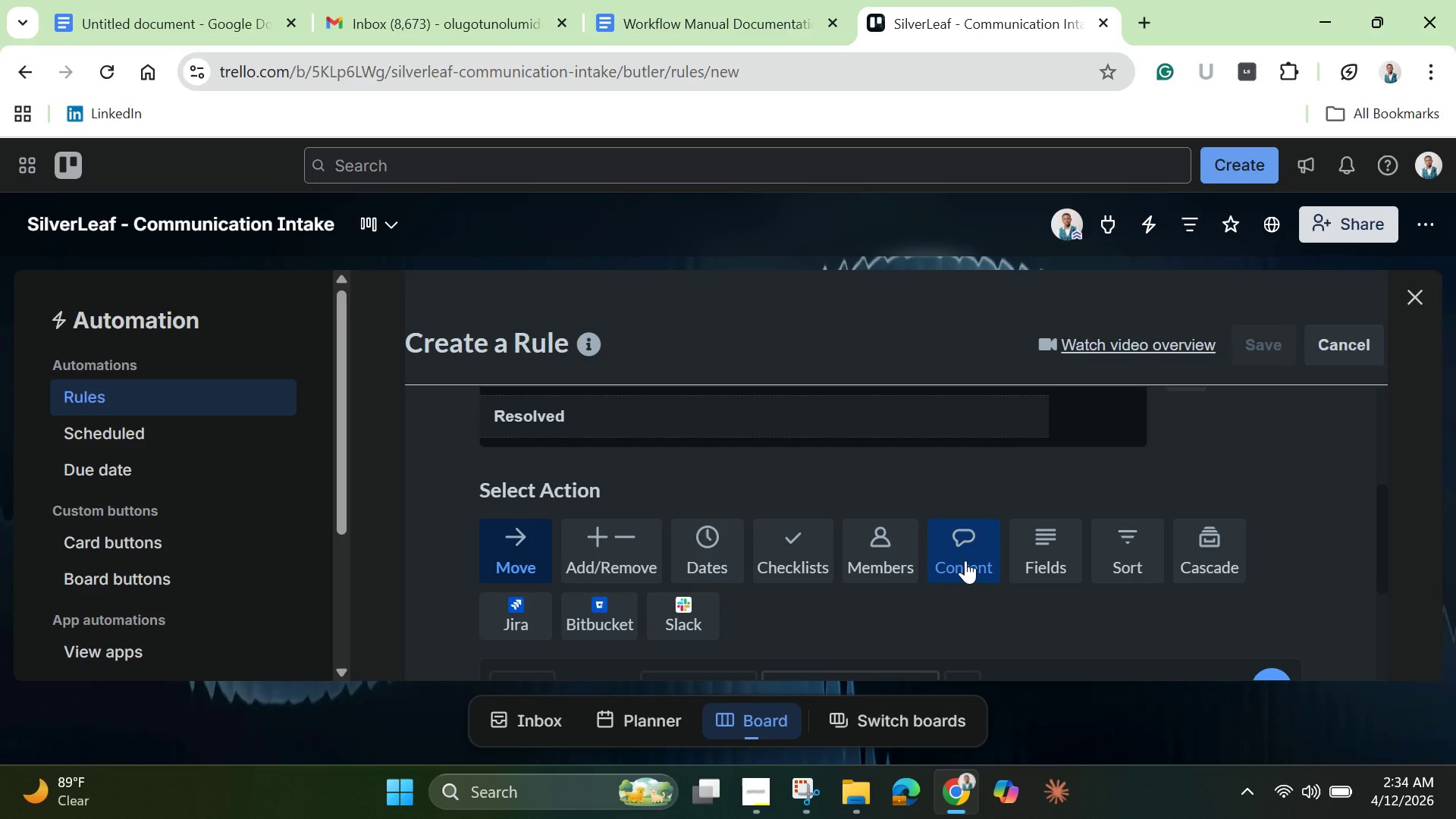 
wait(16.7)
 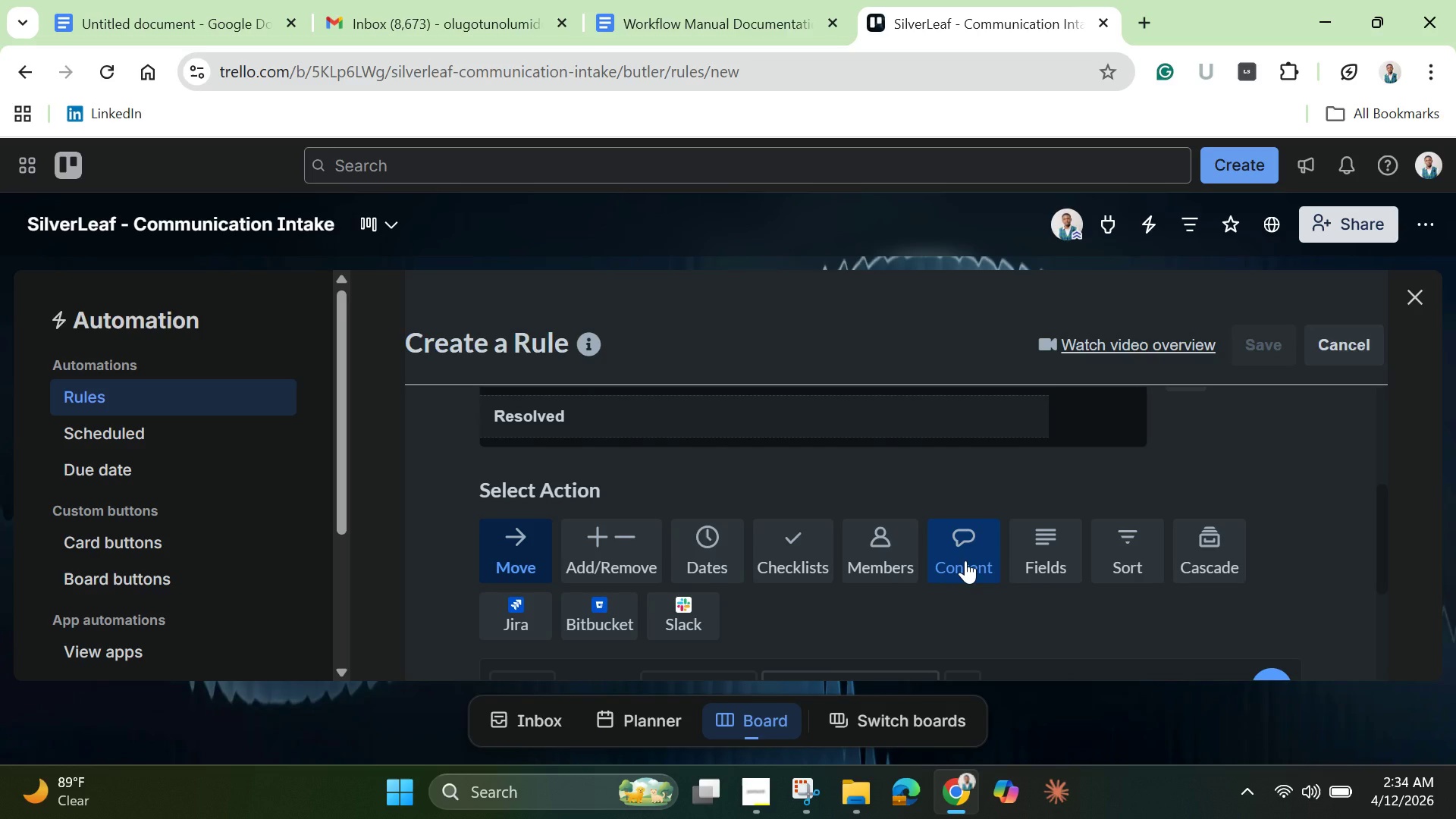 
left_click([807, 559])
 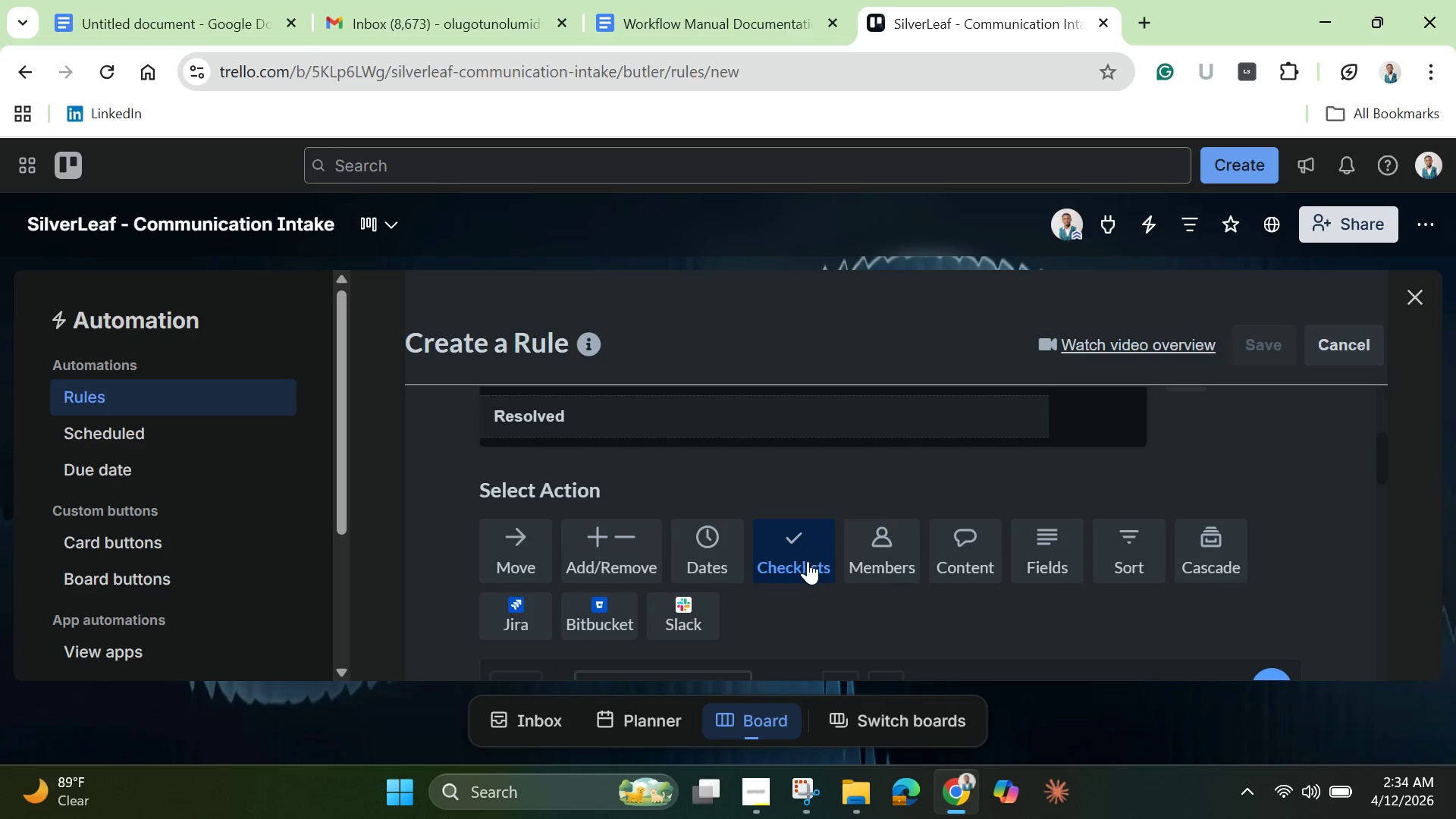 
scroll: coordinate [799, 616], scroll_direction: down, amount: 6.0
 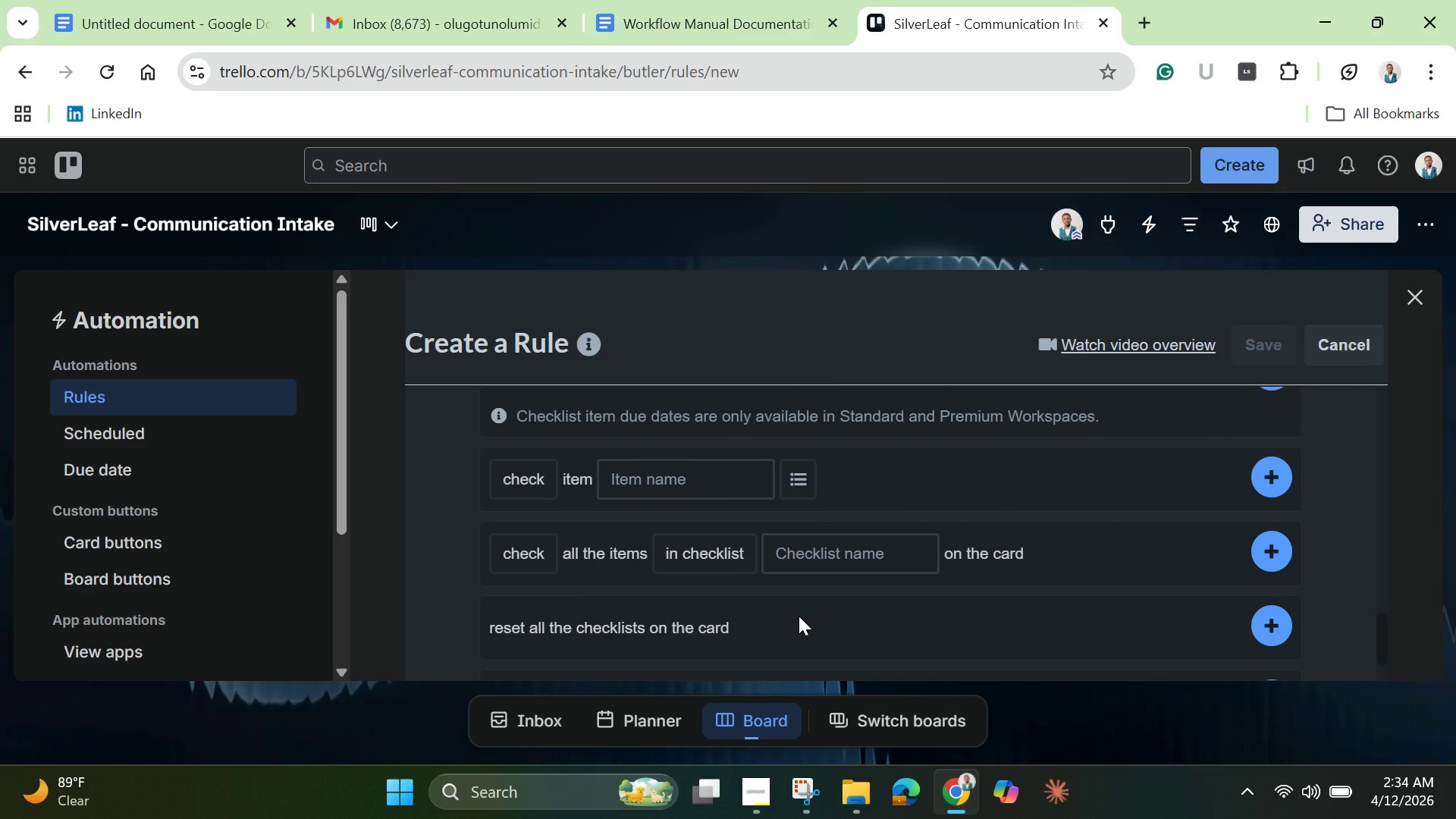 
wait(5.8)
 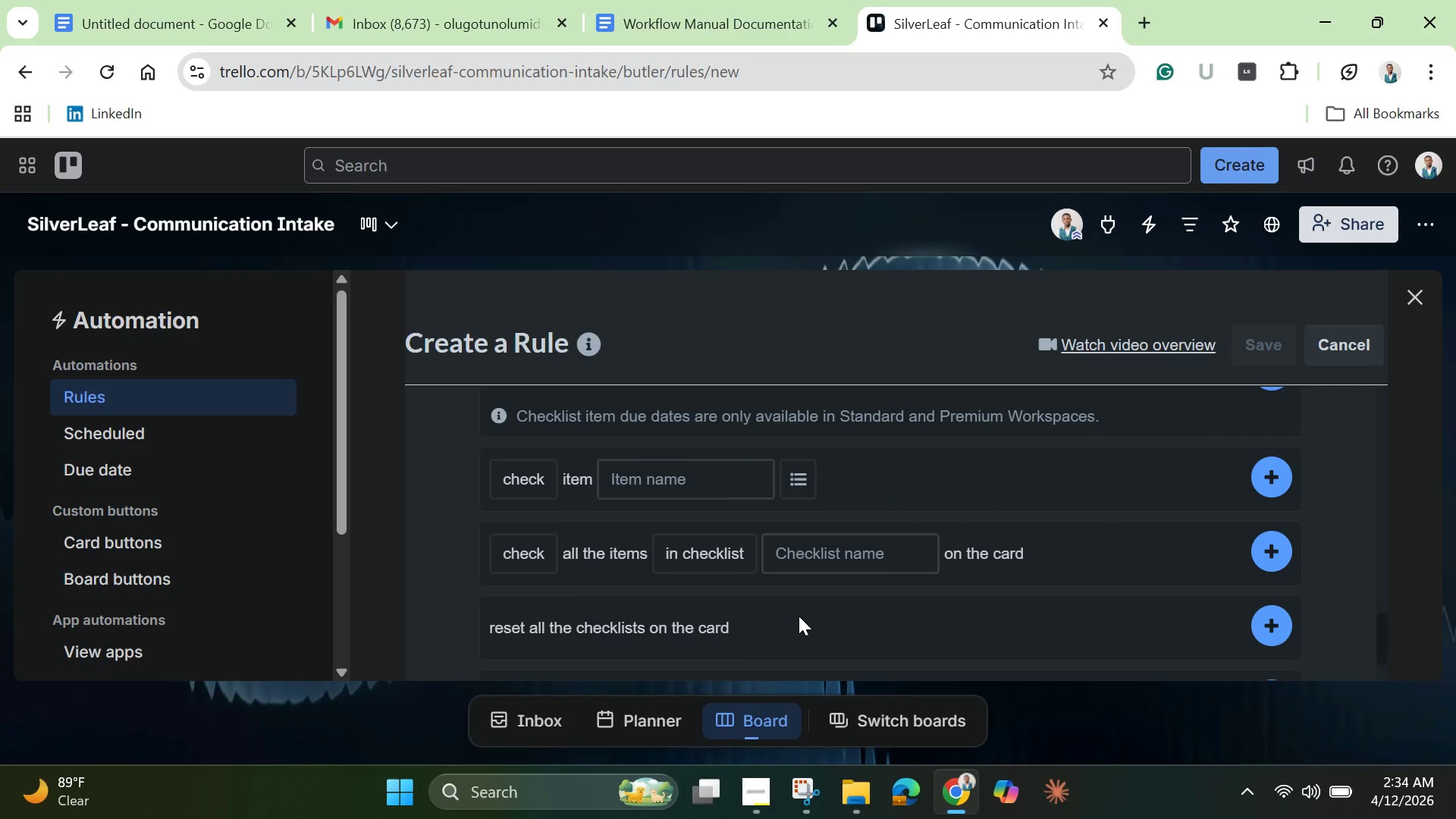 
left_click([837, 553])
 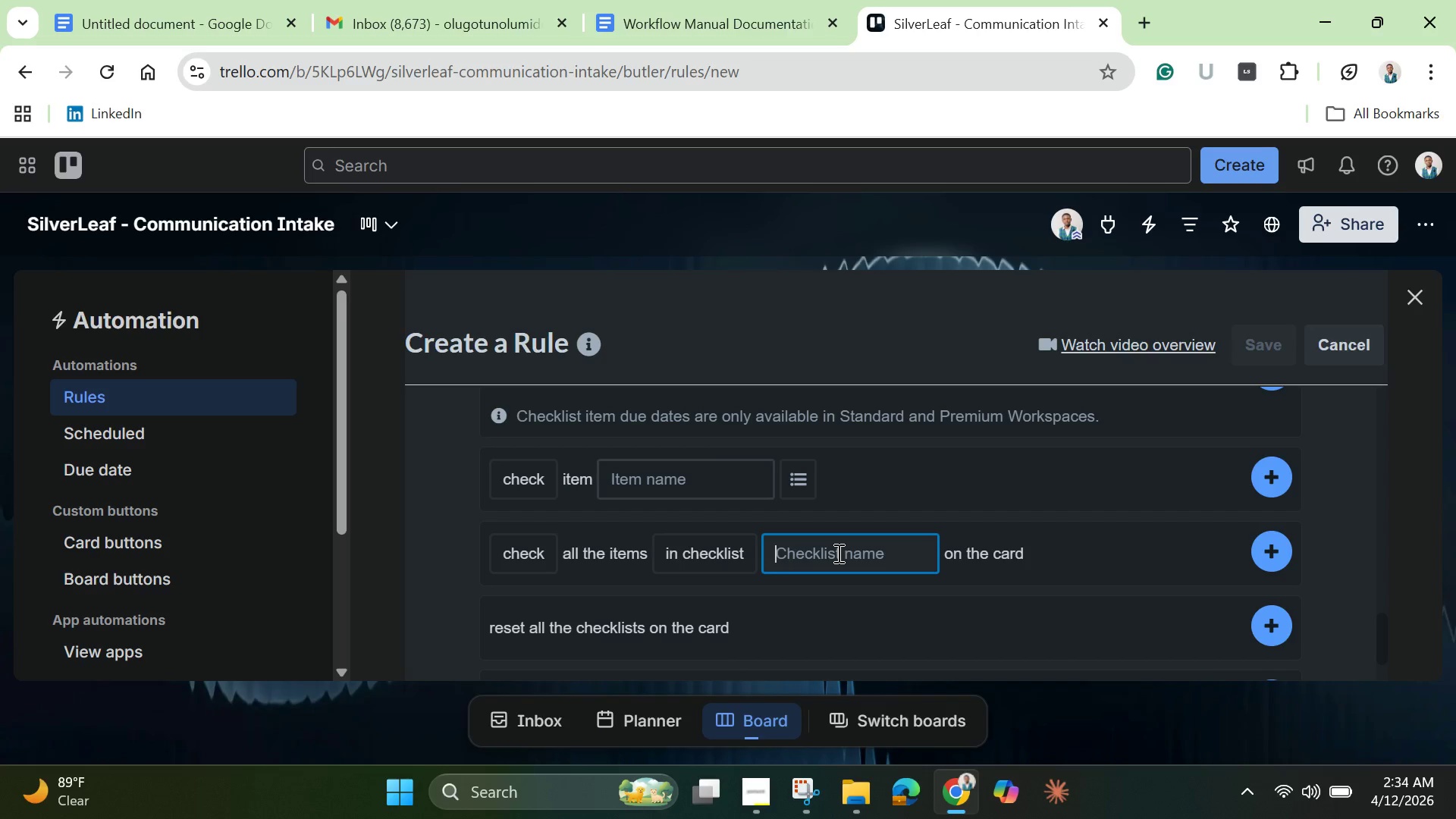 
wait(9.36)
 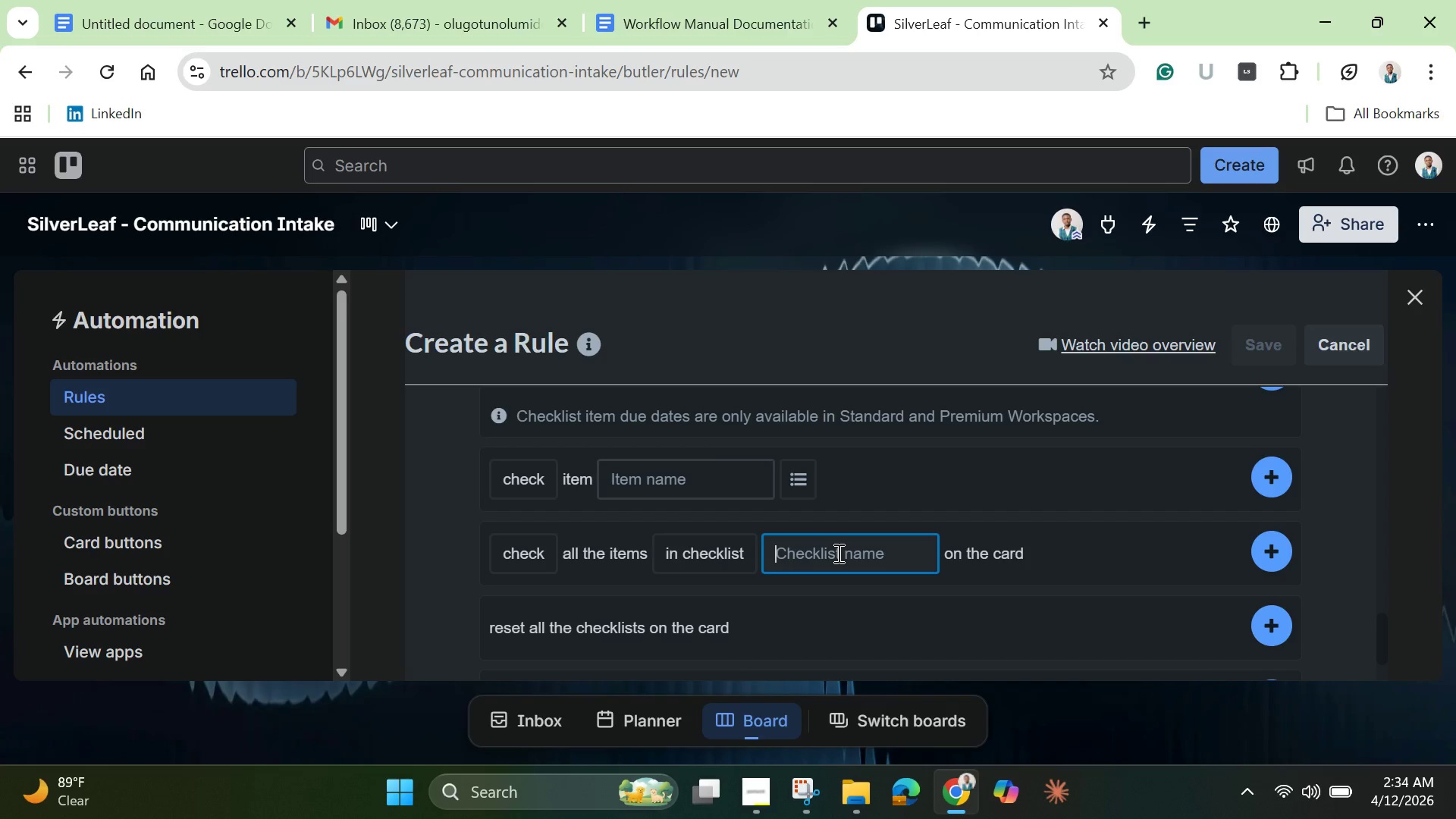 
left_click([837, 553])
 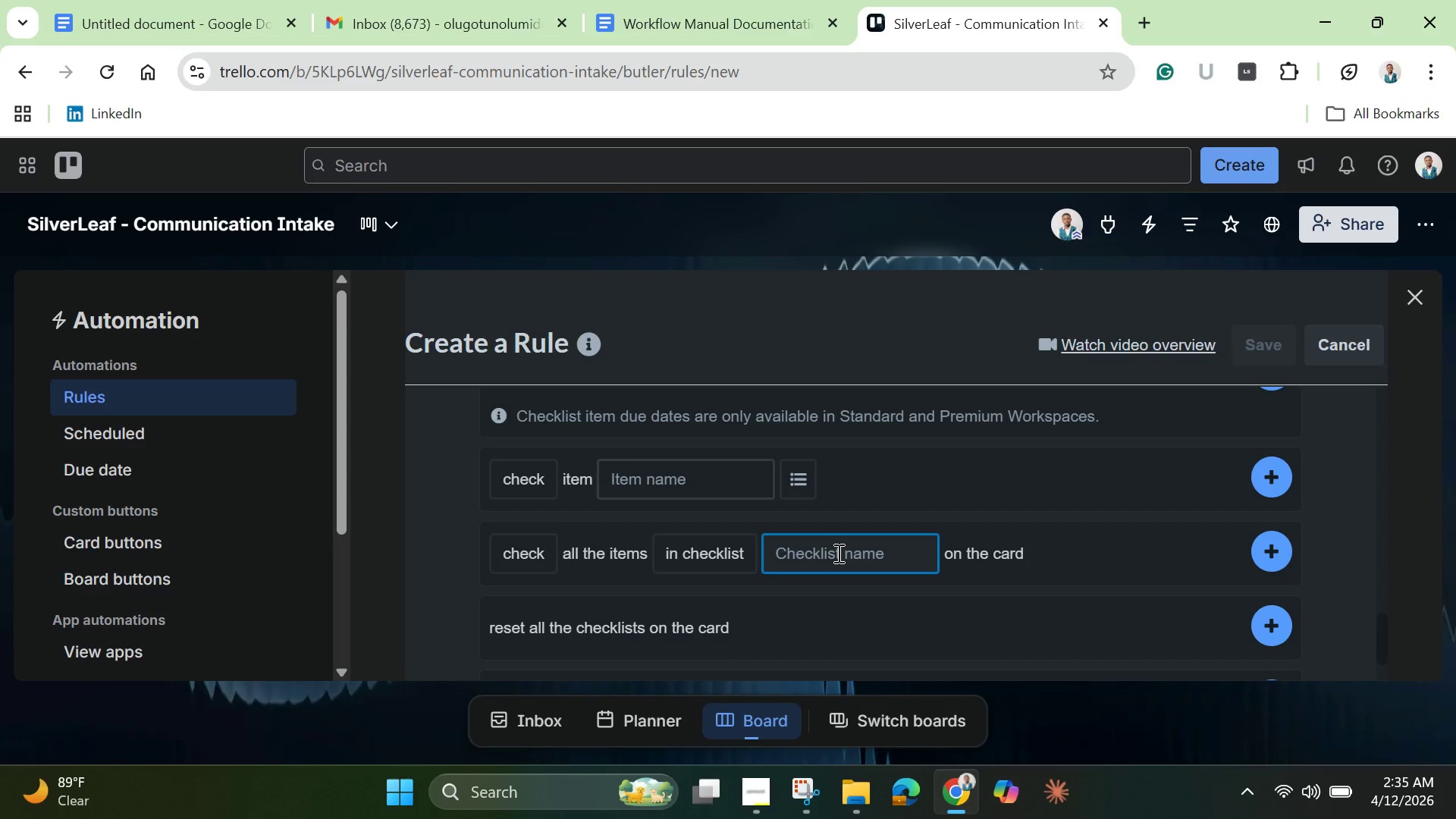 
left_click([837, 553])
 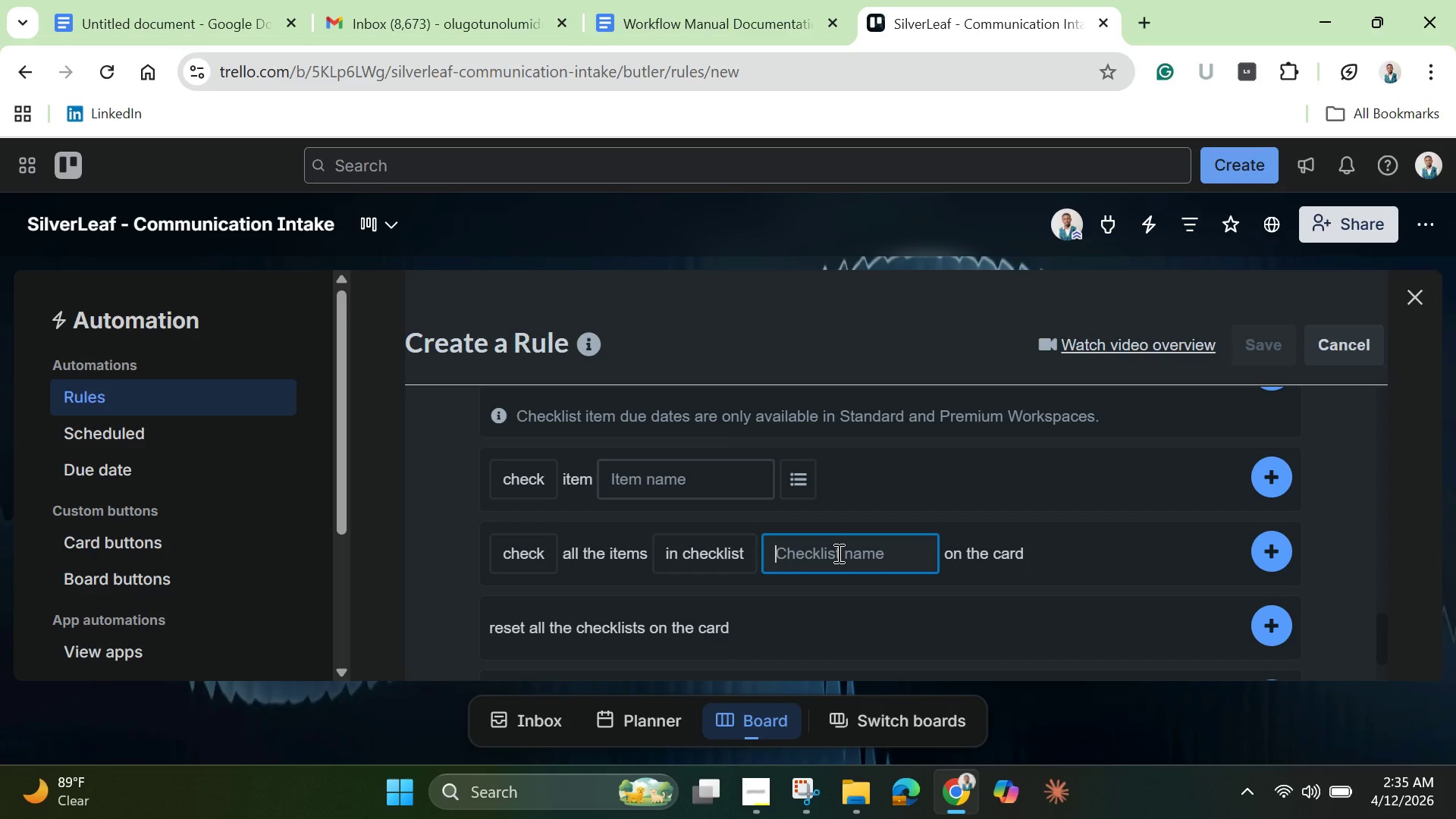 
scroll: coordinate [837, 553], scroll_direction: up, amount: 4.0
 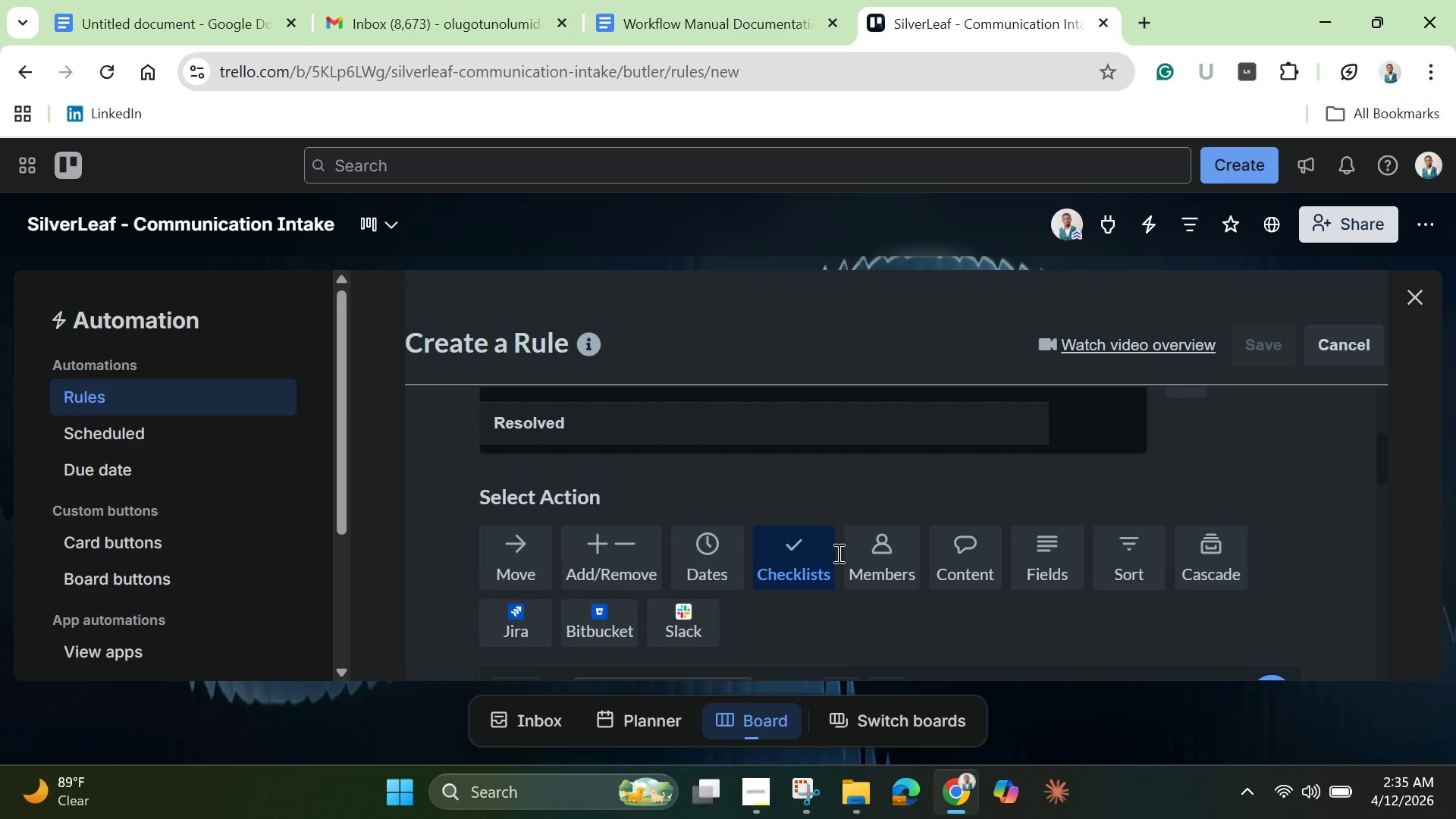 
scroll: coordinate [836, 555], scroll_direction: down, amount: 7.0
 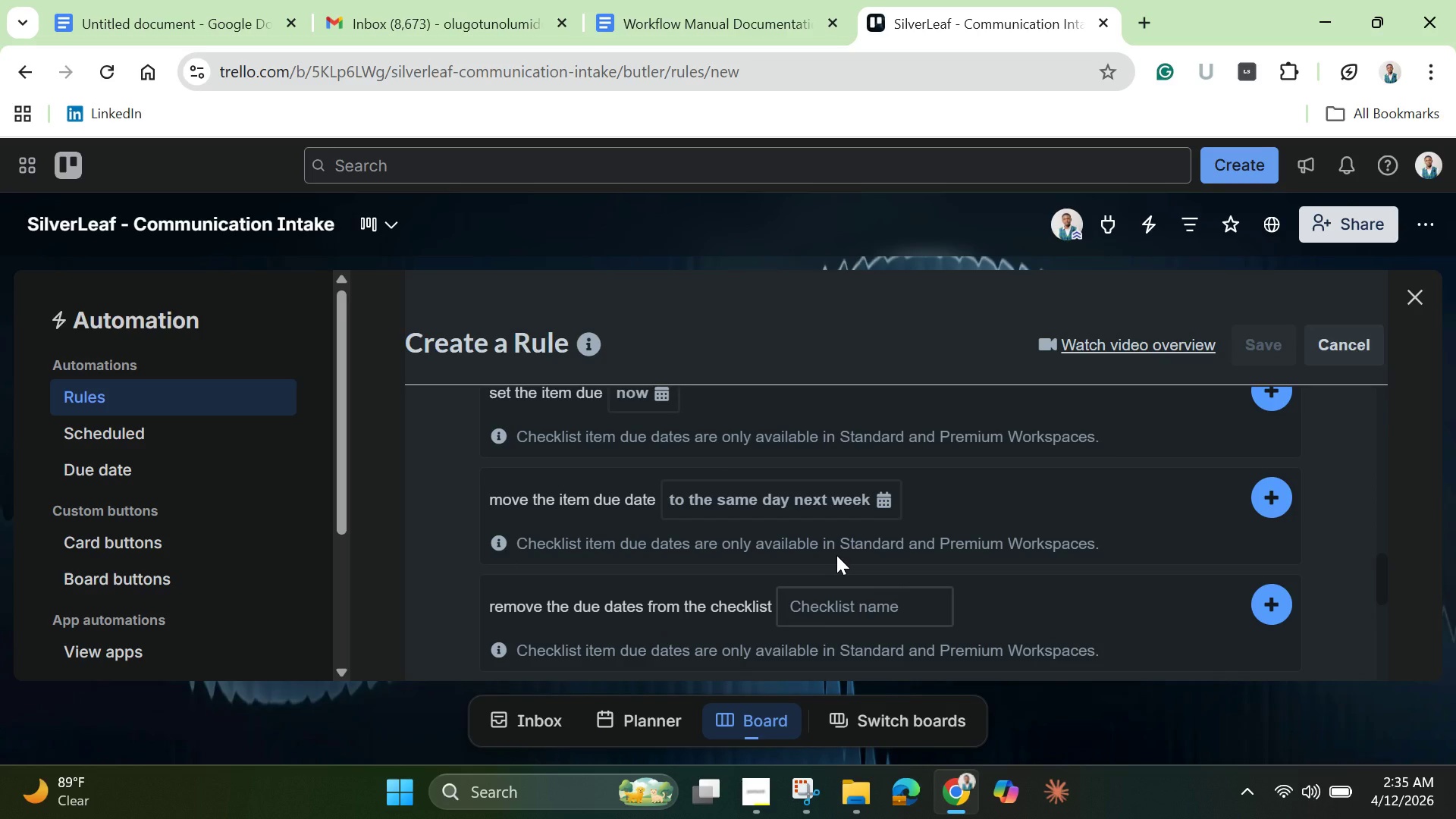 
scroll: coordinate [803, 479], scroll_direction: down, amount: 6.0
 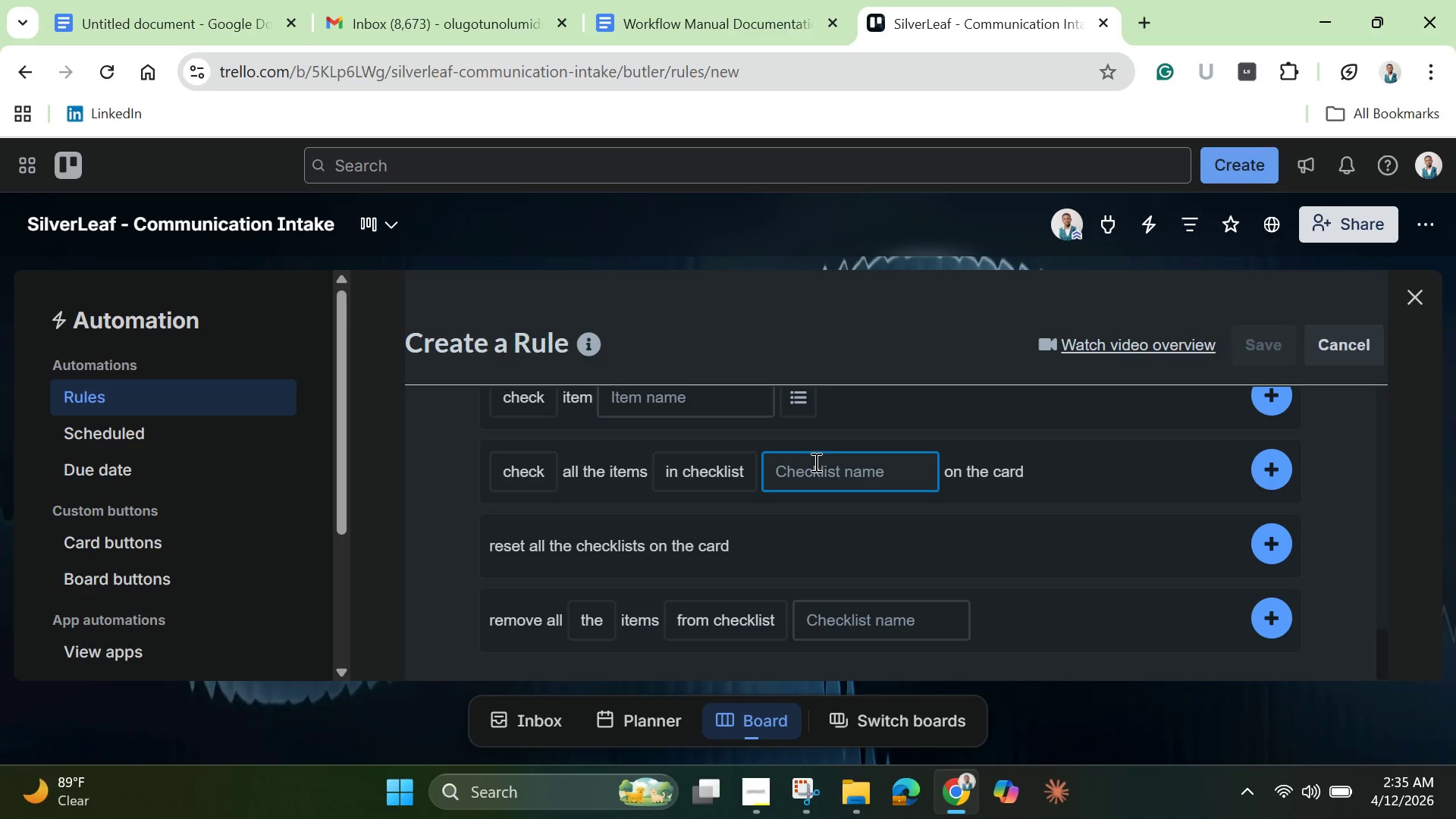 
left_click([814, 462])
 